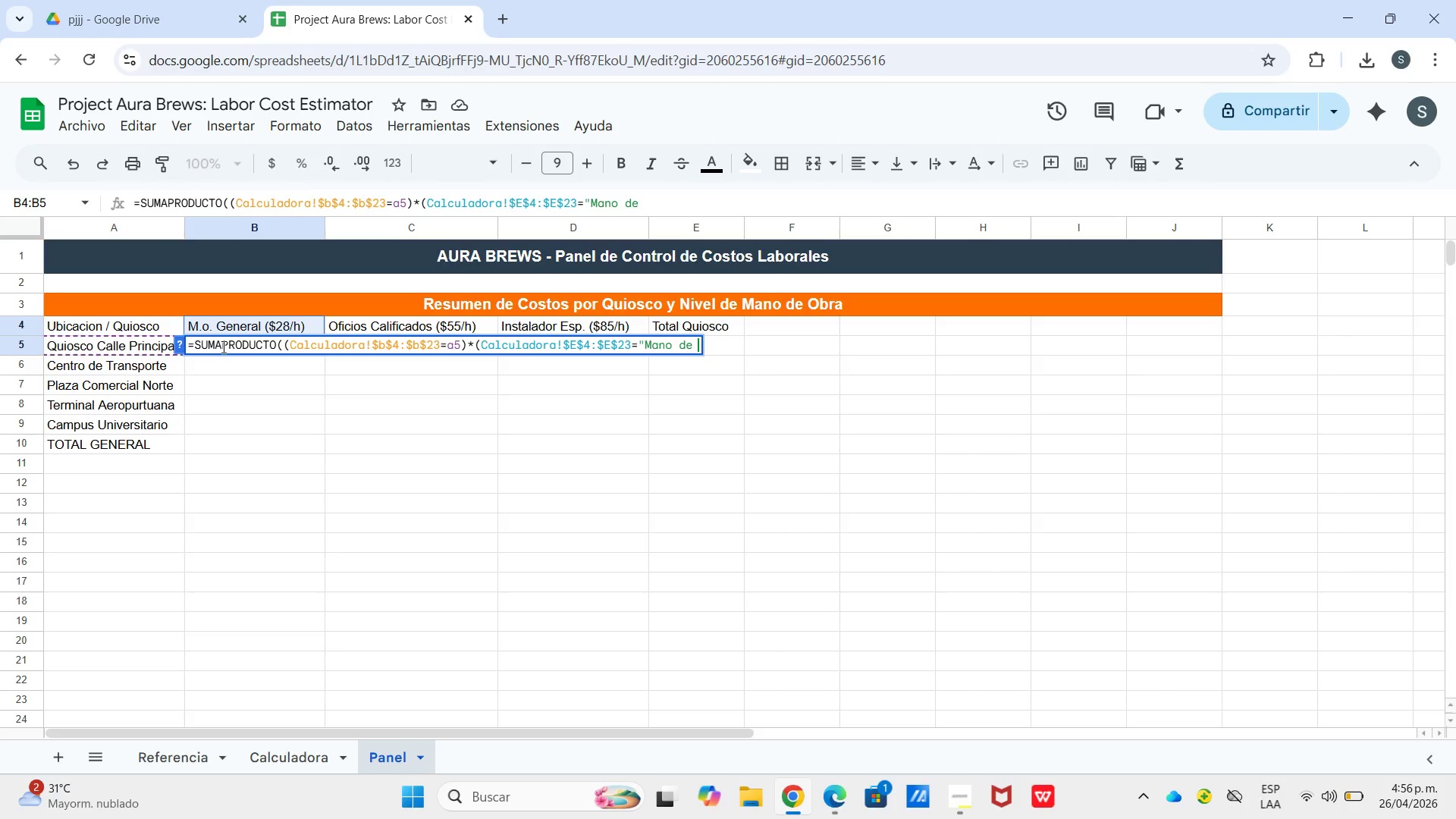 
key(Shift+2)
 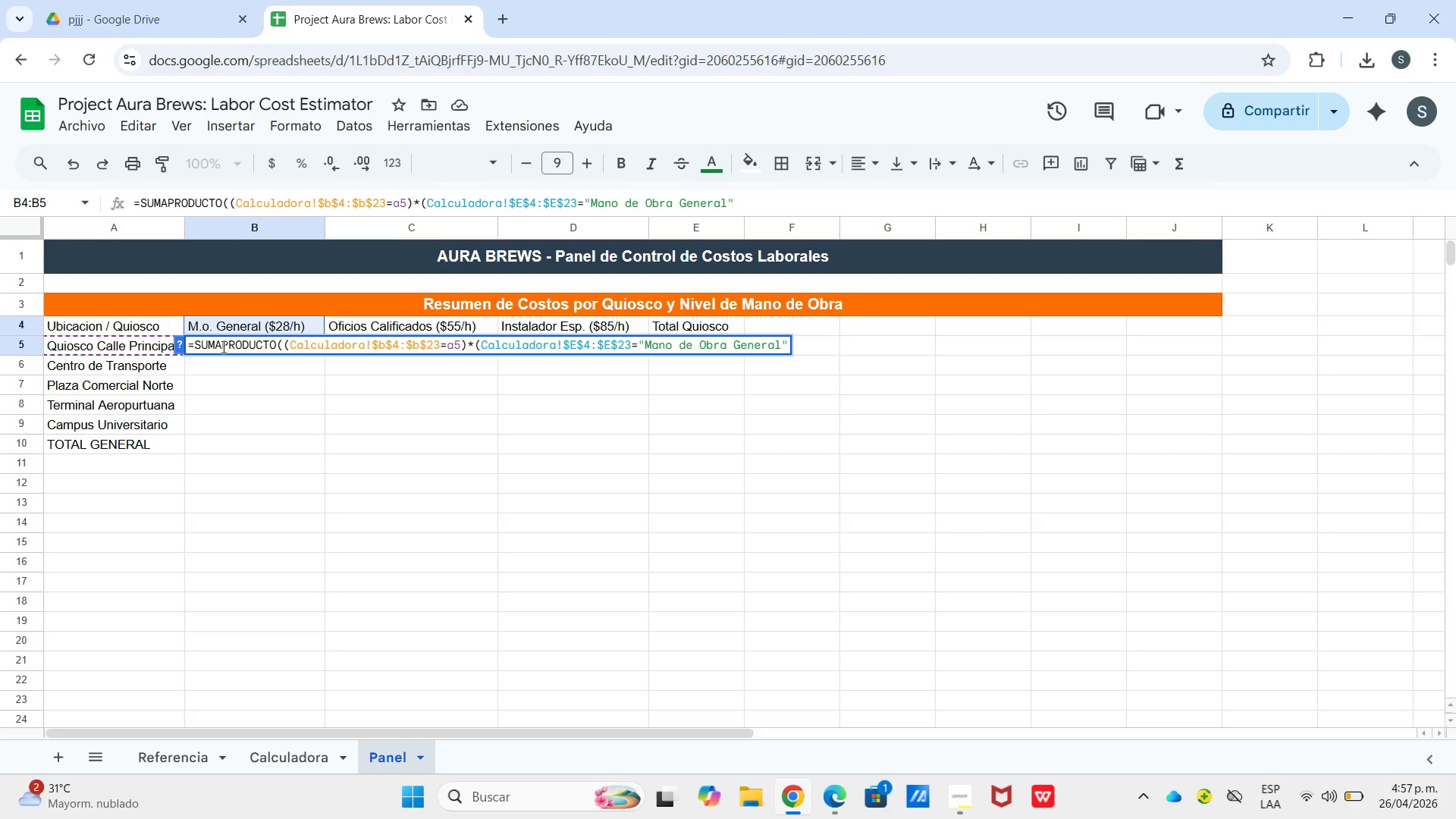 
type((*[Calculadora[!$H$4>$H$23()
 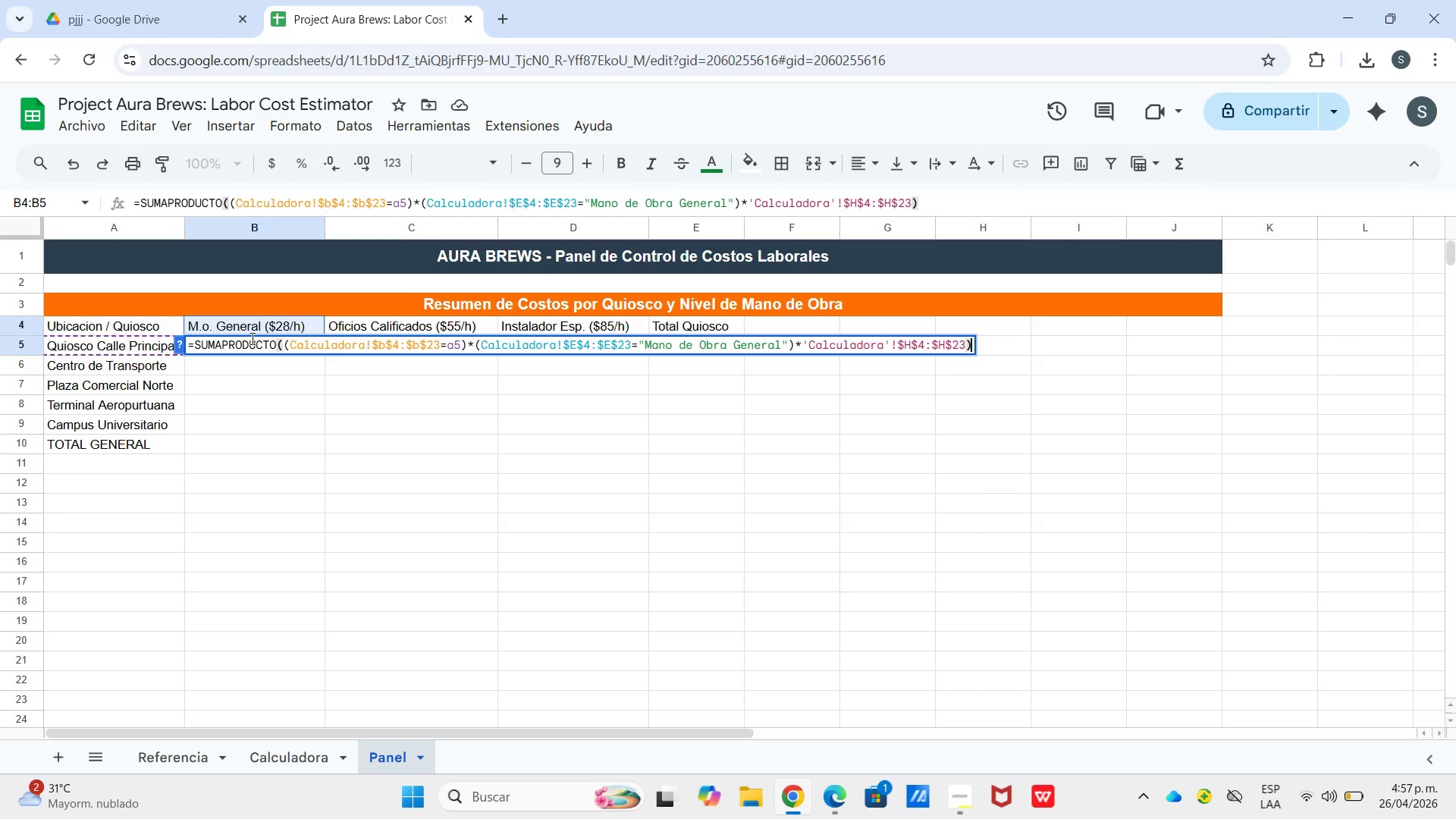 
left_click([292, 344])
 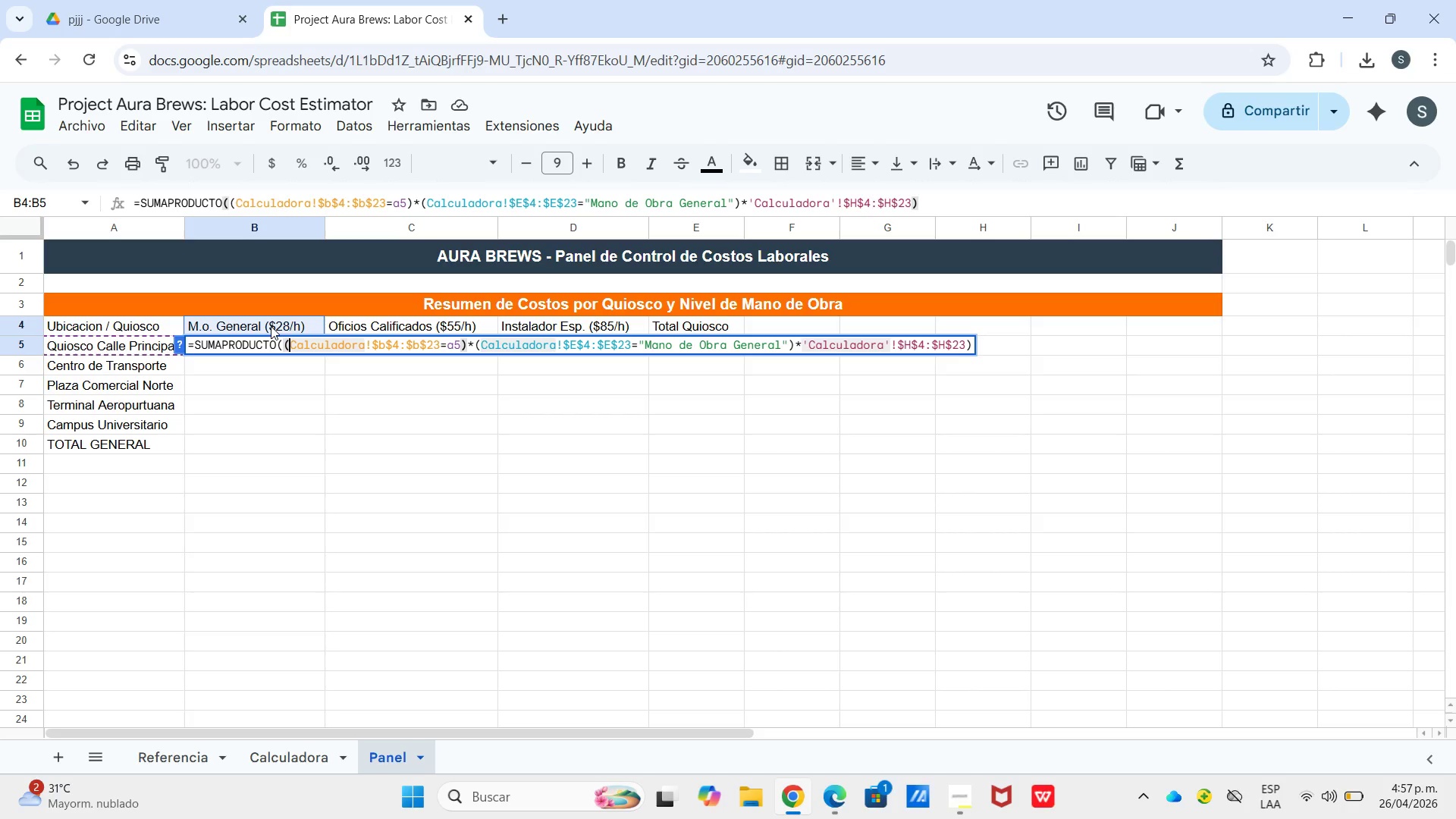 
key(BracketLeft)
 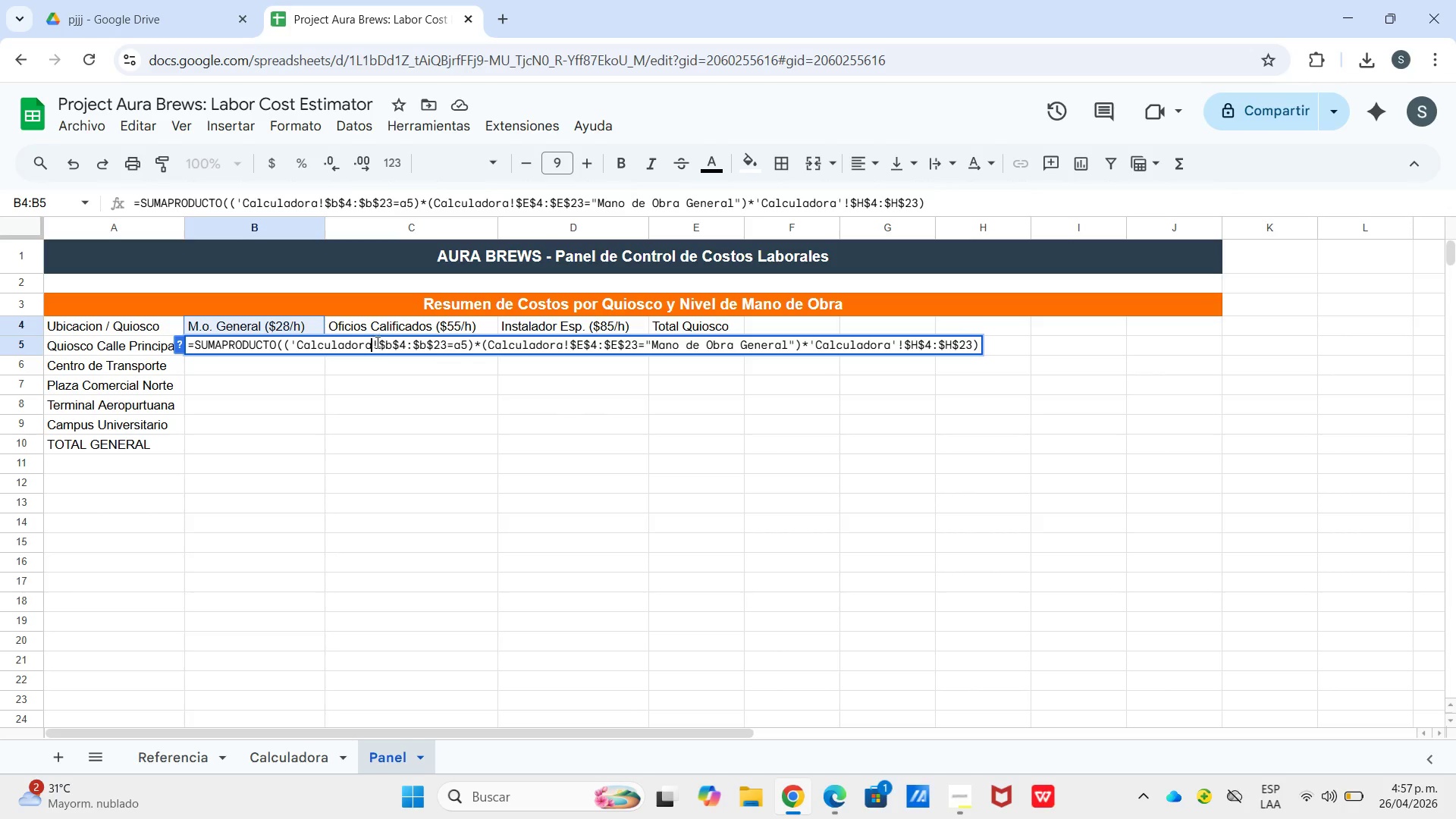 
key(BracketLeft)
 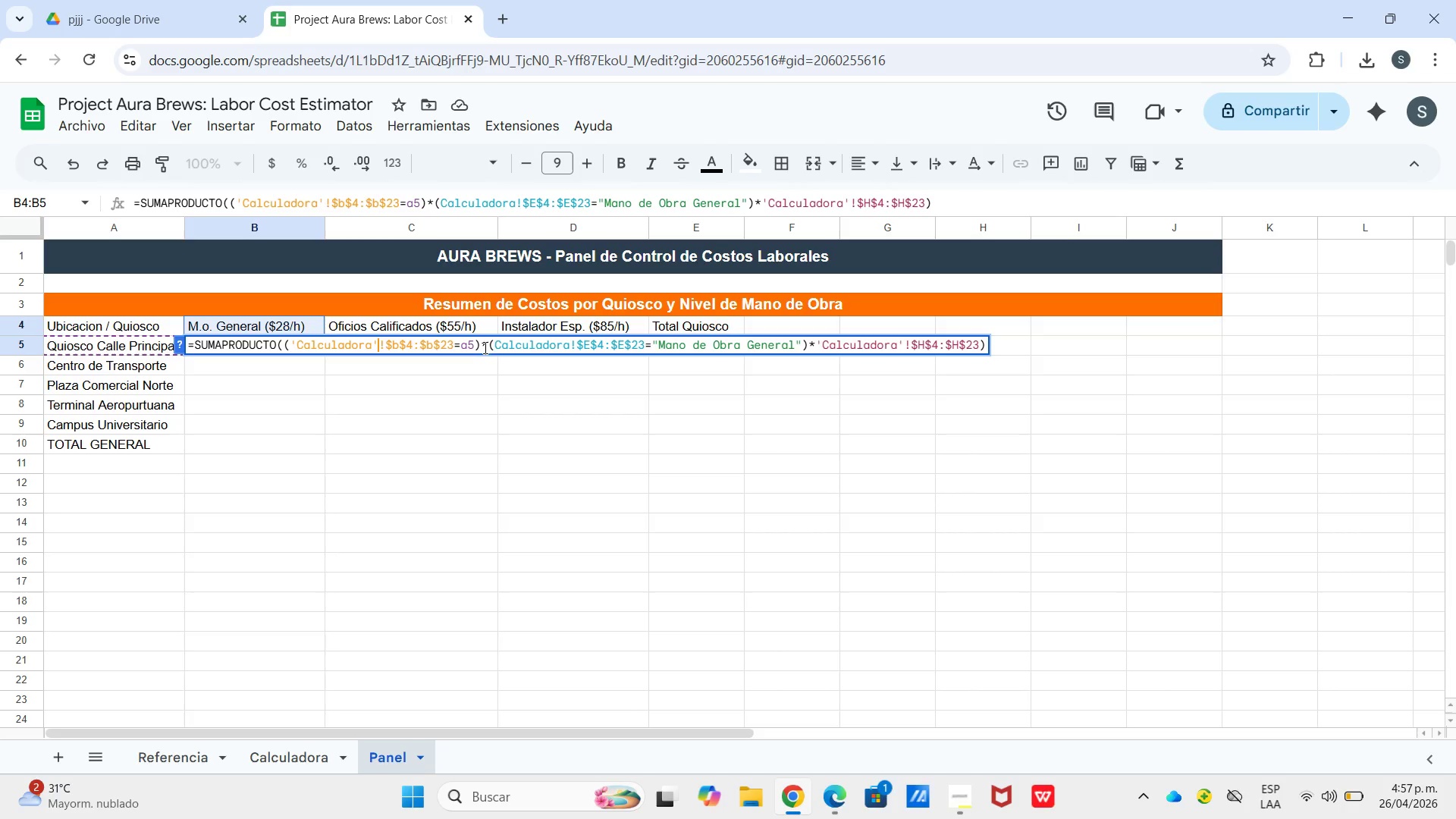 
left_click([494, 344])
 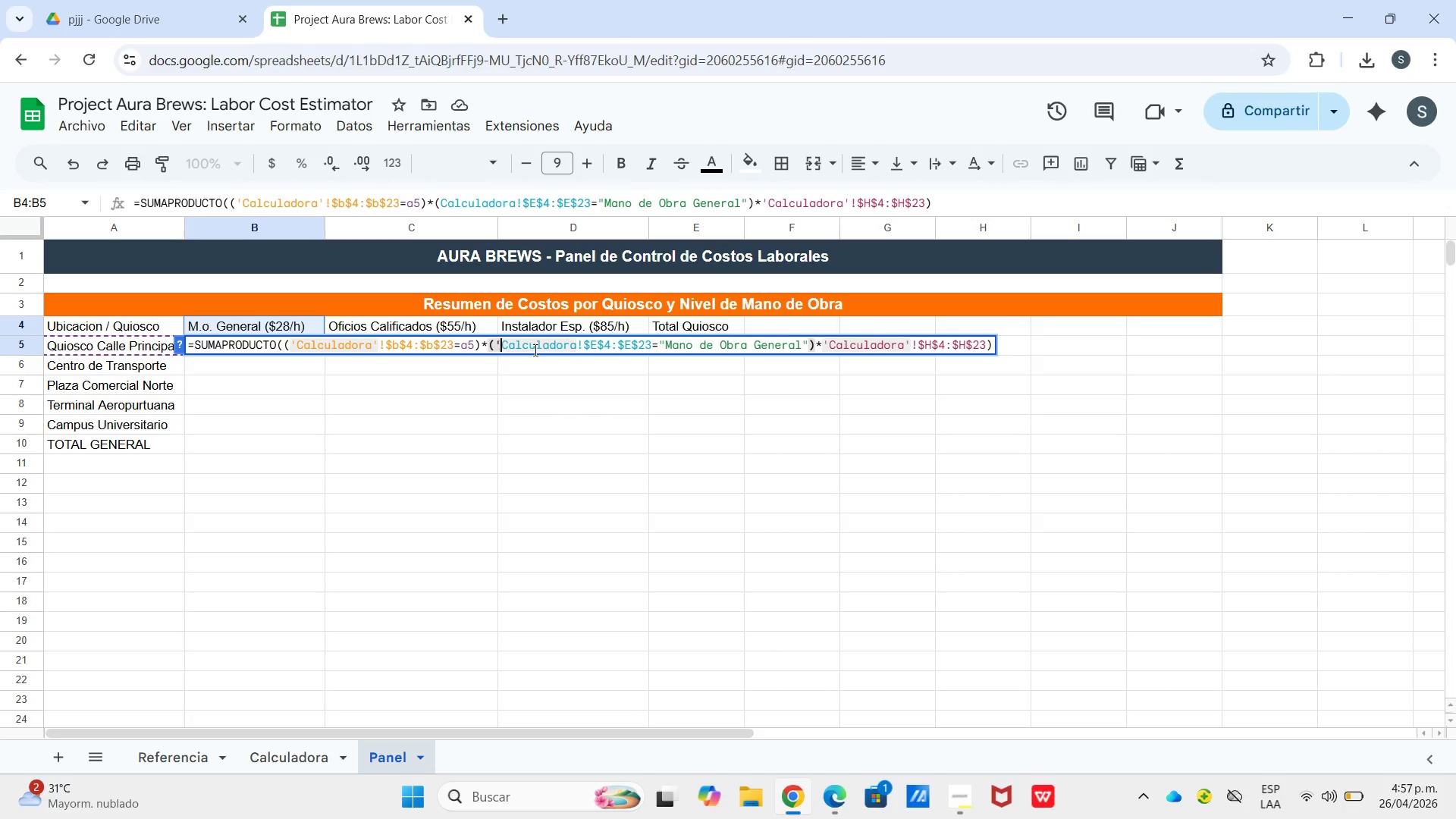 
key(BracketLeft)
 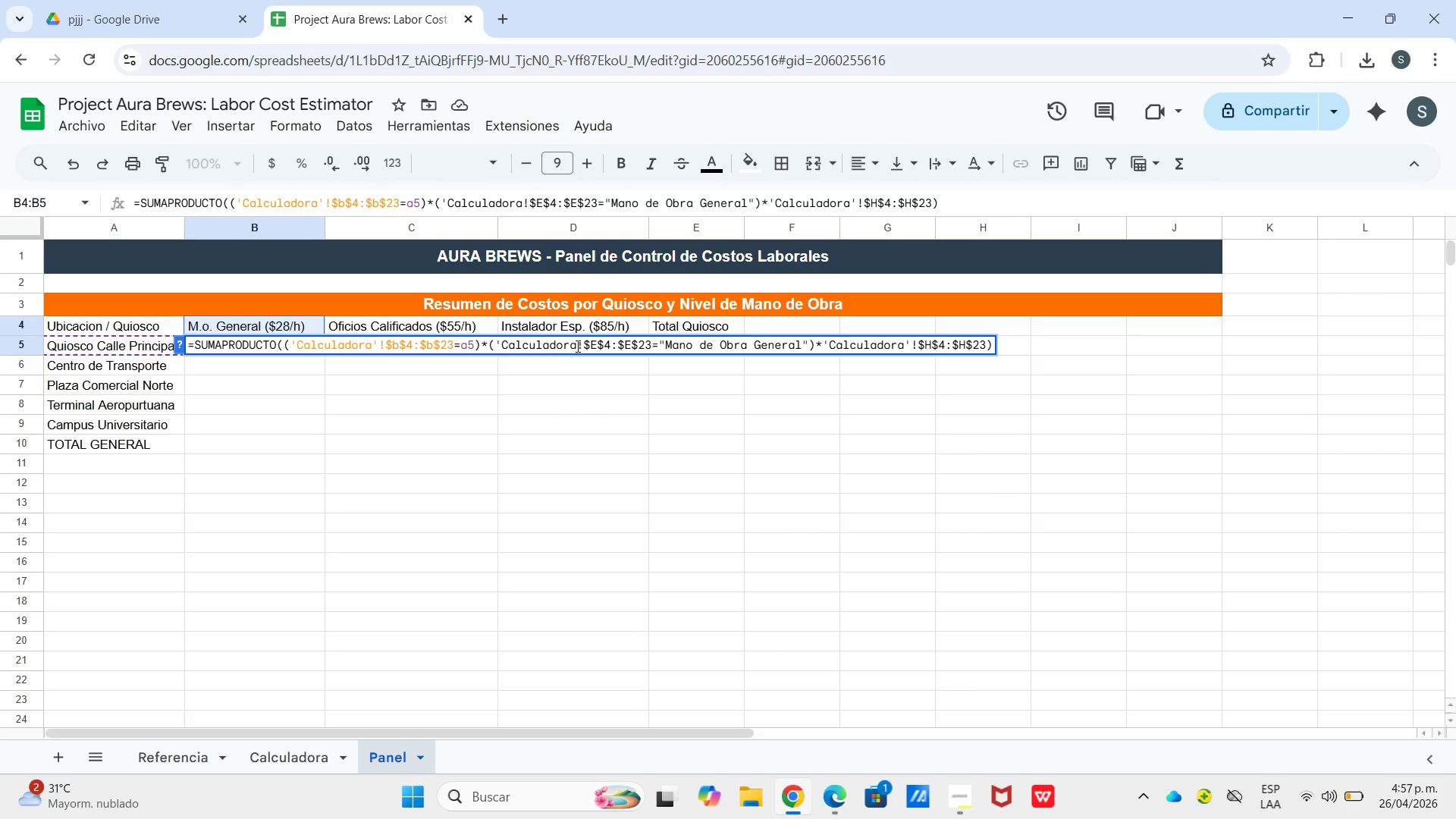 
left_click([576, 346])
 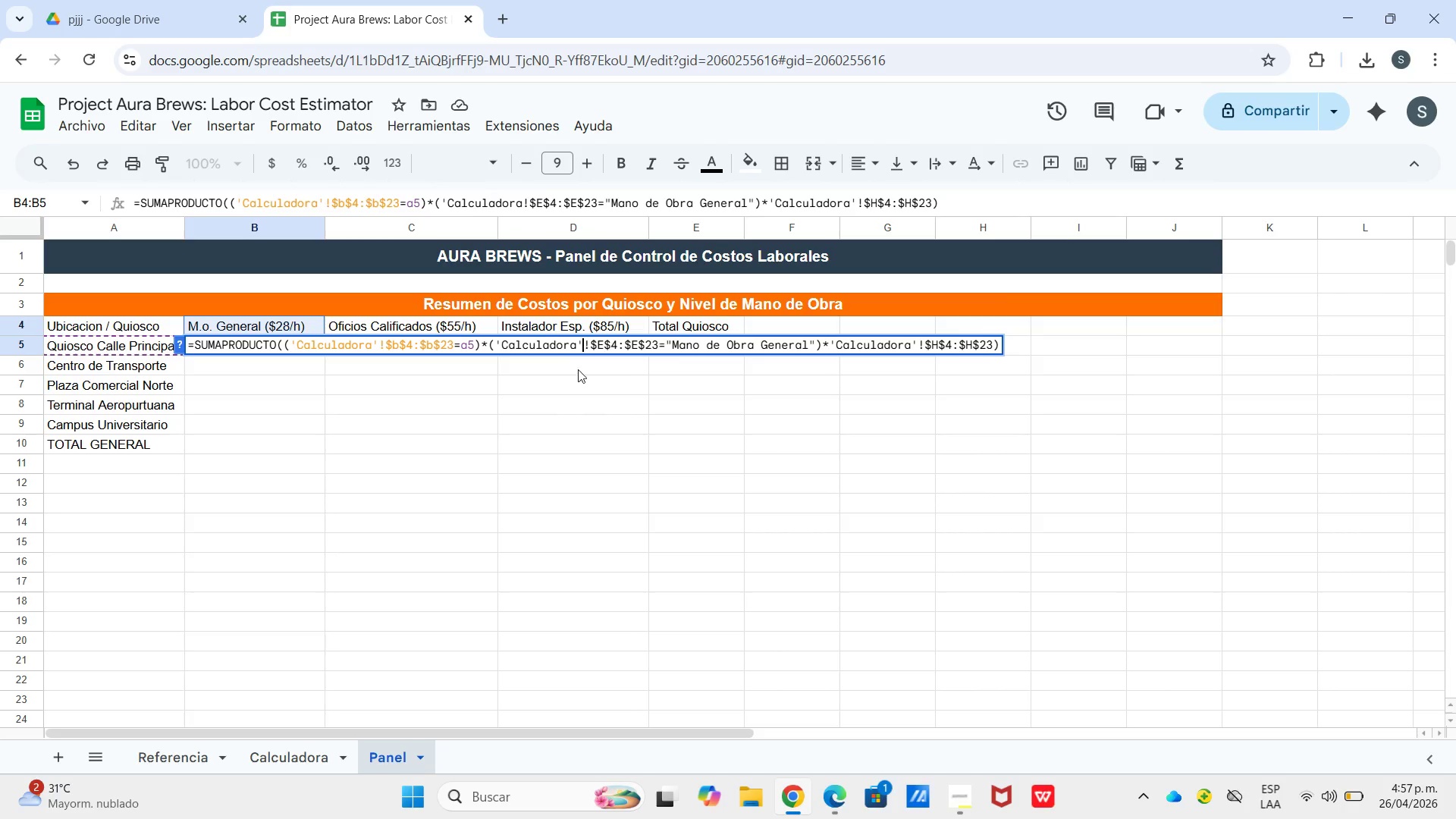 
key(BracketLeft)
 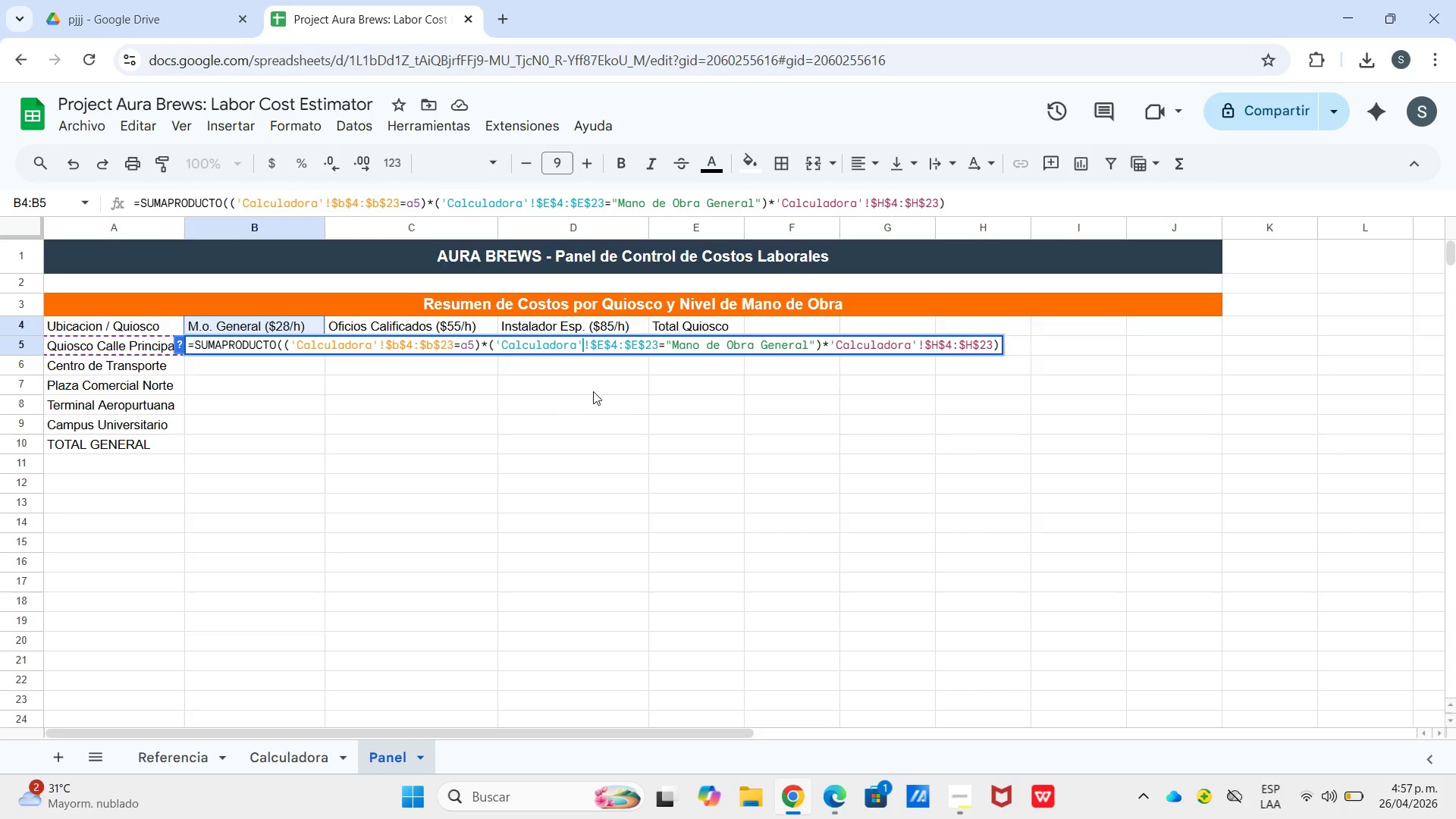 
left_click([593, 391])
 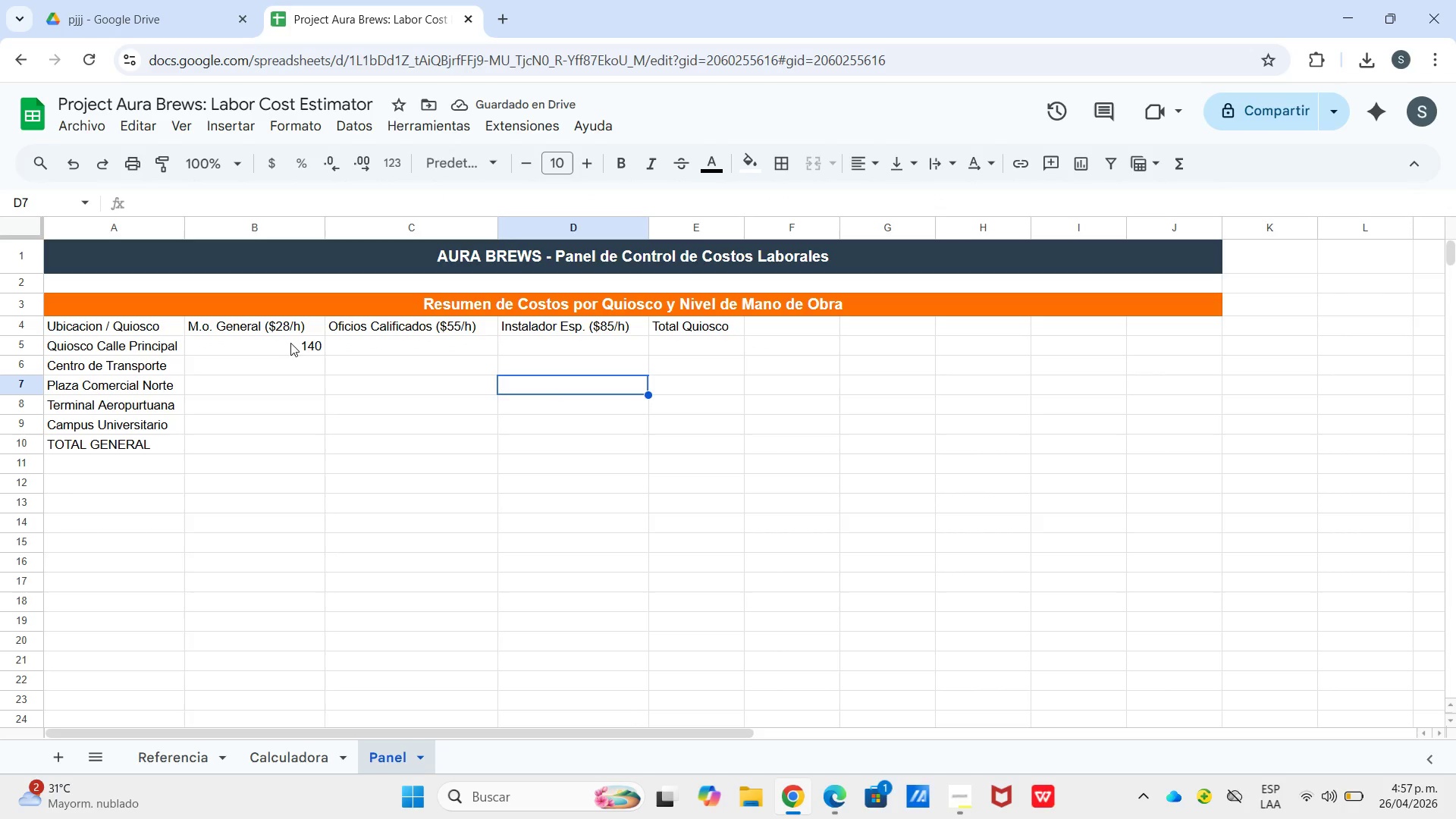 
left_click_drag(start_coordinate=[259, 338], to_coordinate=[268, 338])
 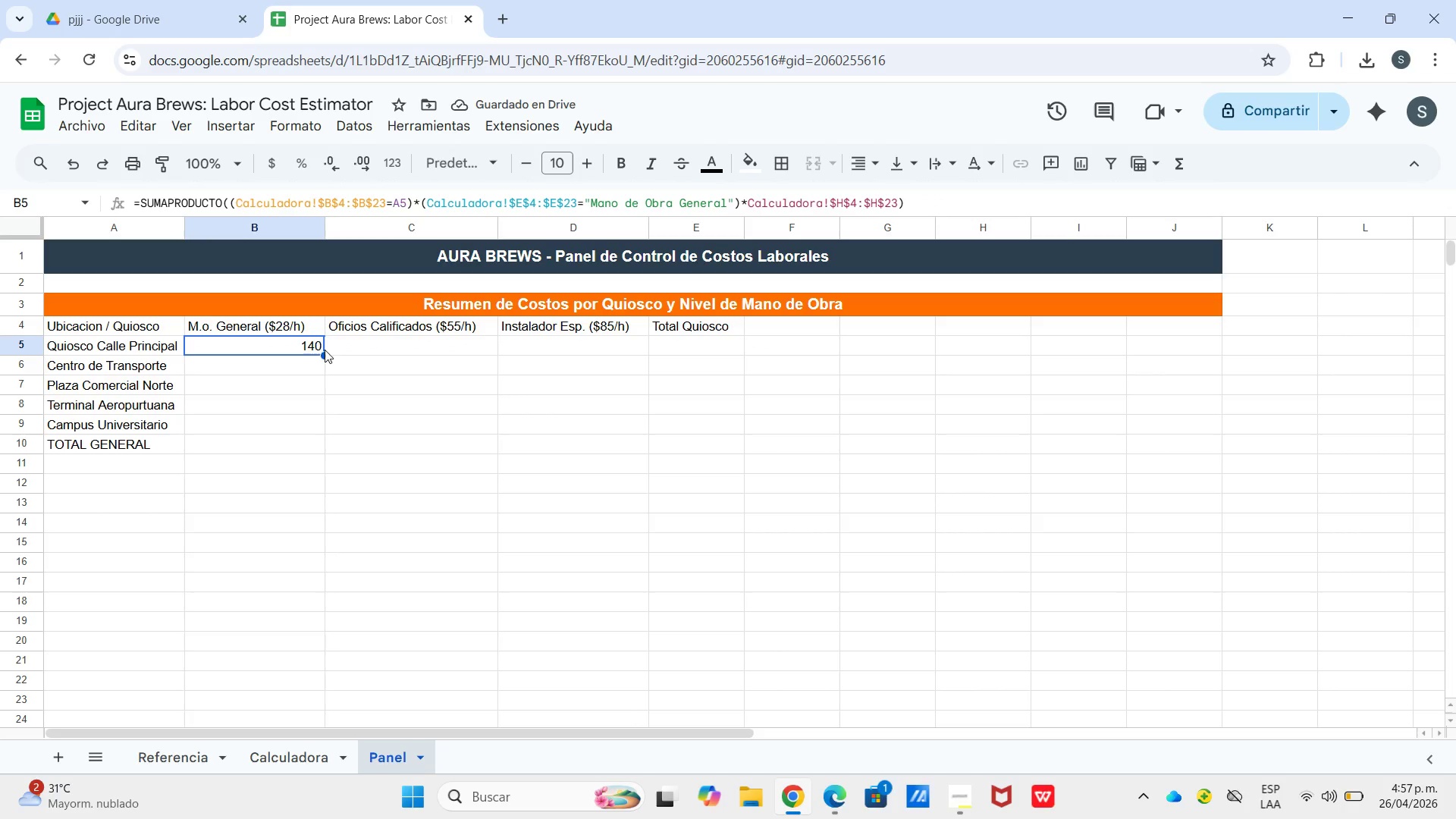 
left_click_drag(start_coordinate=[325, 350], to_coordinate=[325, 359])
 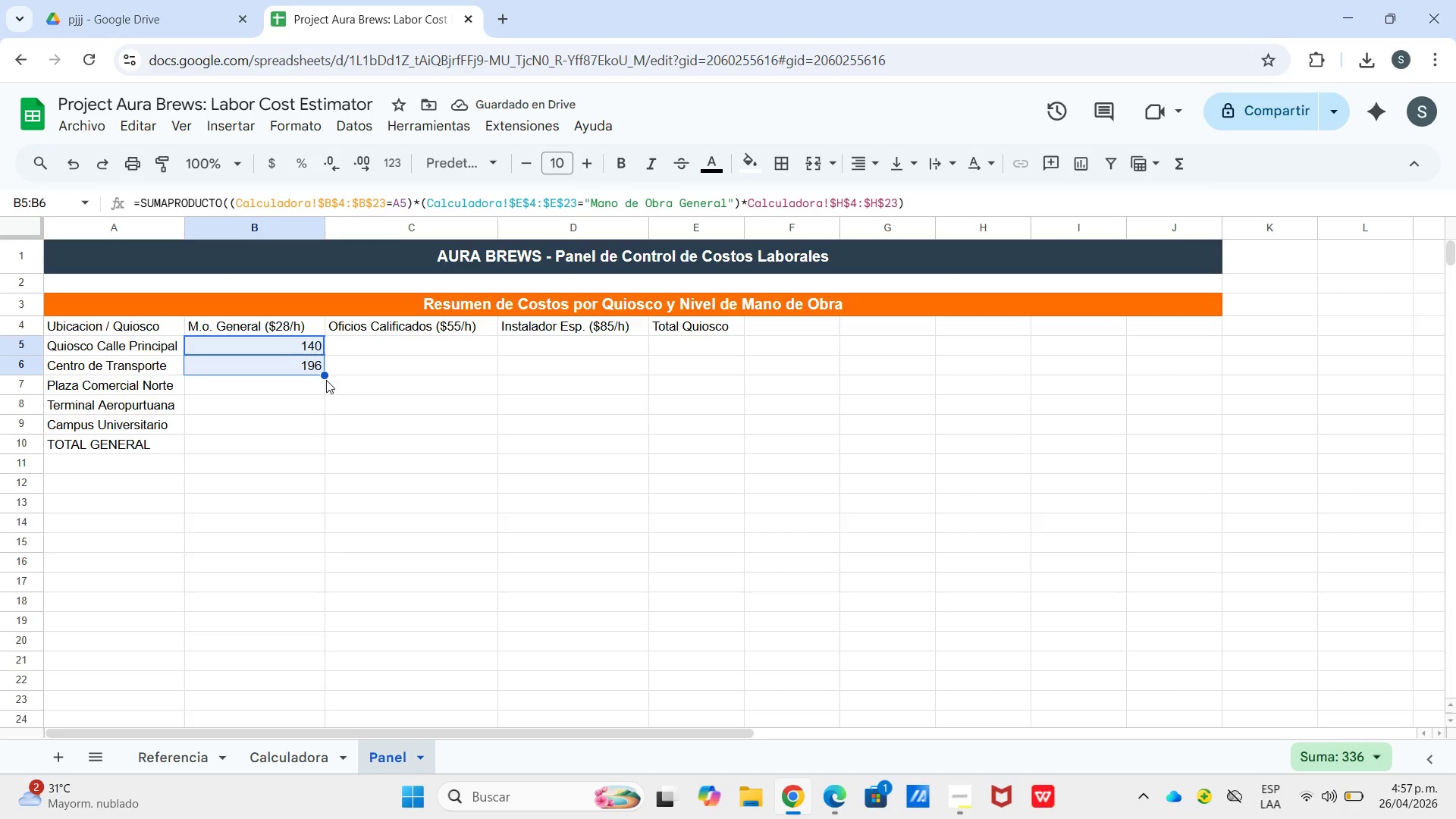 
left_click_drag(start_coordinate=[325, 373], to_coordinate=[302, 423])
 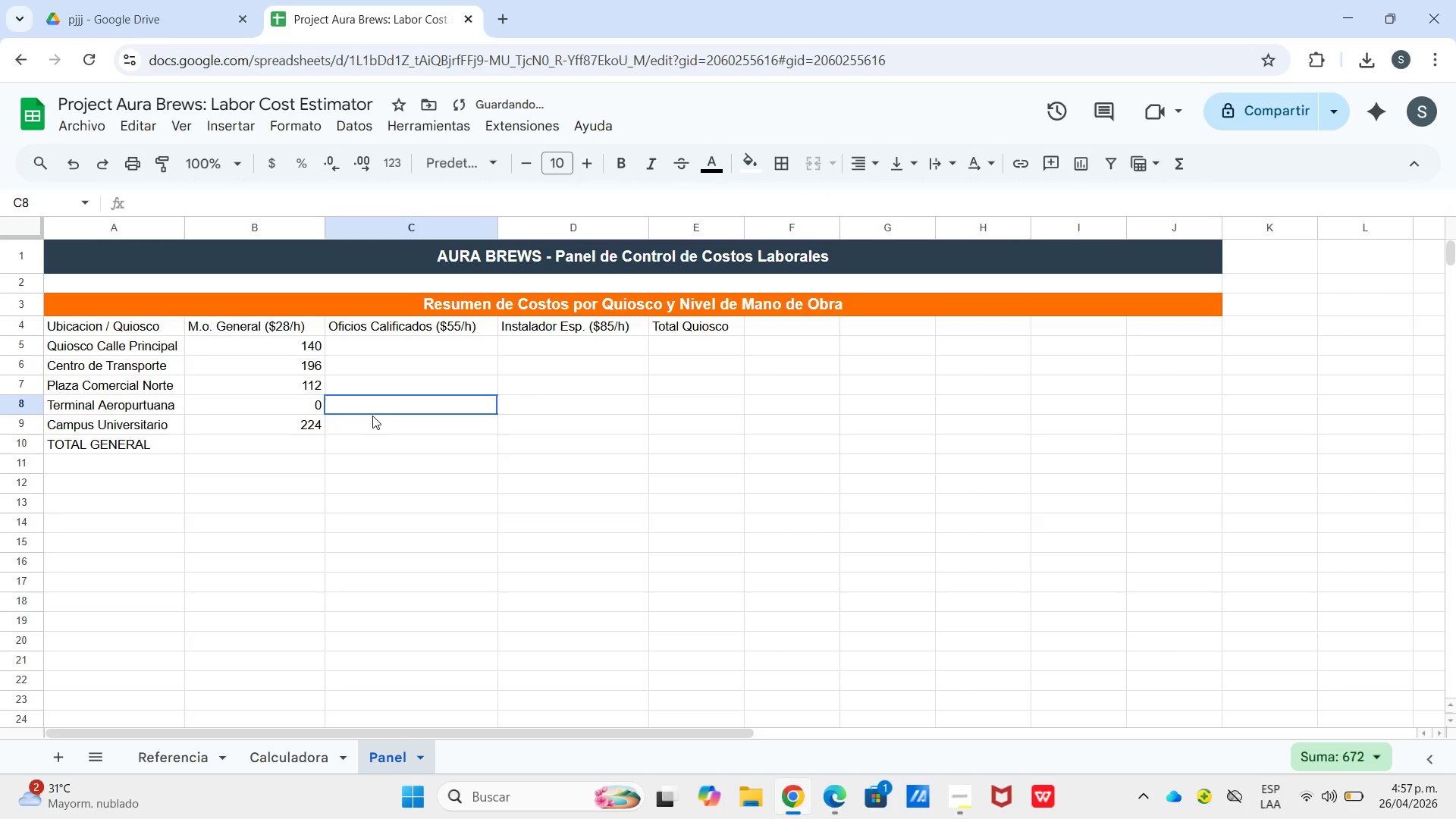 
left_click([372, 416])
 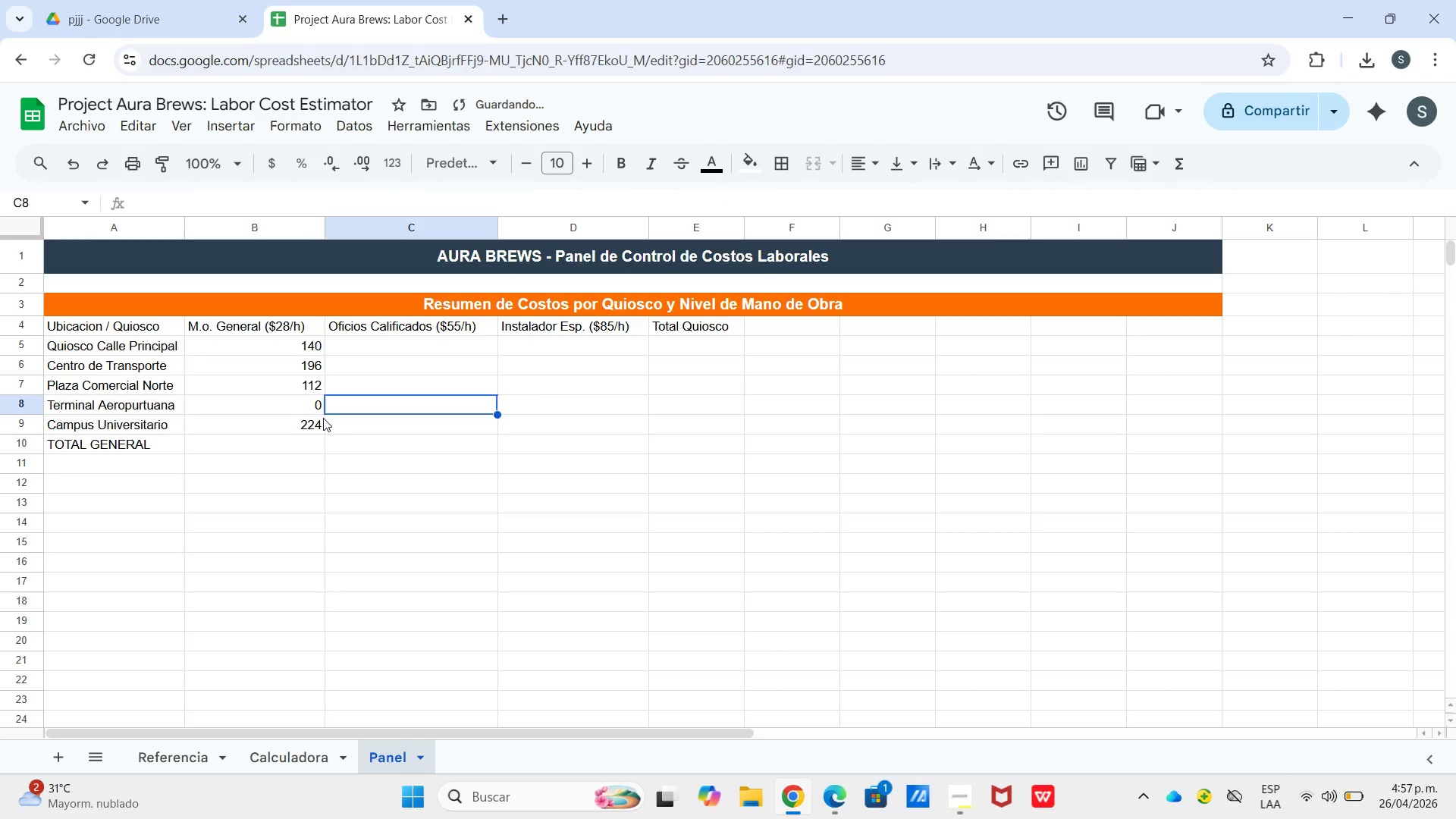 
left_click([300, 397])
 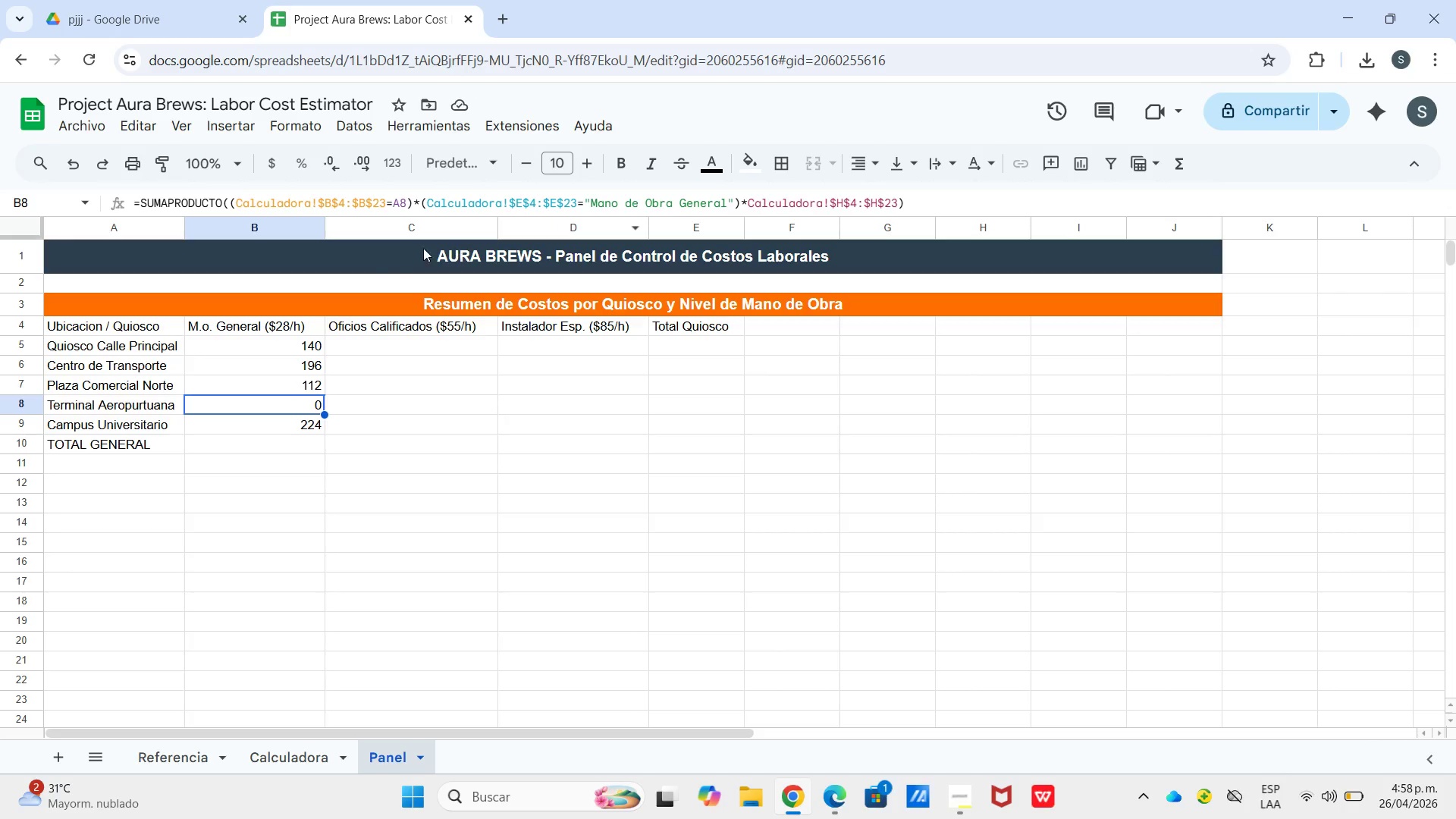 
left_click([145, 402])
 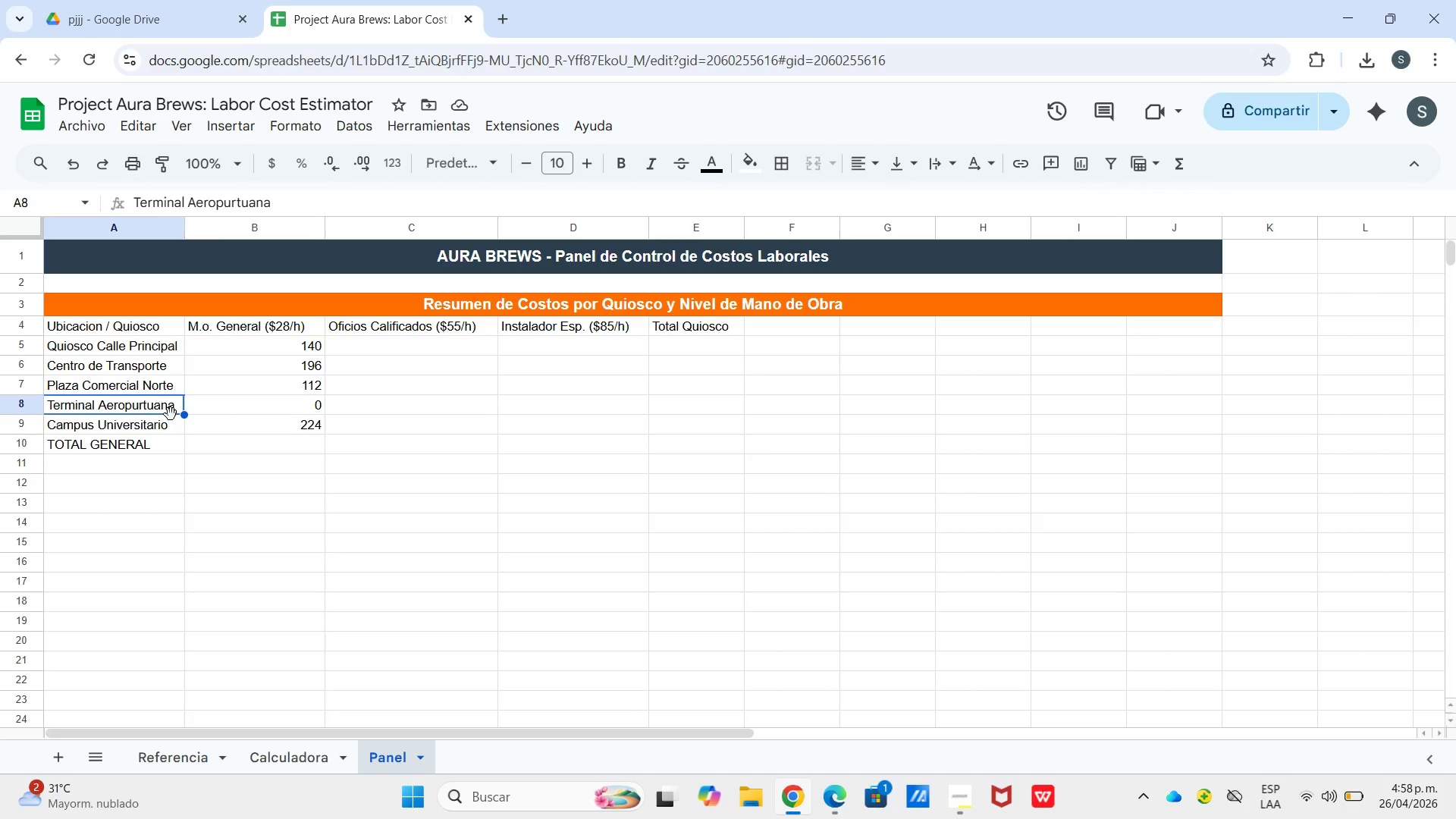 
double_click([171, 414])
 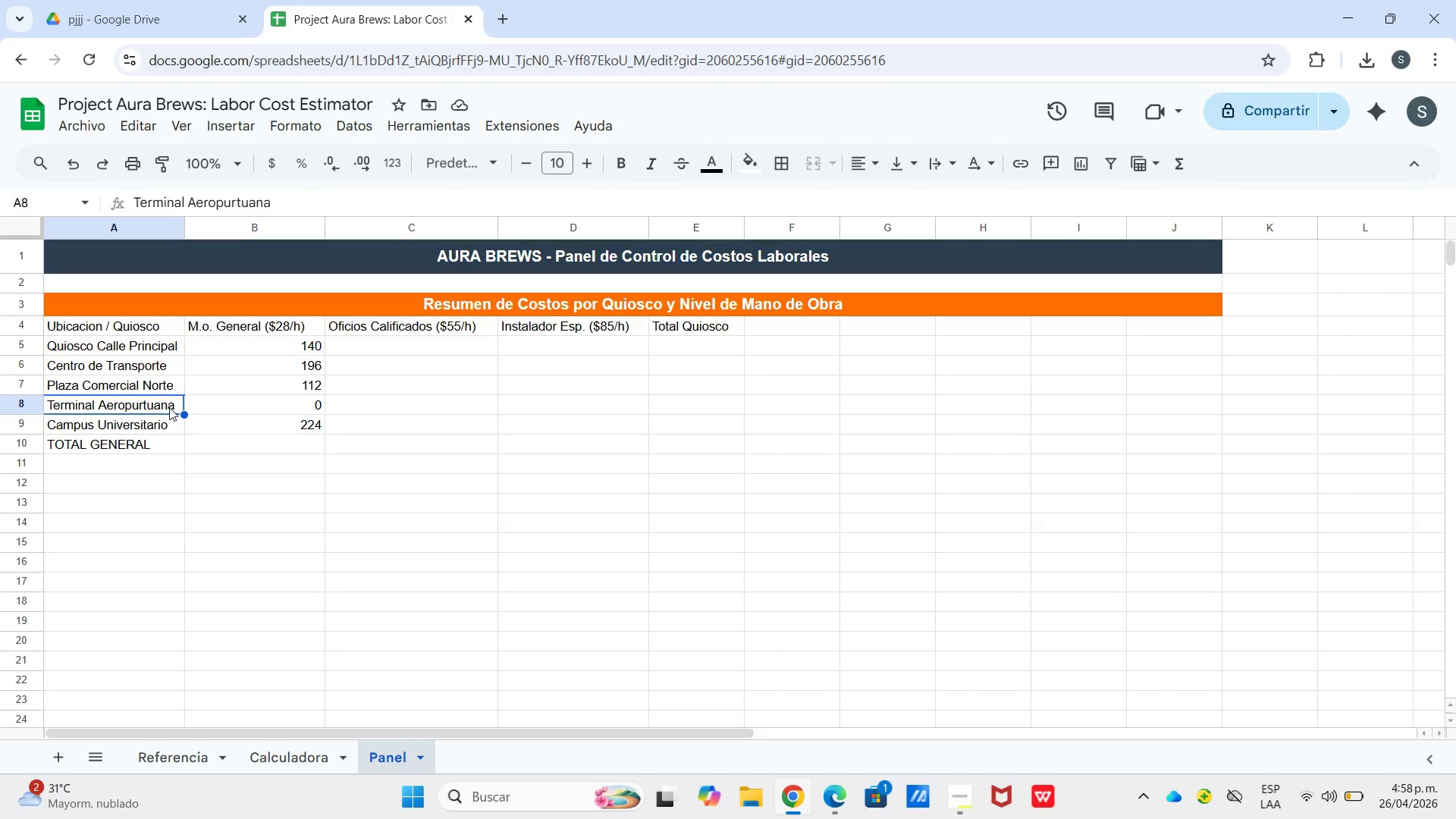 
double_click([169, 407])
 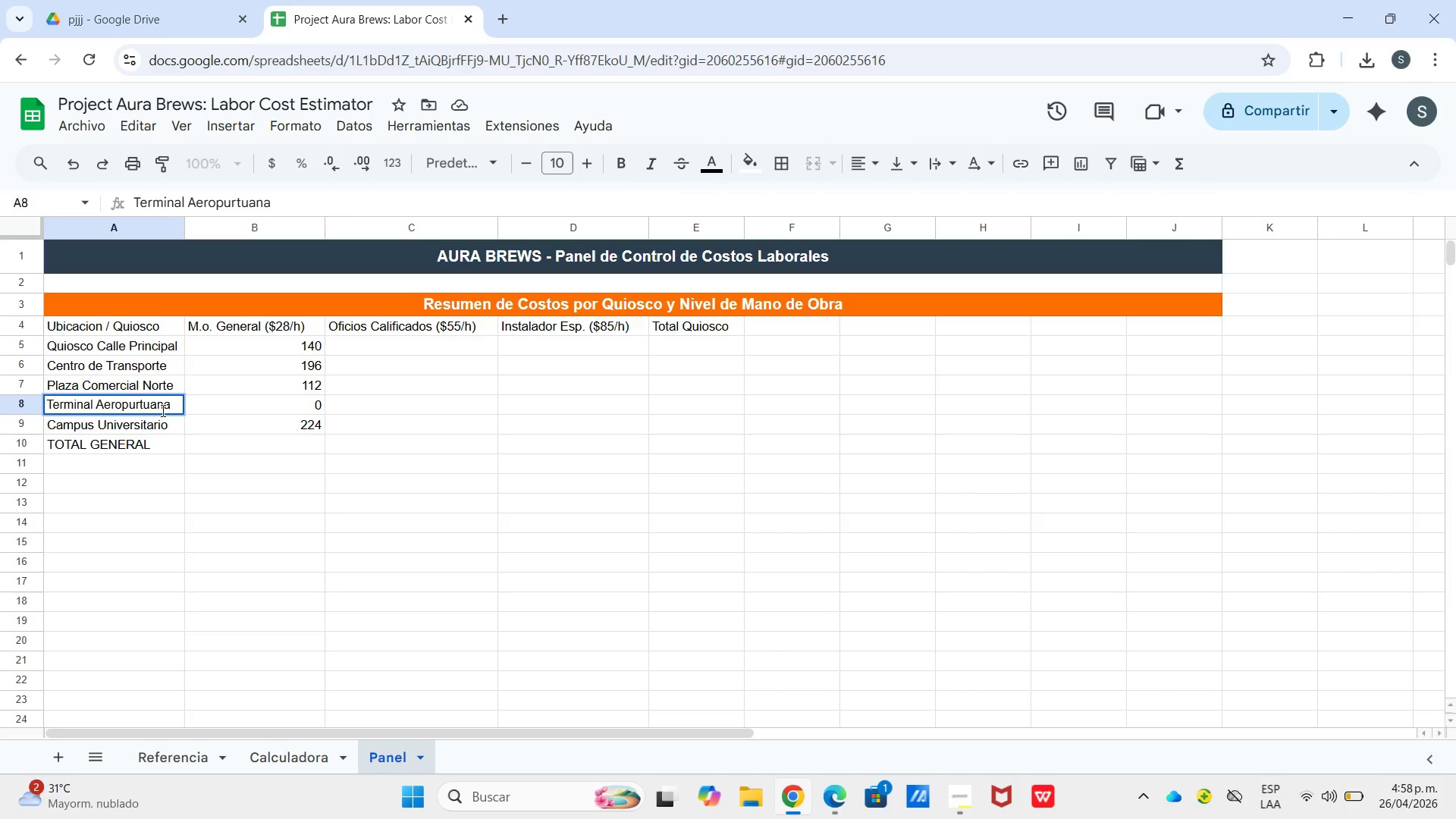 
left_click([162, 410])
 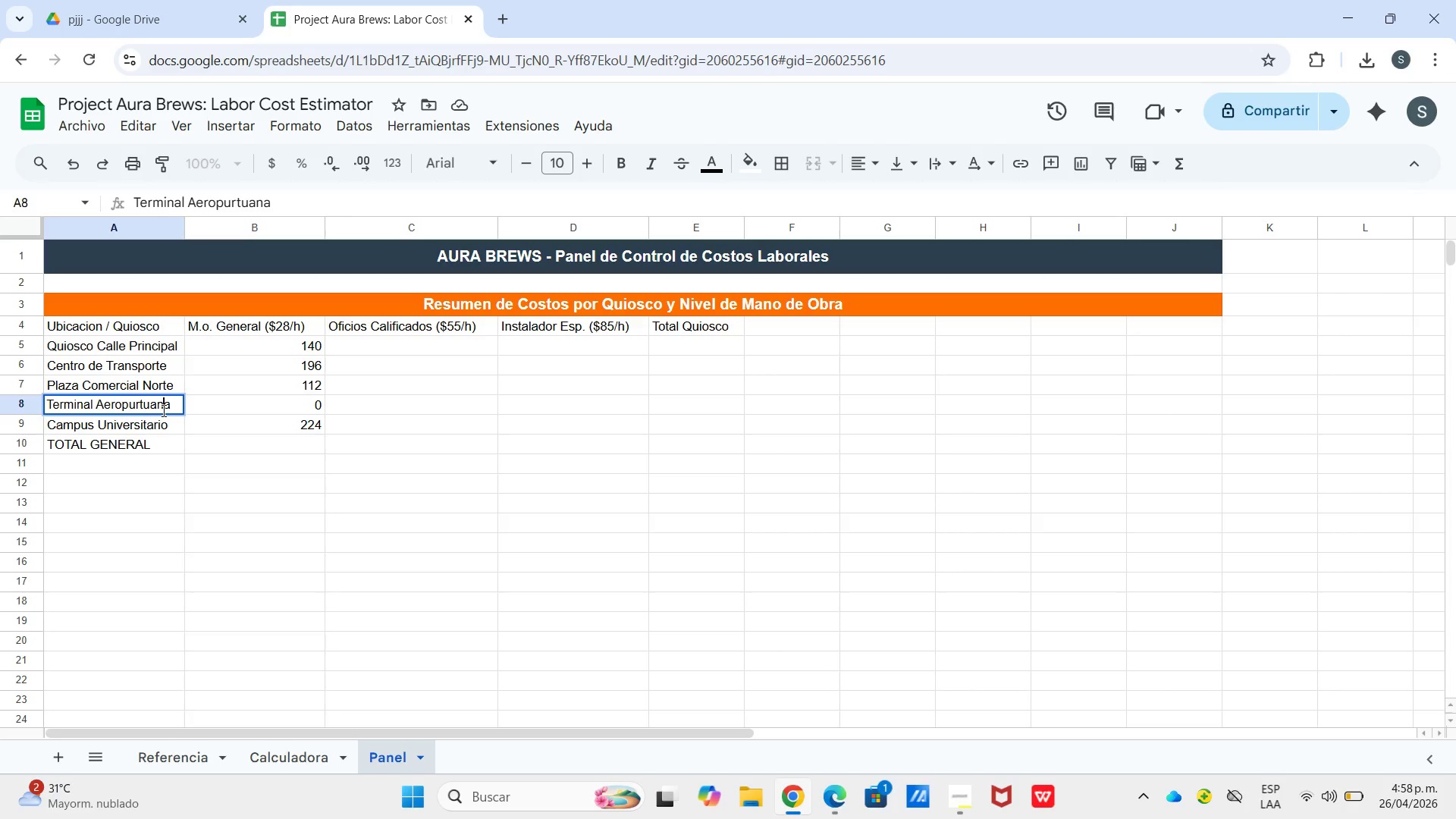 
key(Backspace)
type(ri)
 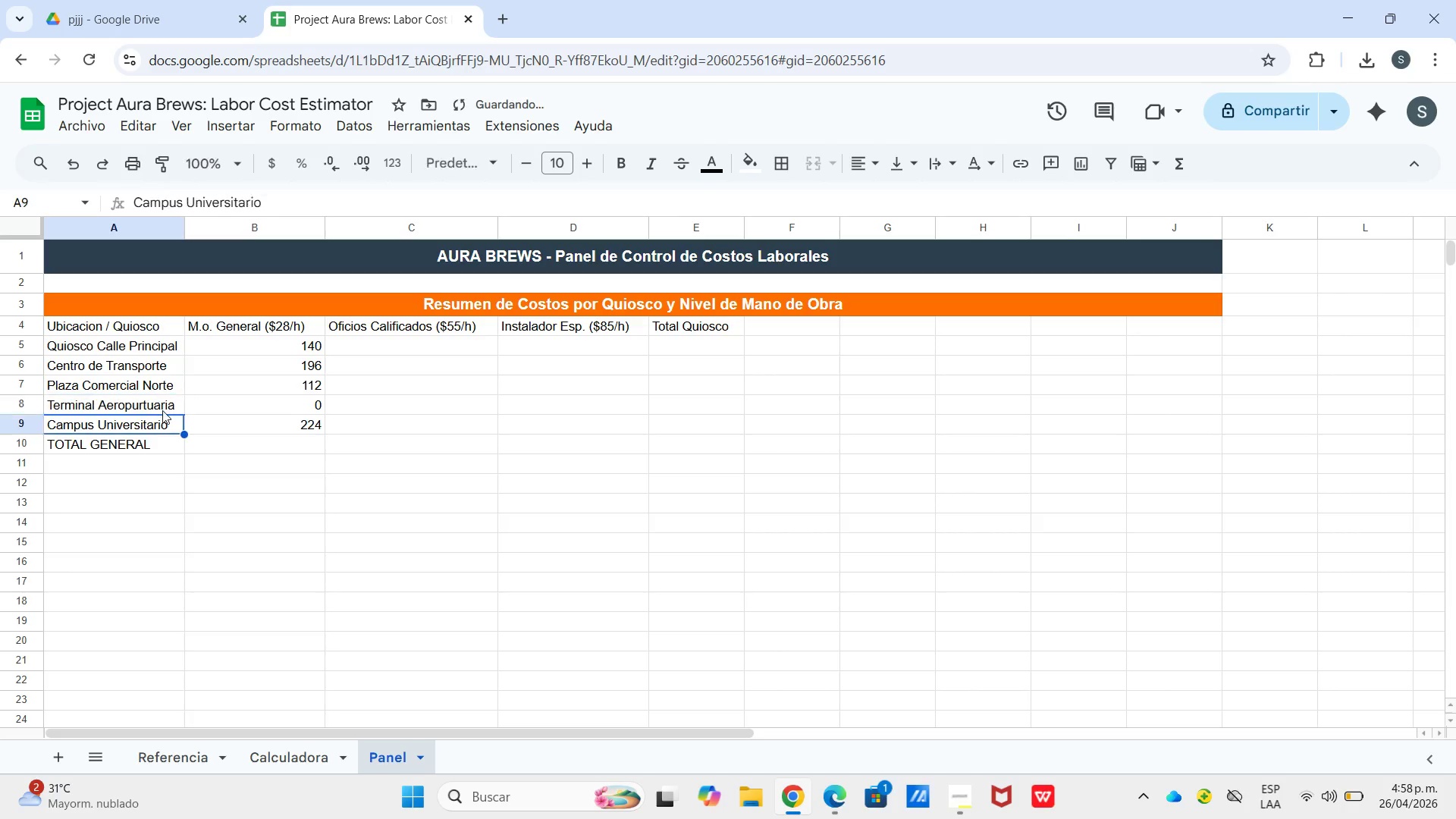 
key(Enter)
 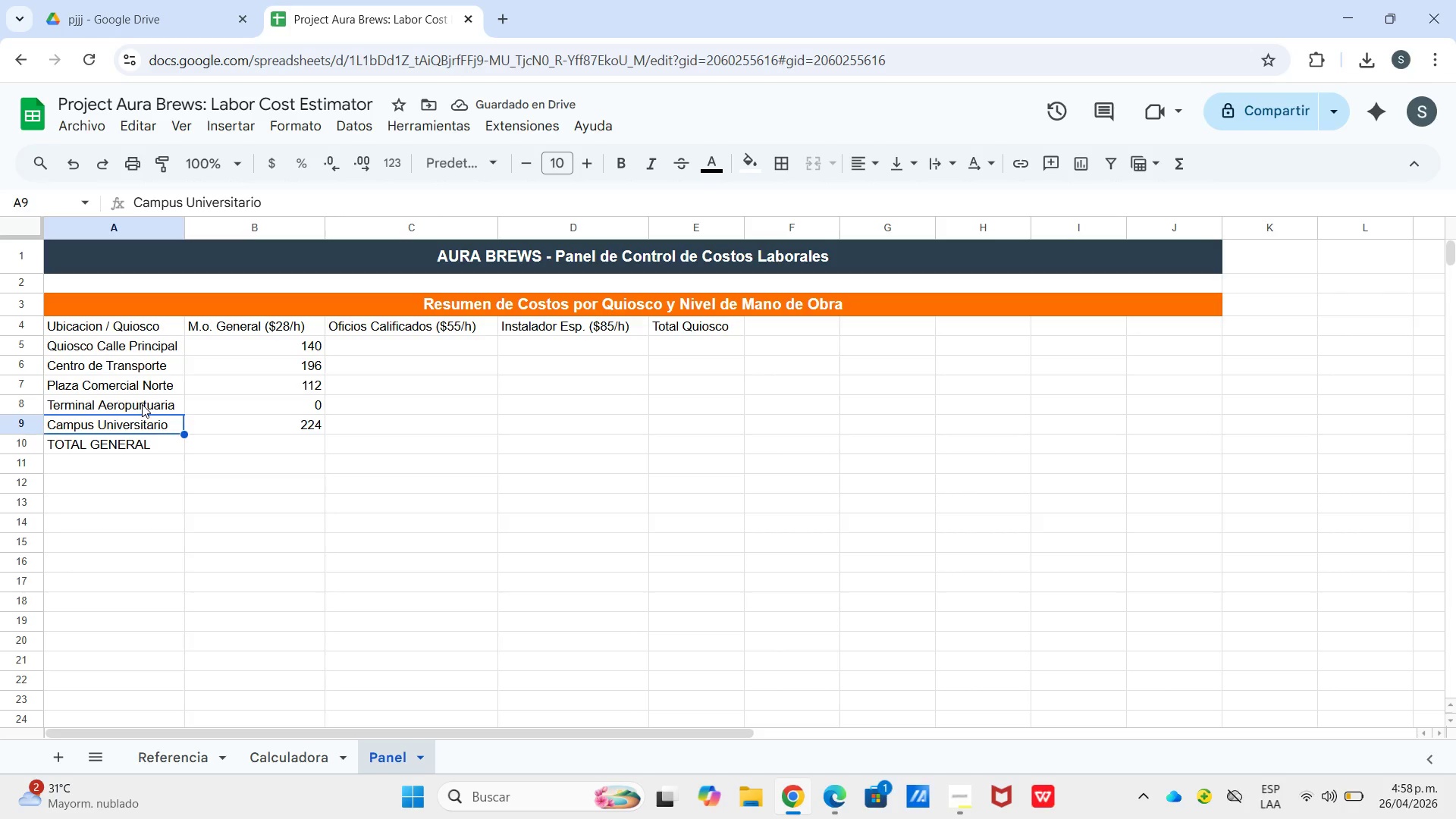 
double_click([139, 401])
 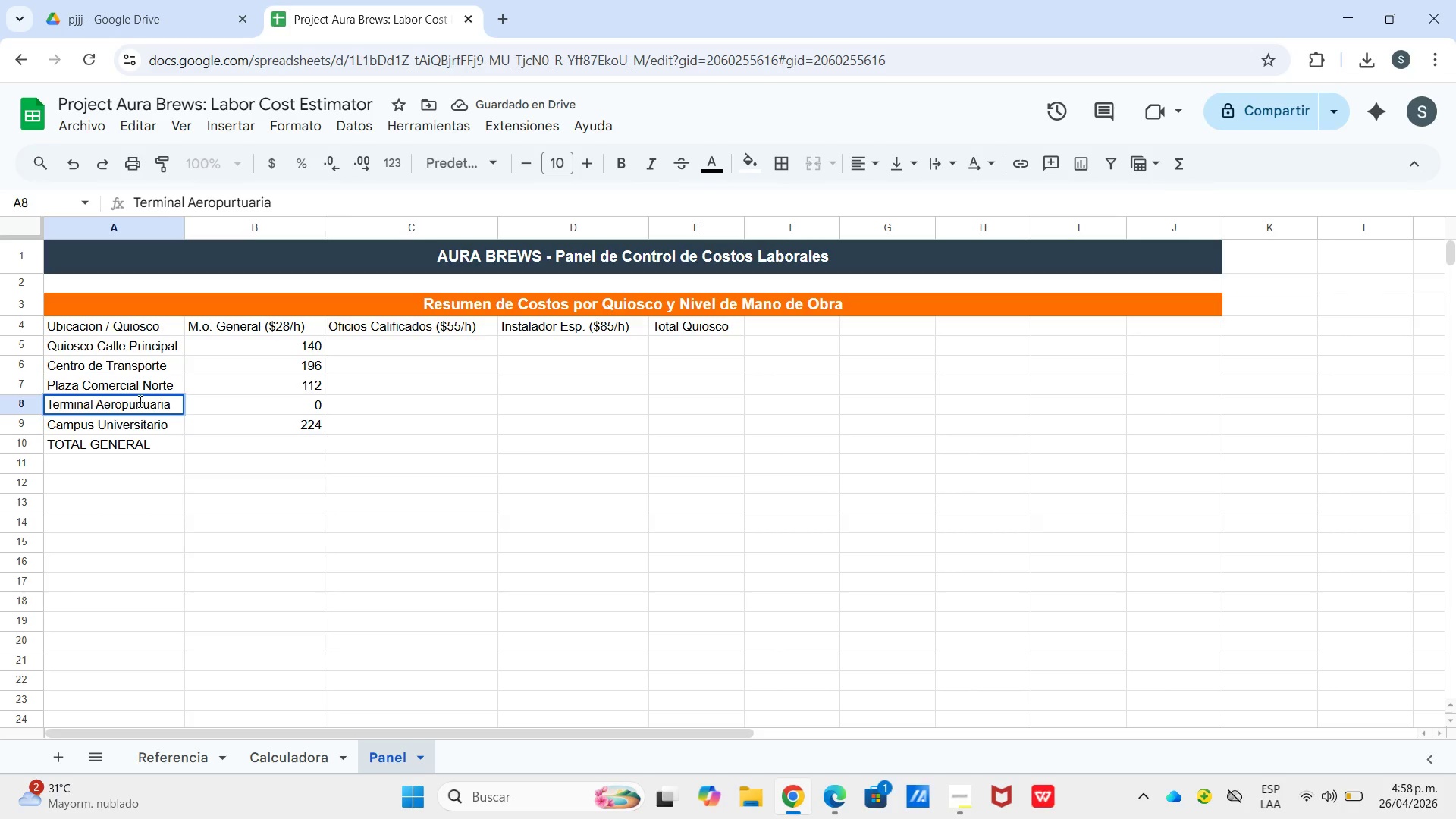 
left_click([139, 401])
 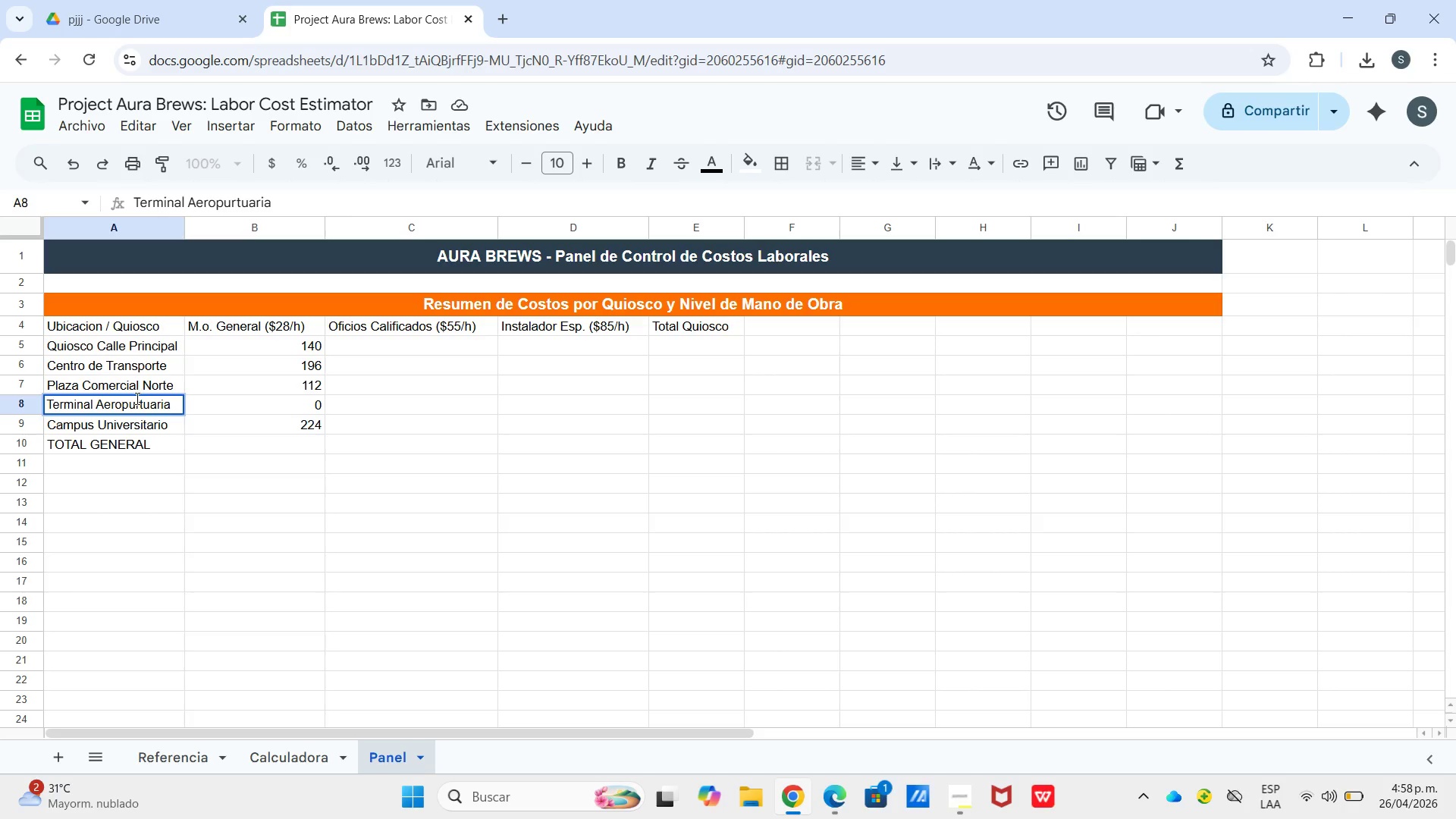 
left_click([134, 400])
 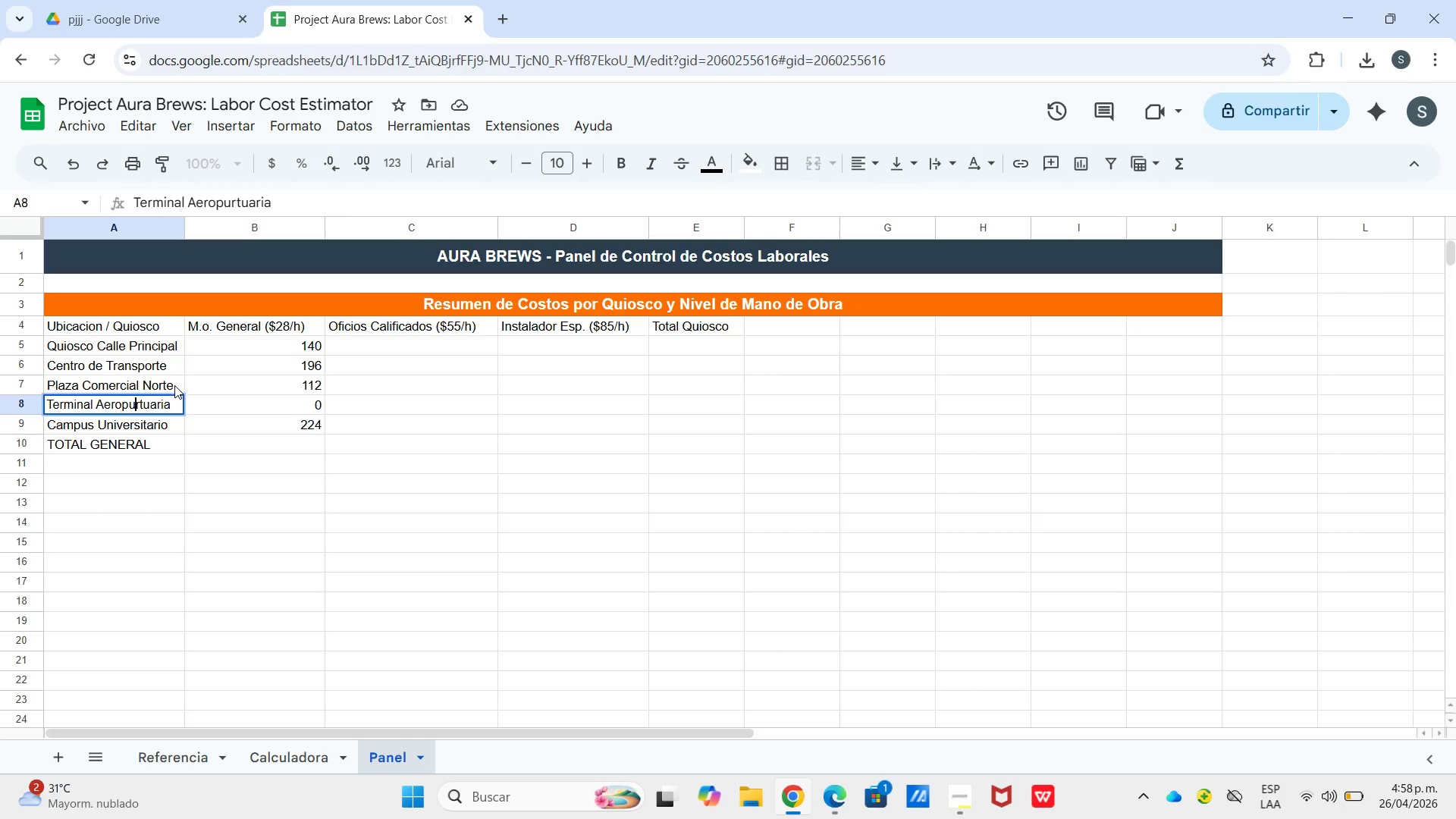 
key(Backspace)
 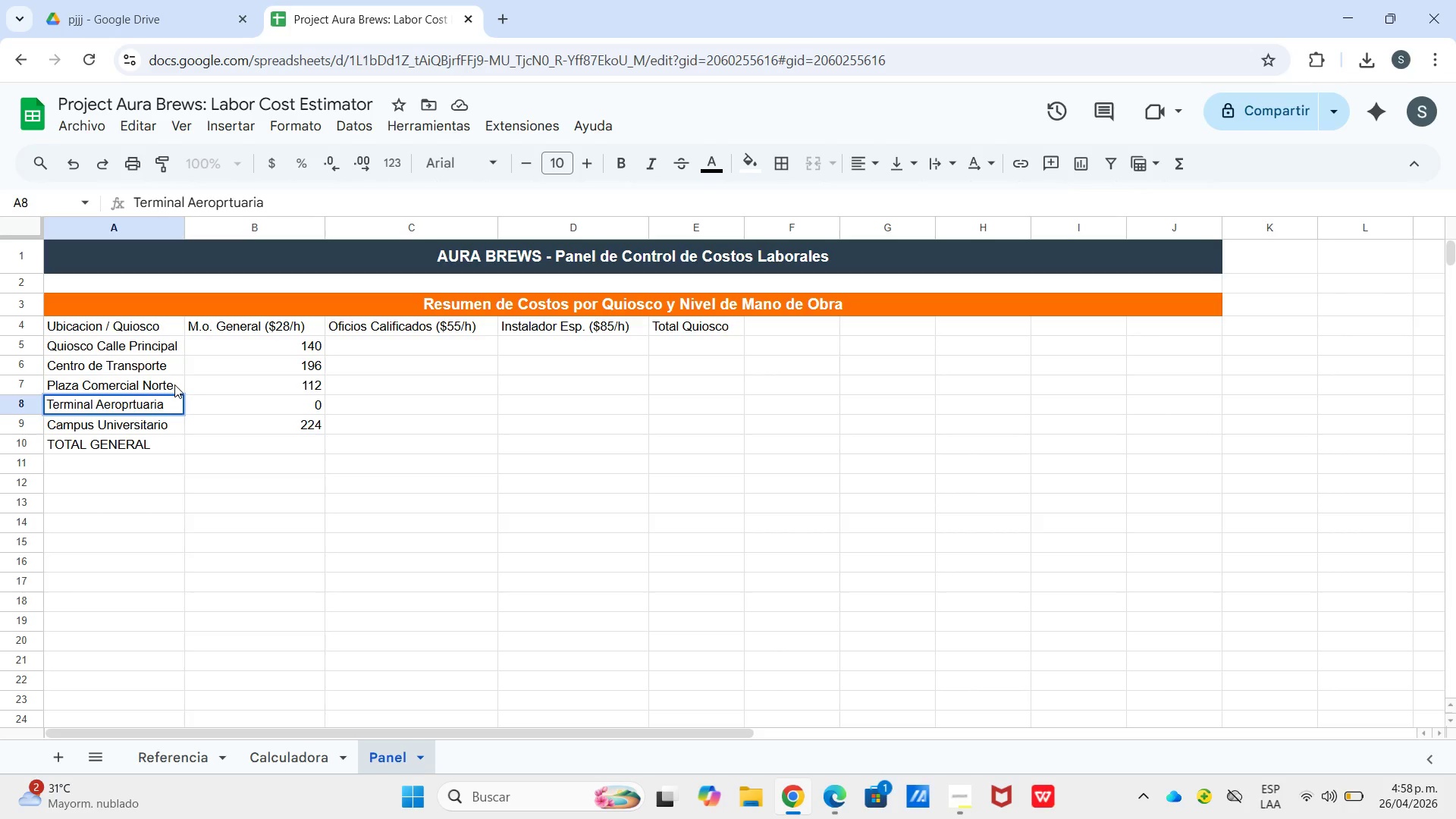 
key(O)
 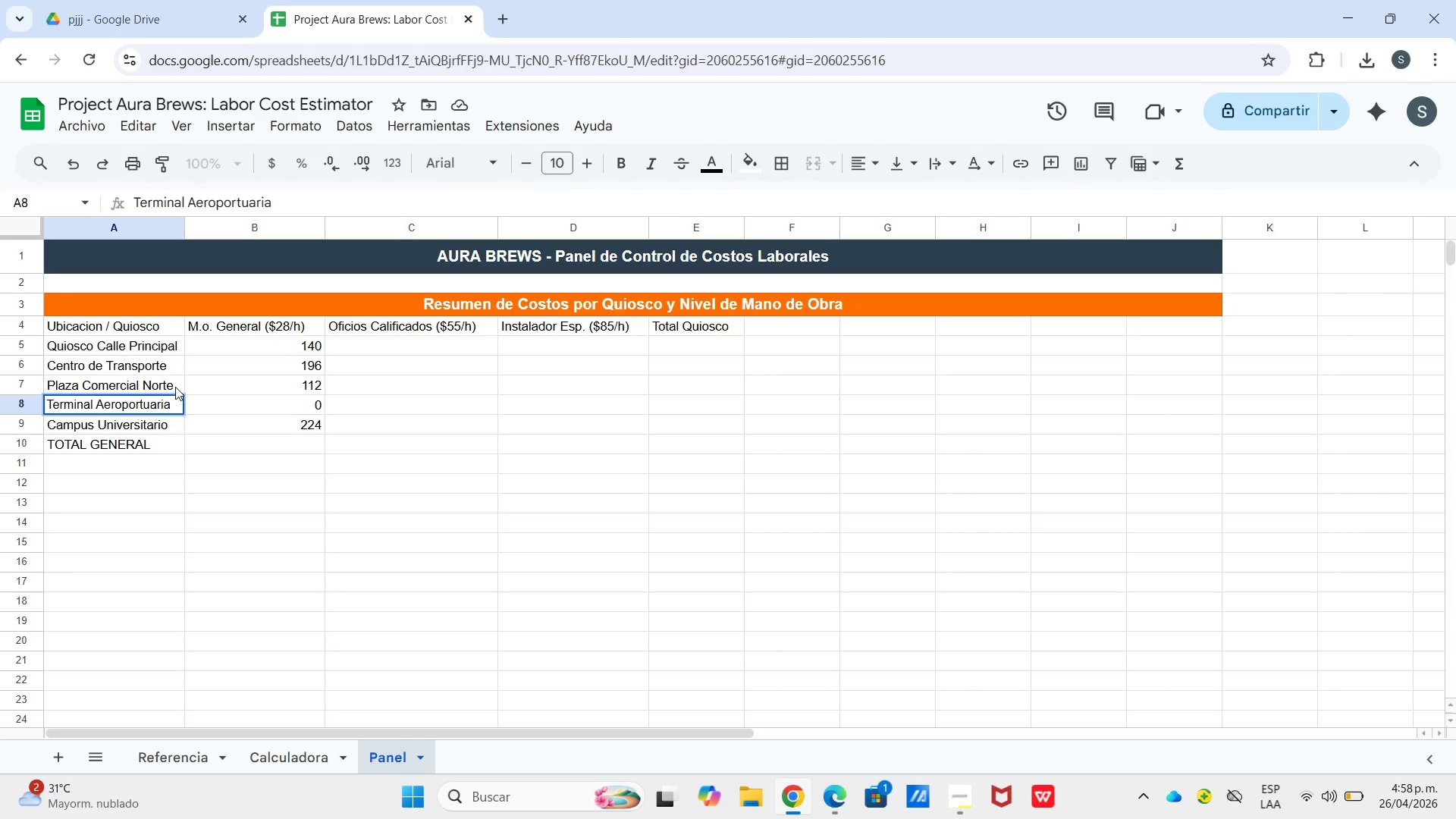 
key(Enter)
 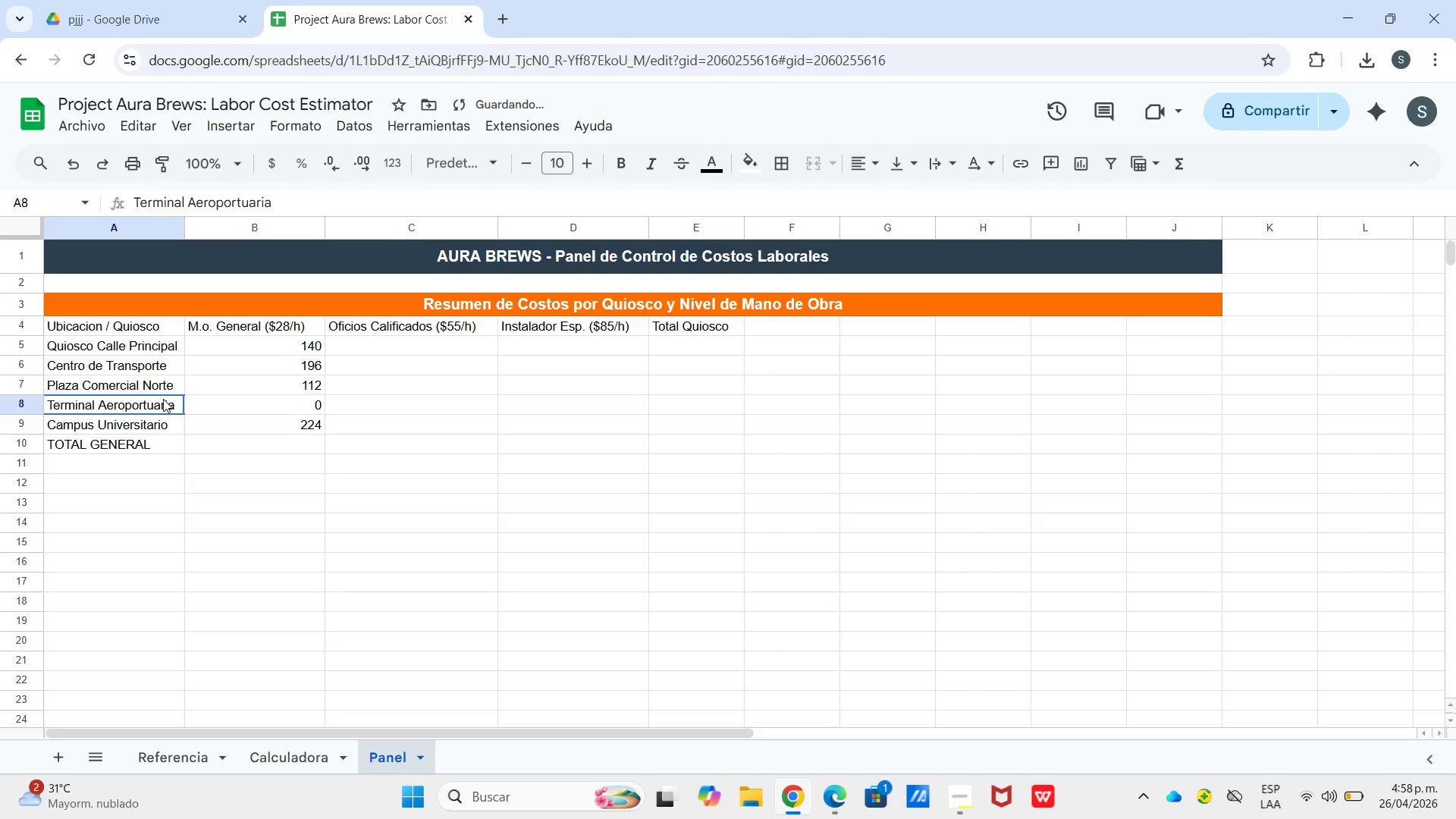 
double_click([162, 400])
 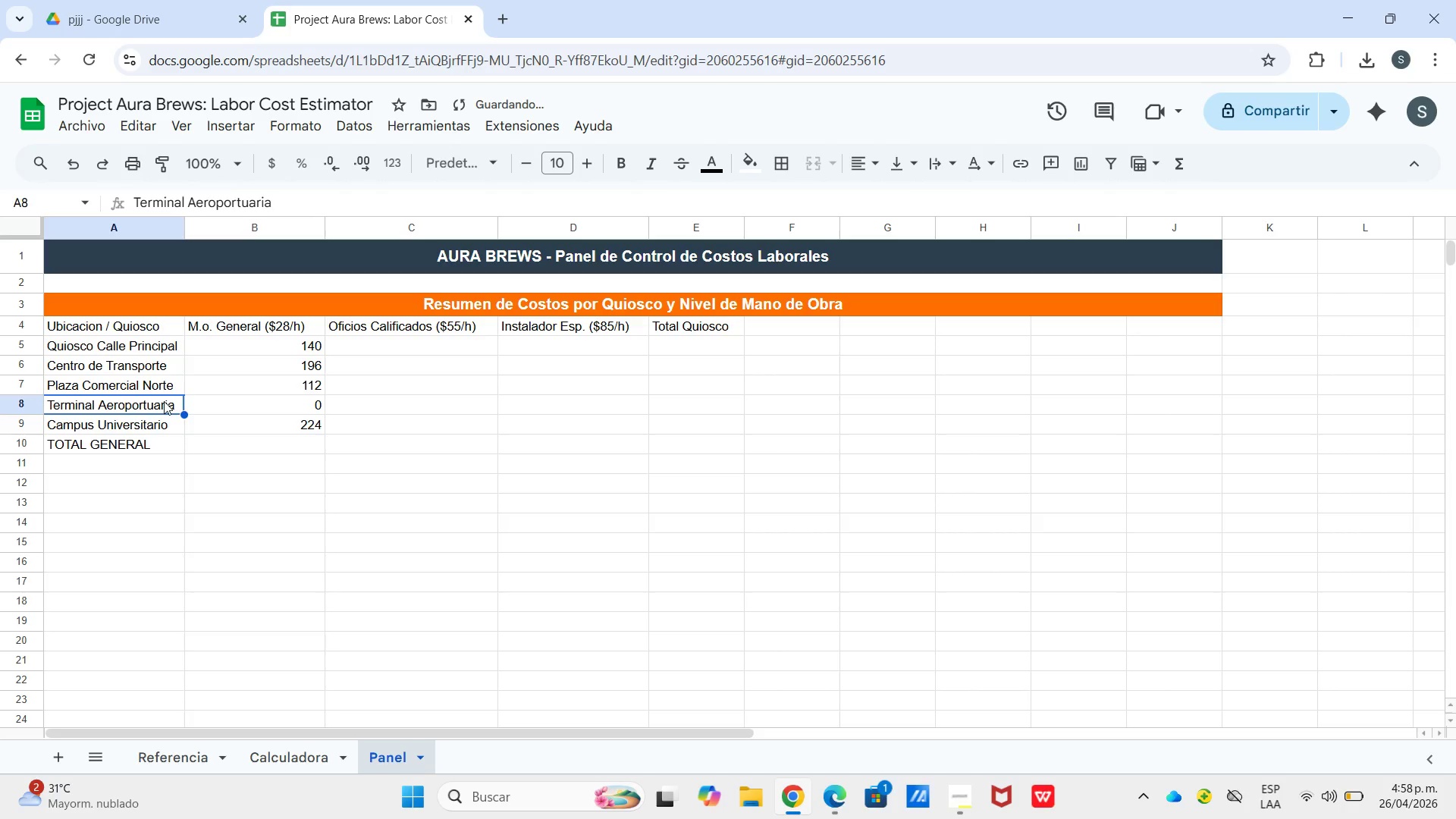 
triple_click([164, 401])
 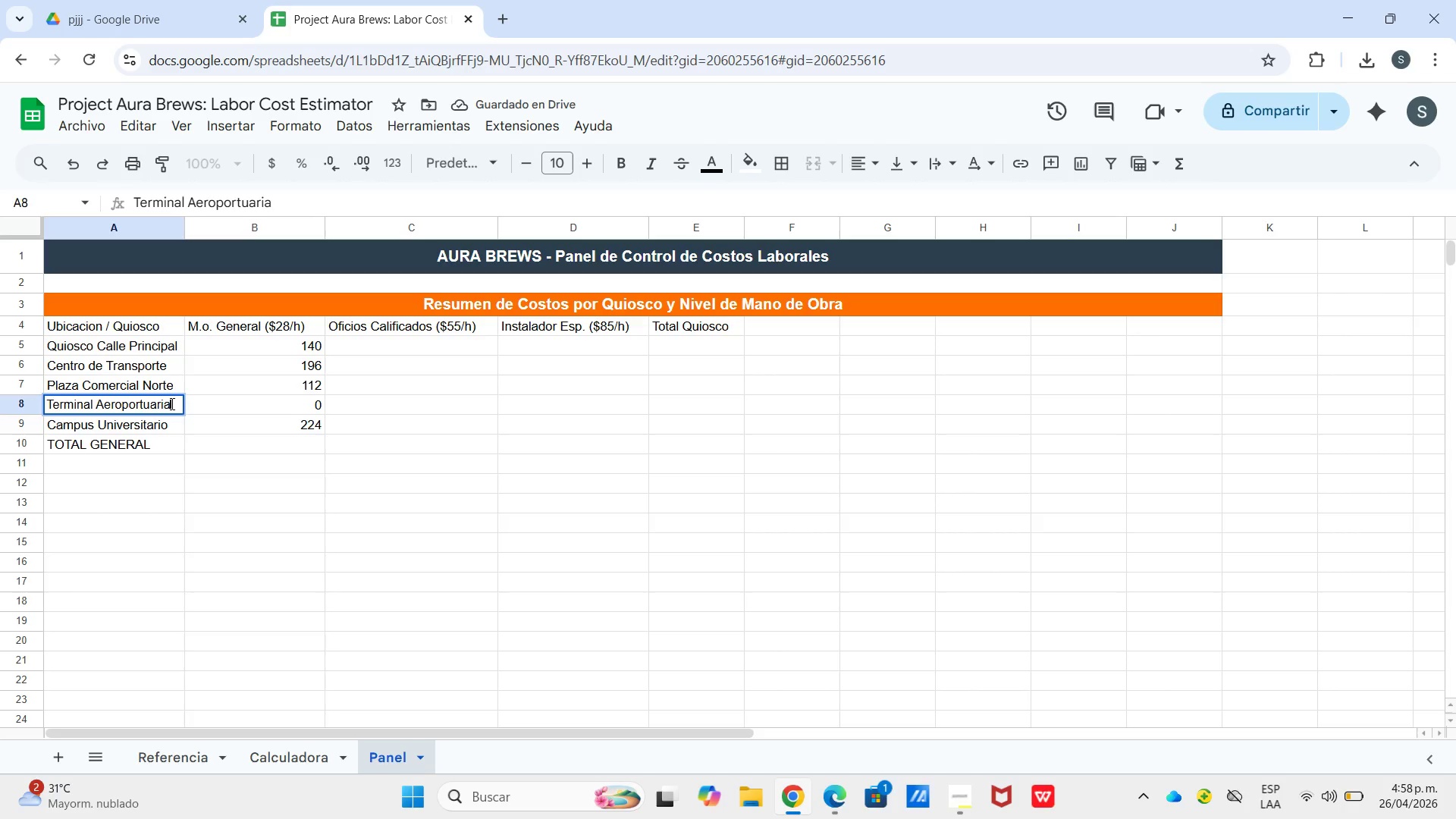 
key(Backspace)
key(Backspace)
key(Backspace)
type(na)
 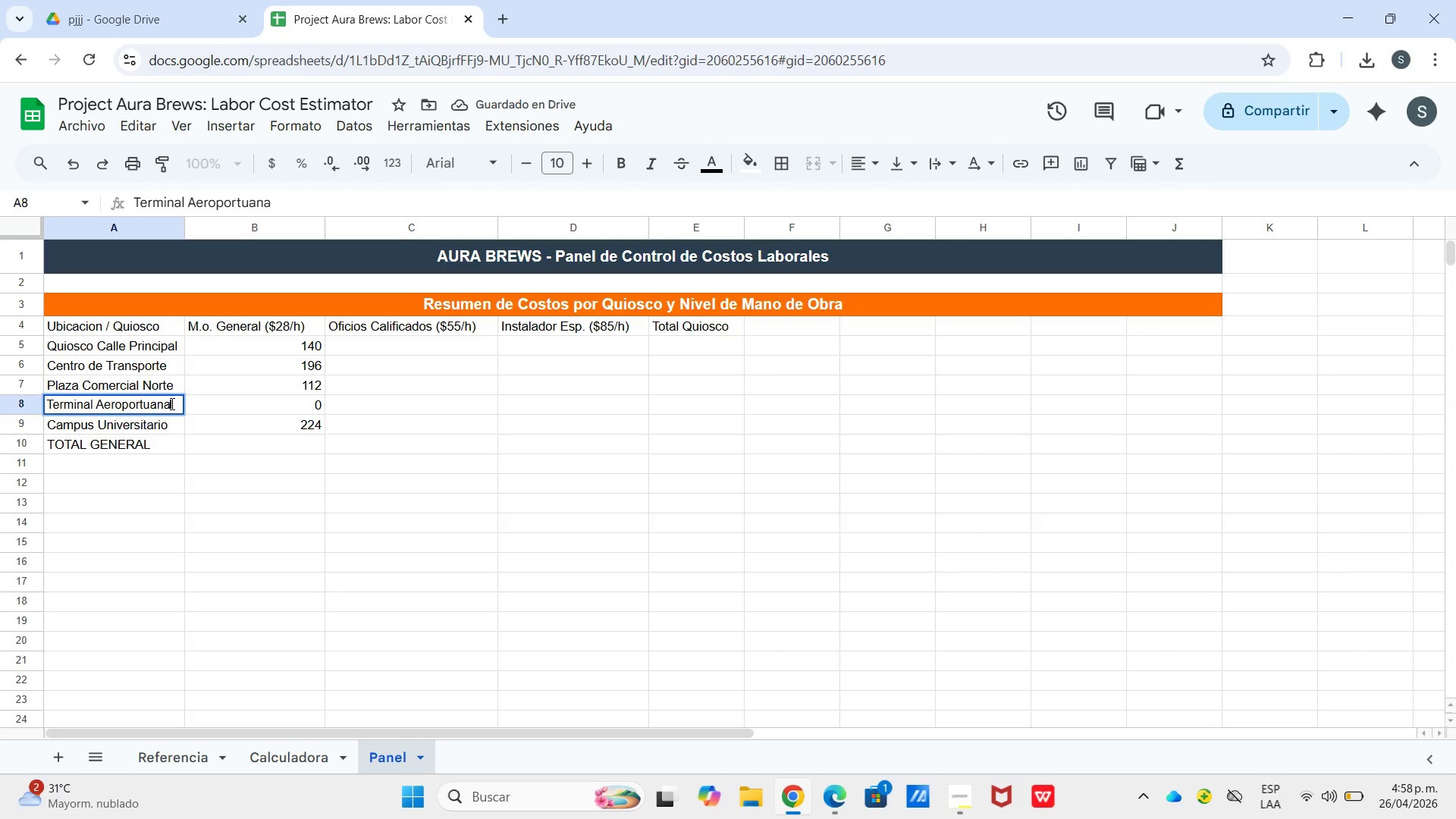 
key(Enter)
 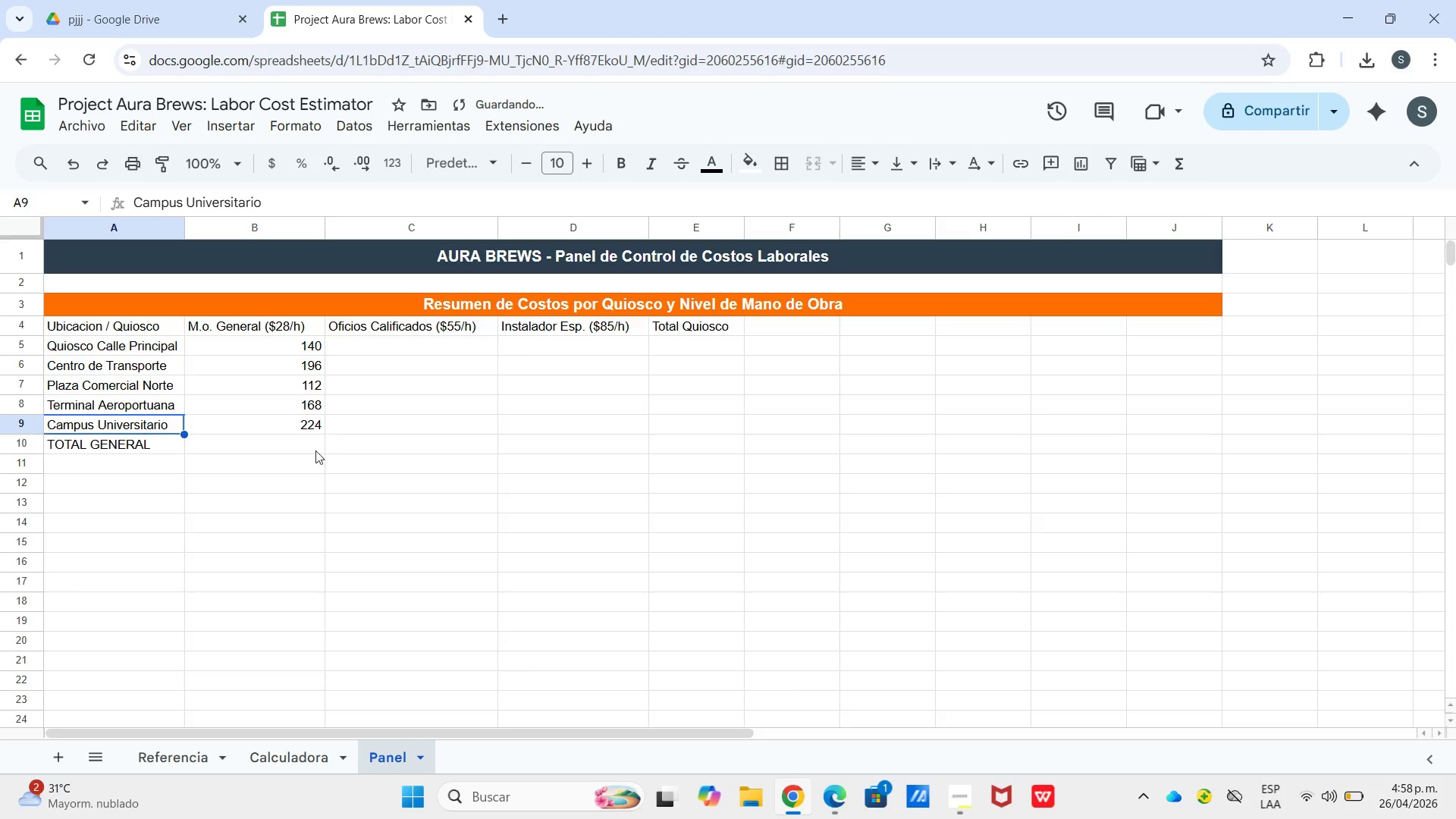 
left_click([309, 442])
 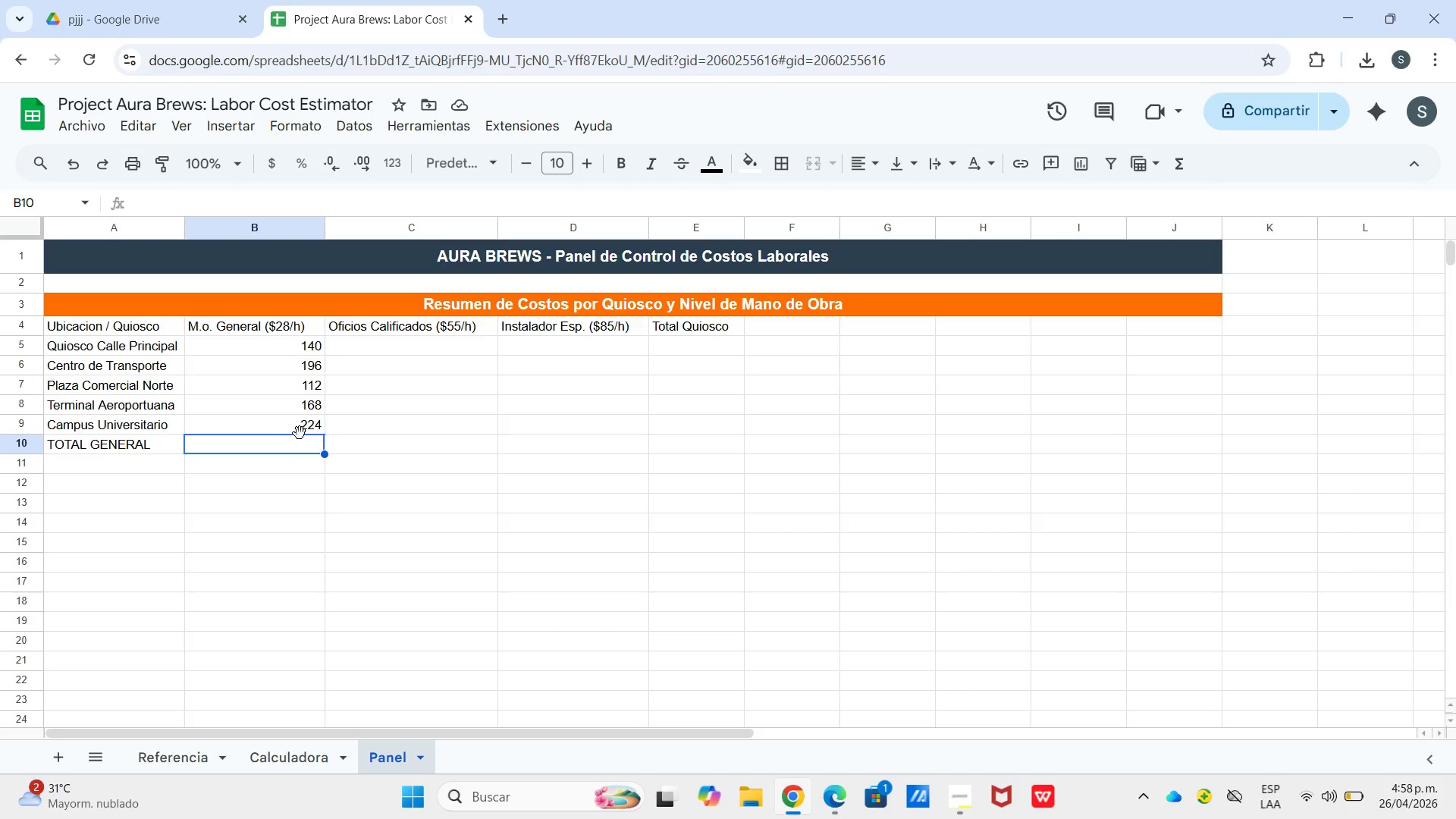 
wait(6.47)
 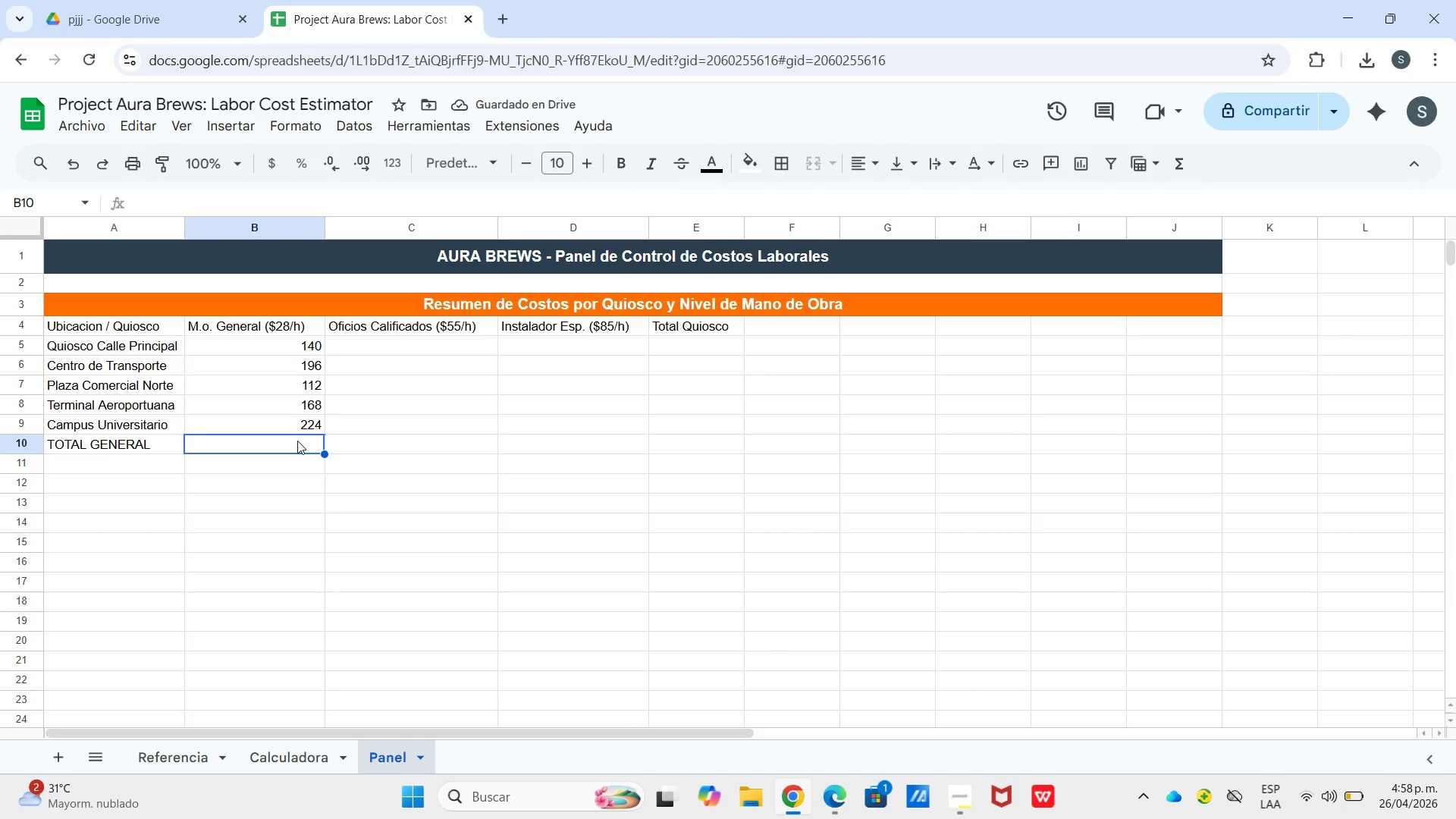 
left_click([305, 347])
 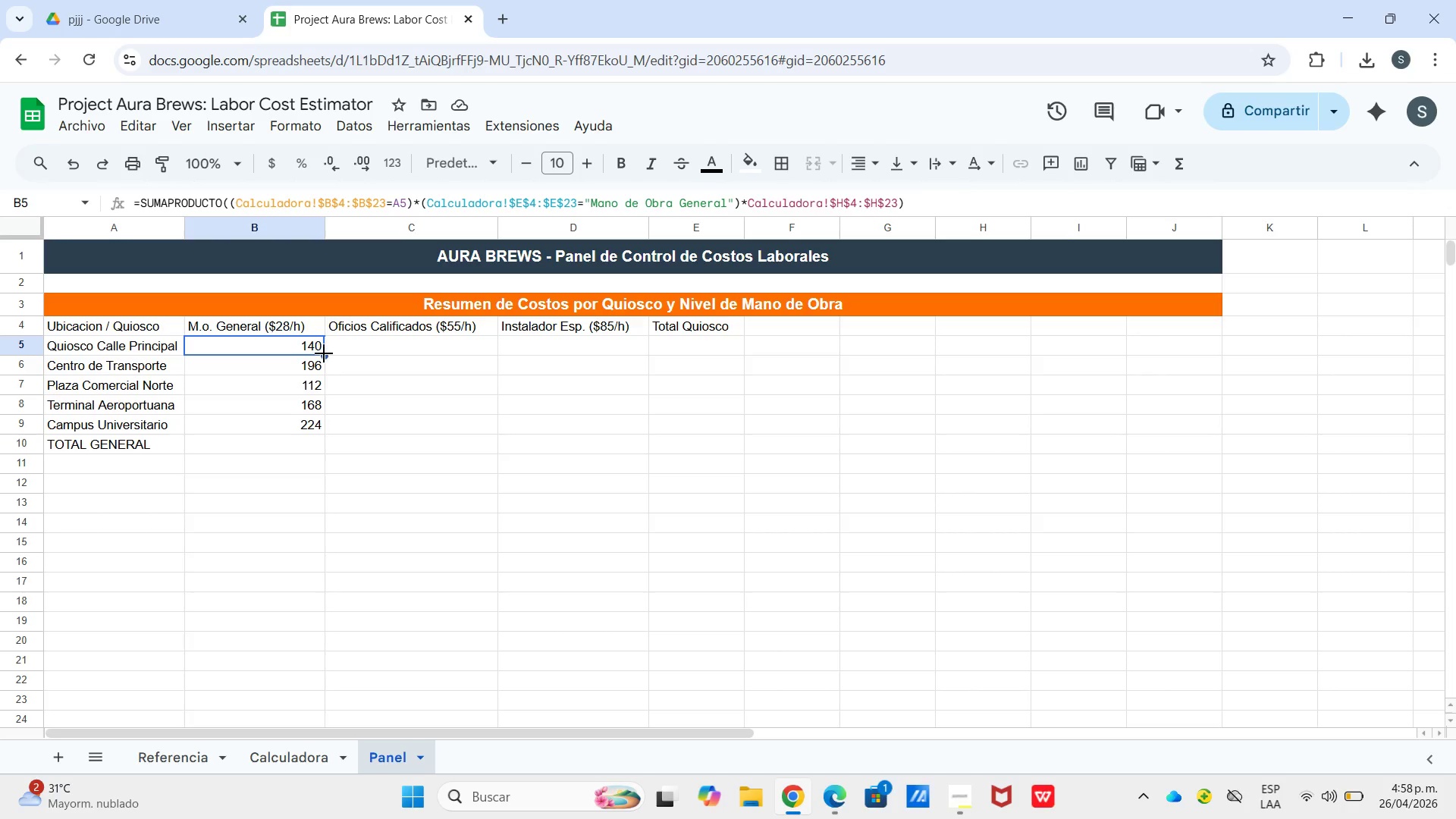 
left_click_drag(start_coordinate=[324, 353], to_coordinate=[341, 353])
 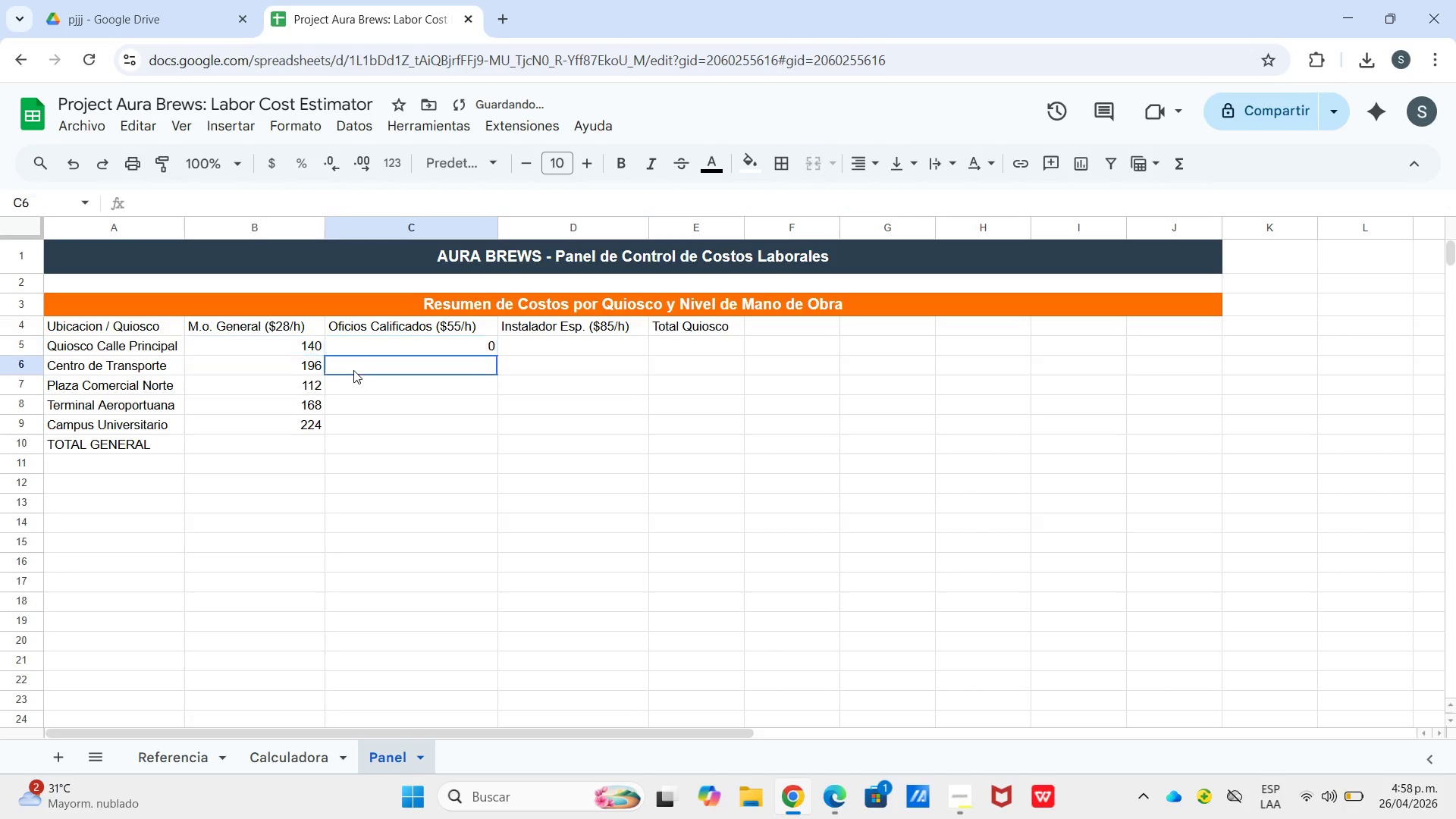 
left_click([353, 370])
 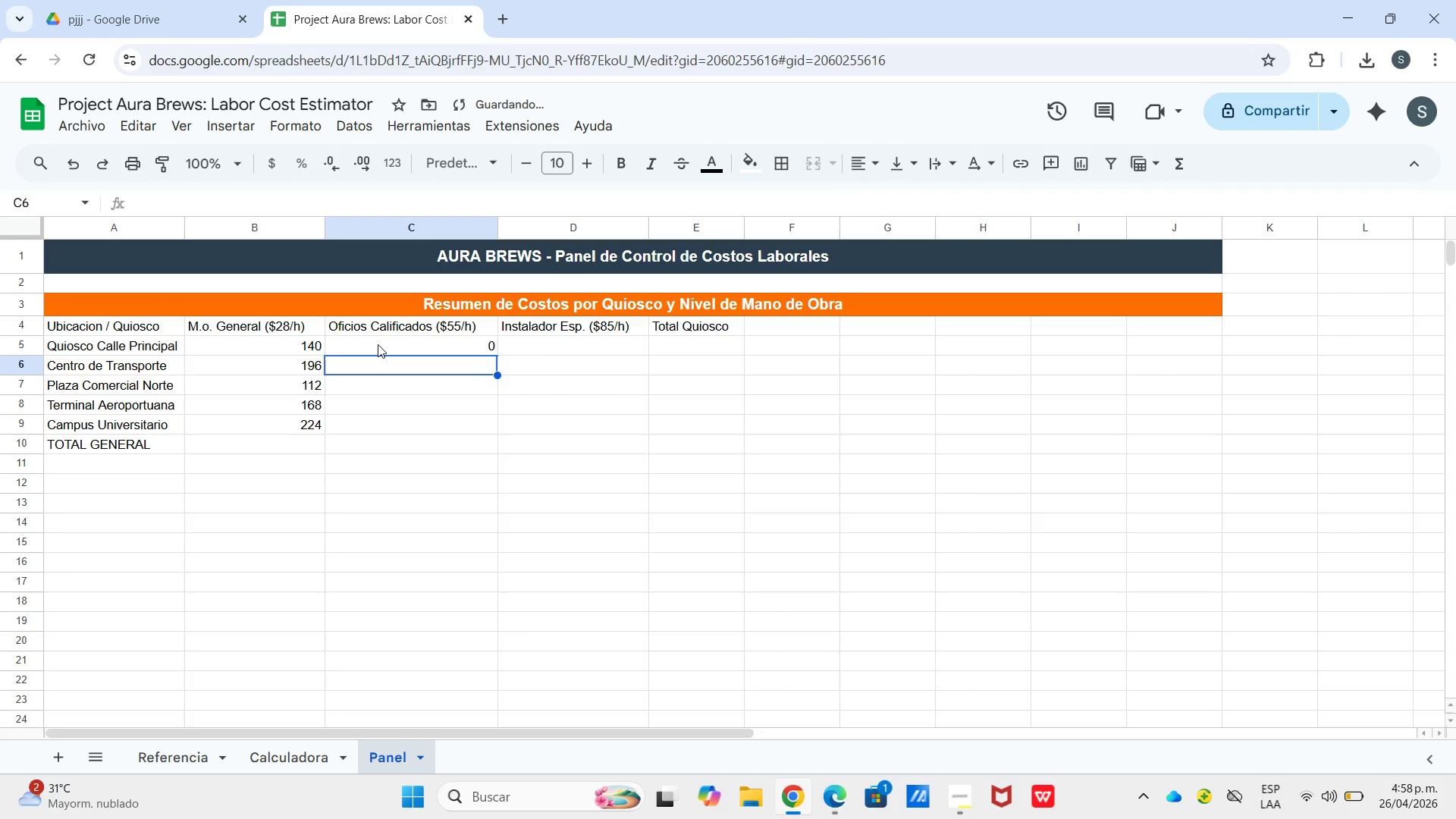 
left_click([378, 347])
 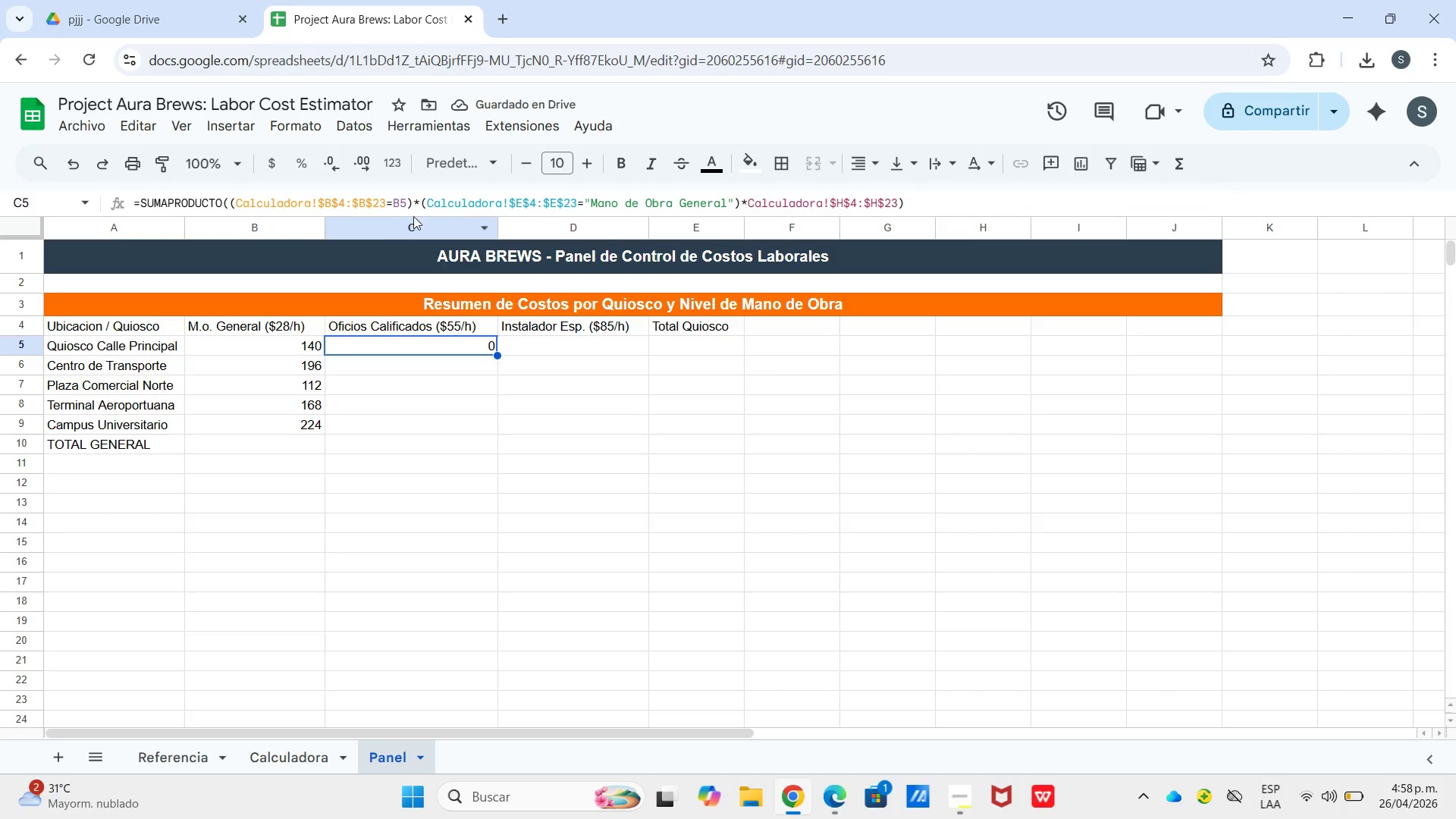 
left_click_drag(start_coordinate=[394, 201], to_coordinate=[400, 203])
 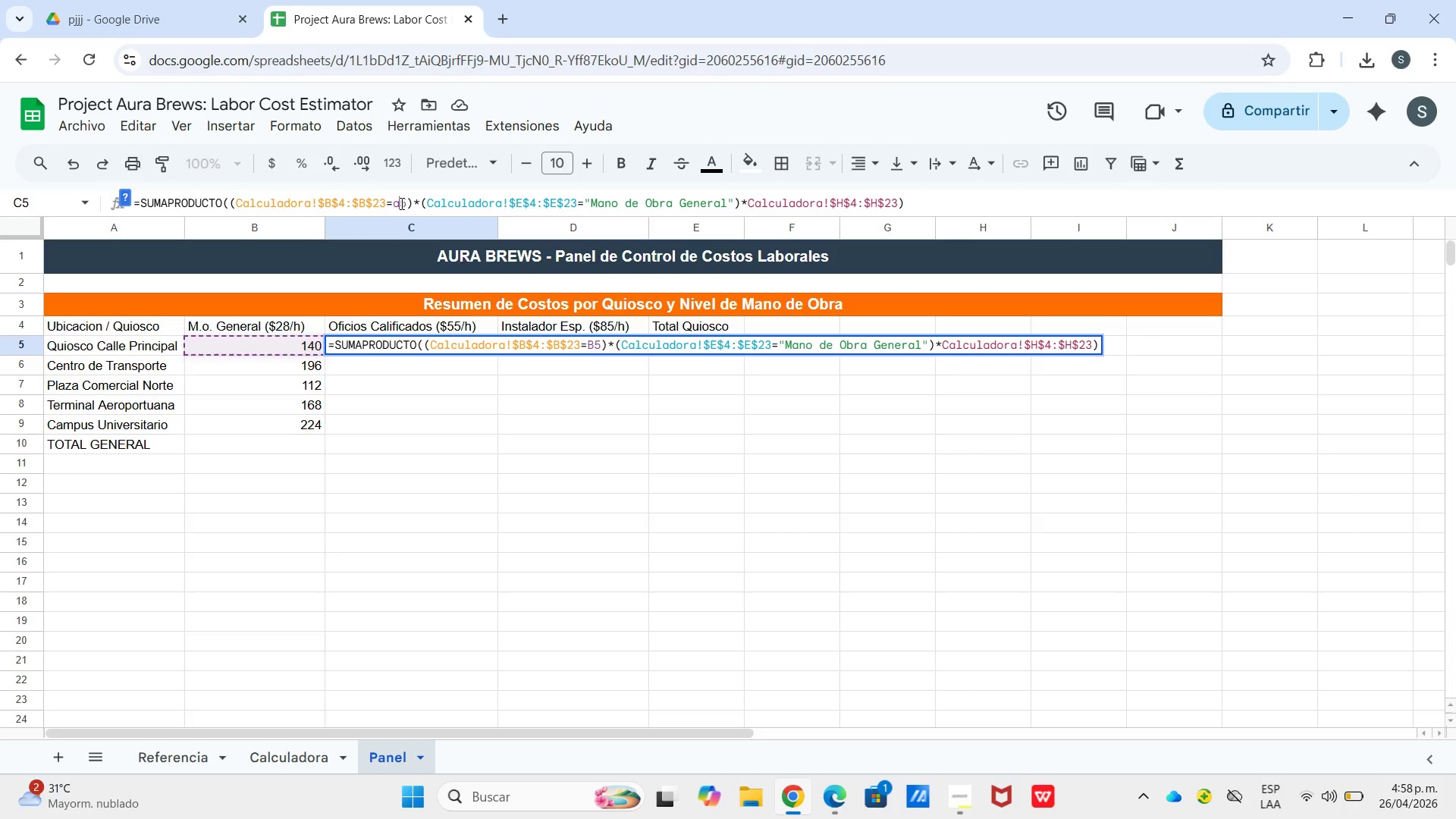 
key(A)
 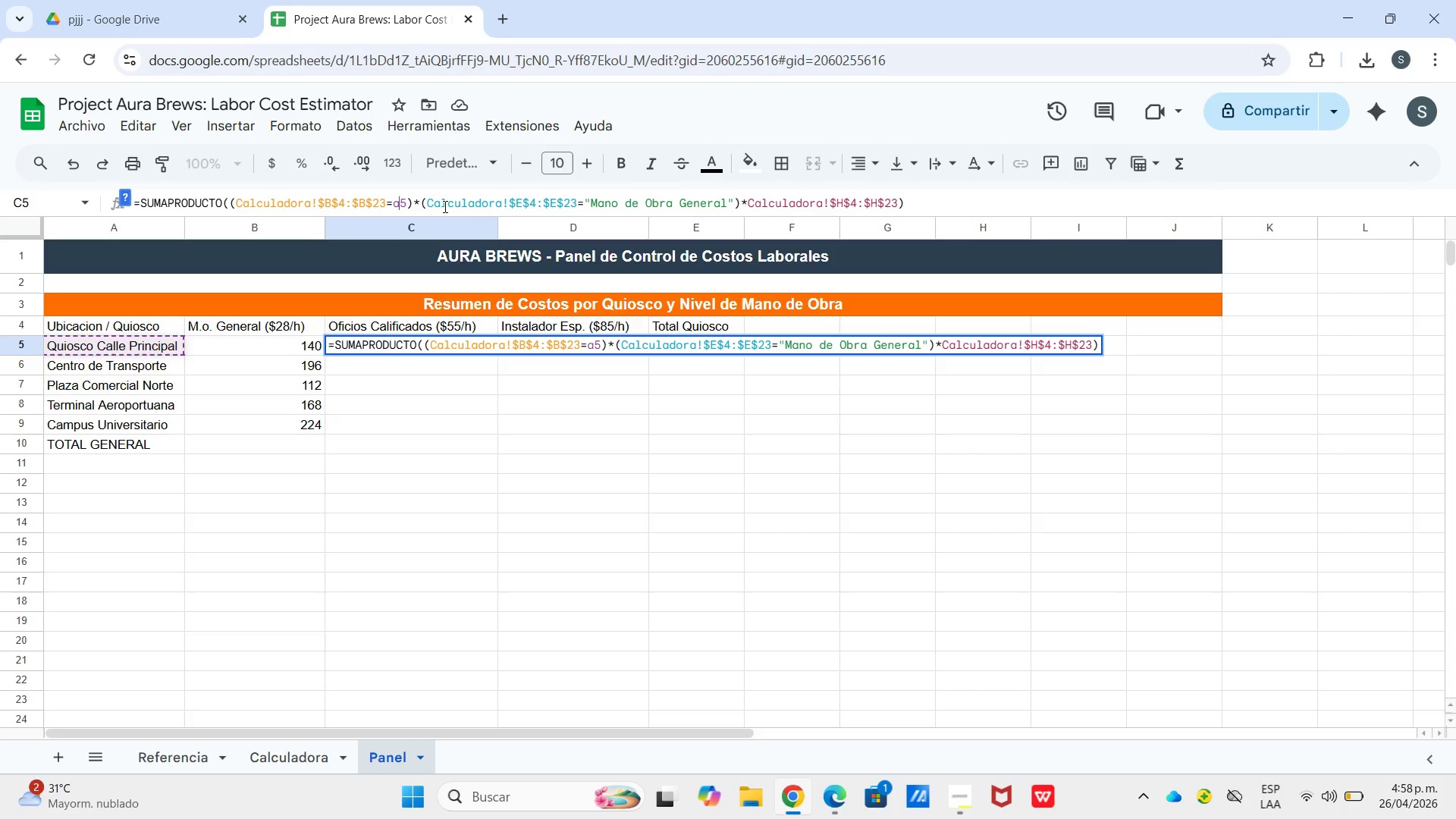 
wait(10.52)
 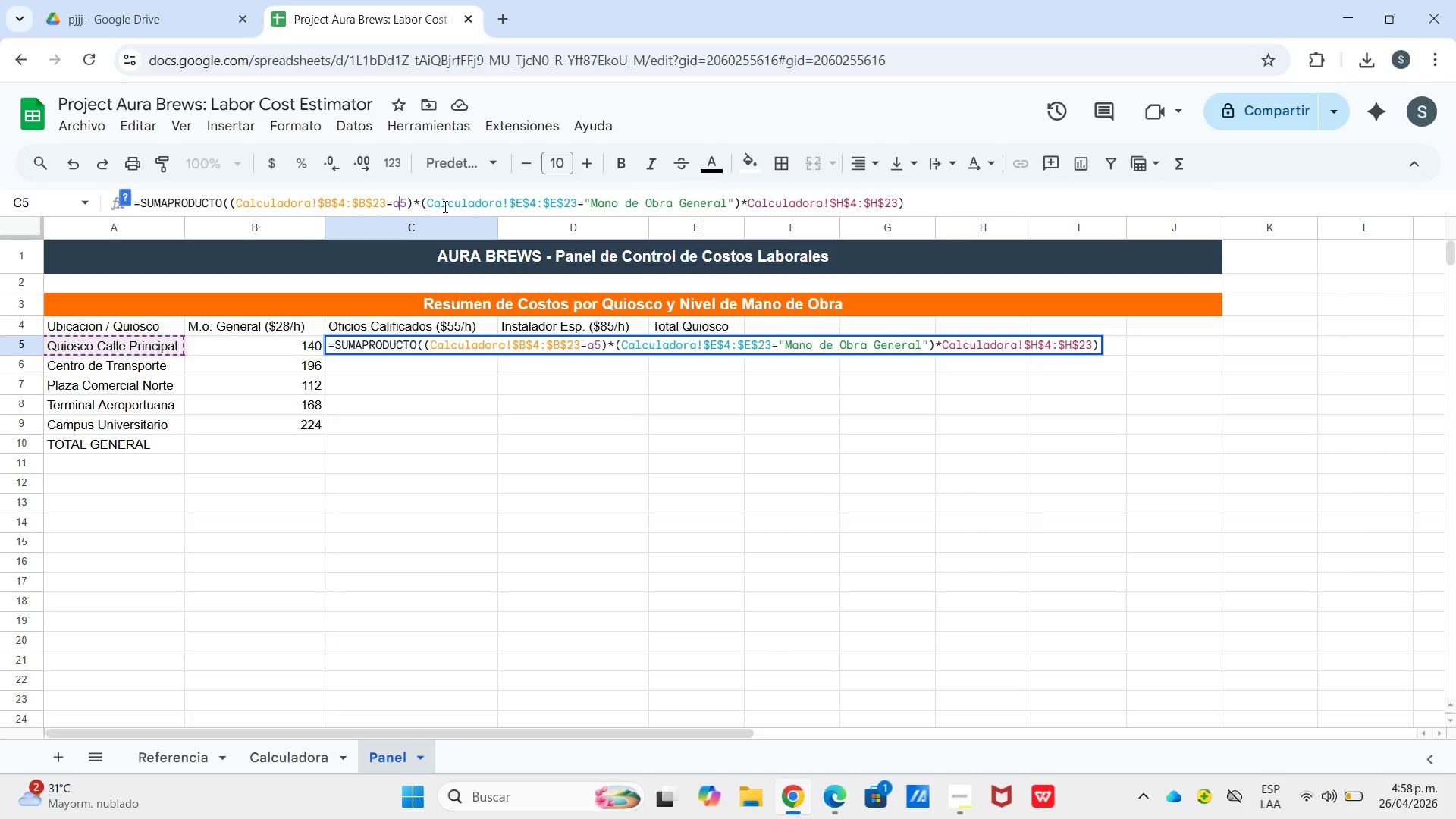 
left_click_drag(start_coordinate=[592, 203], to_coordinate=[726, 208])
 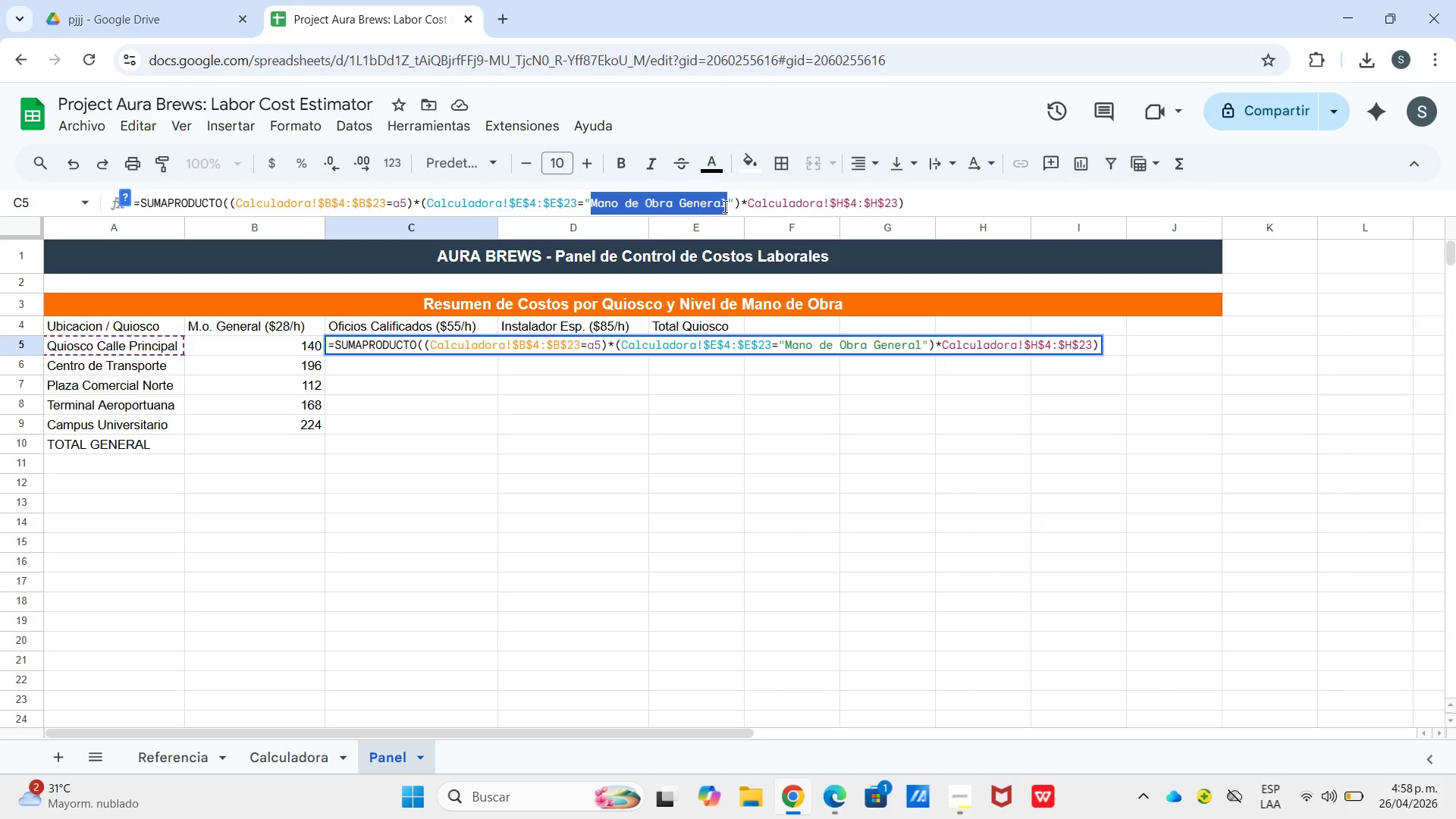 
type(Oficios )
key(Backspace)
type( Calificados)
 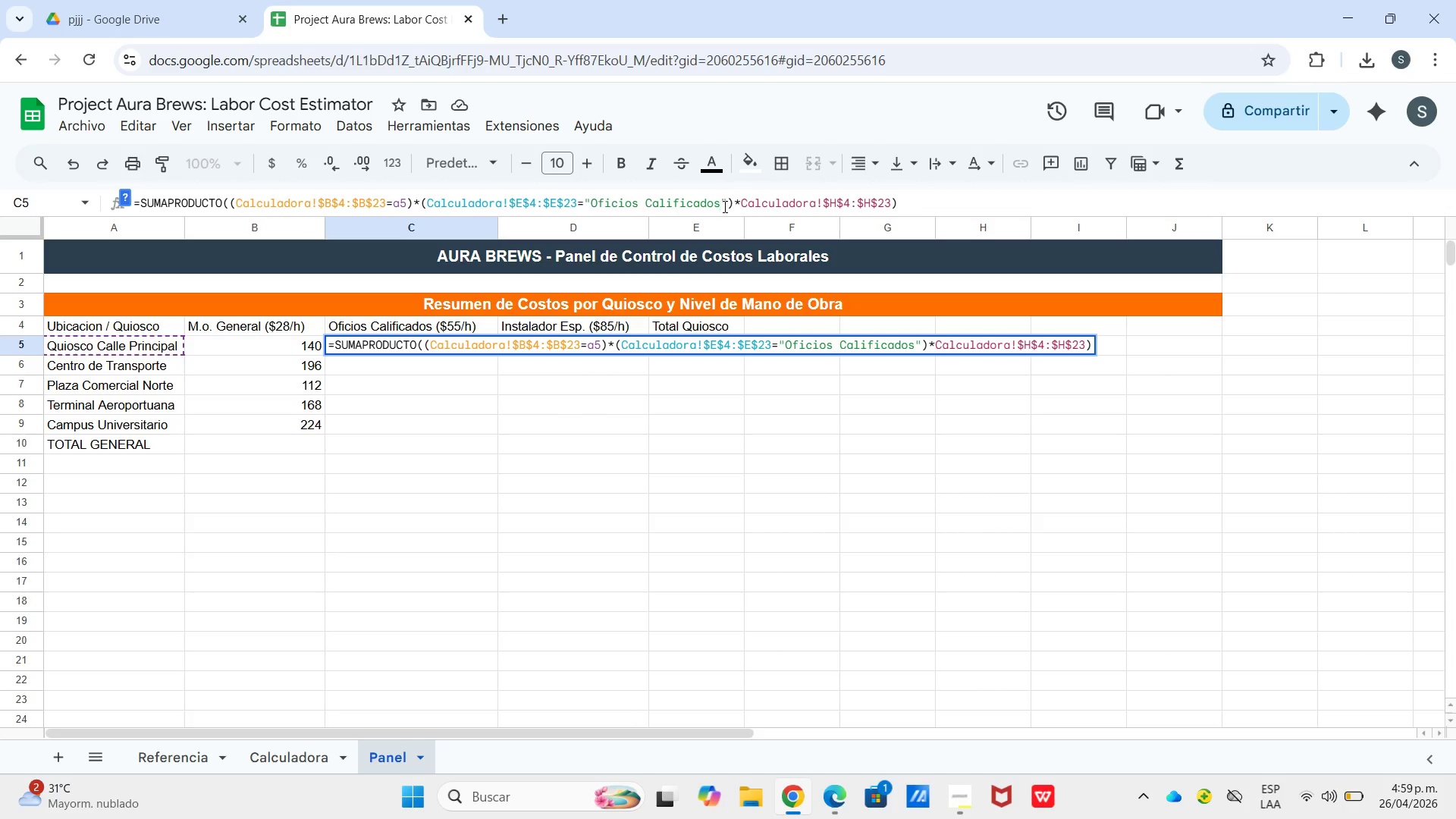 
key(Enter)
 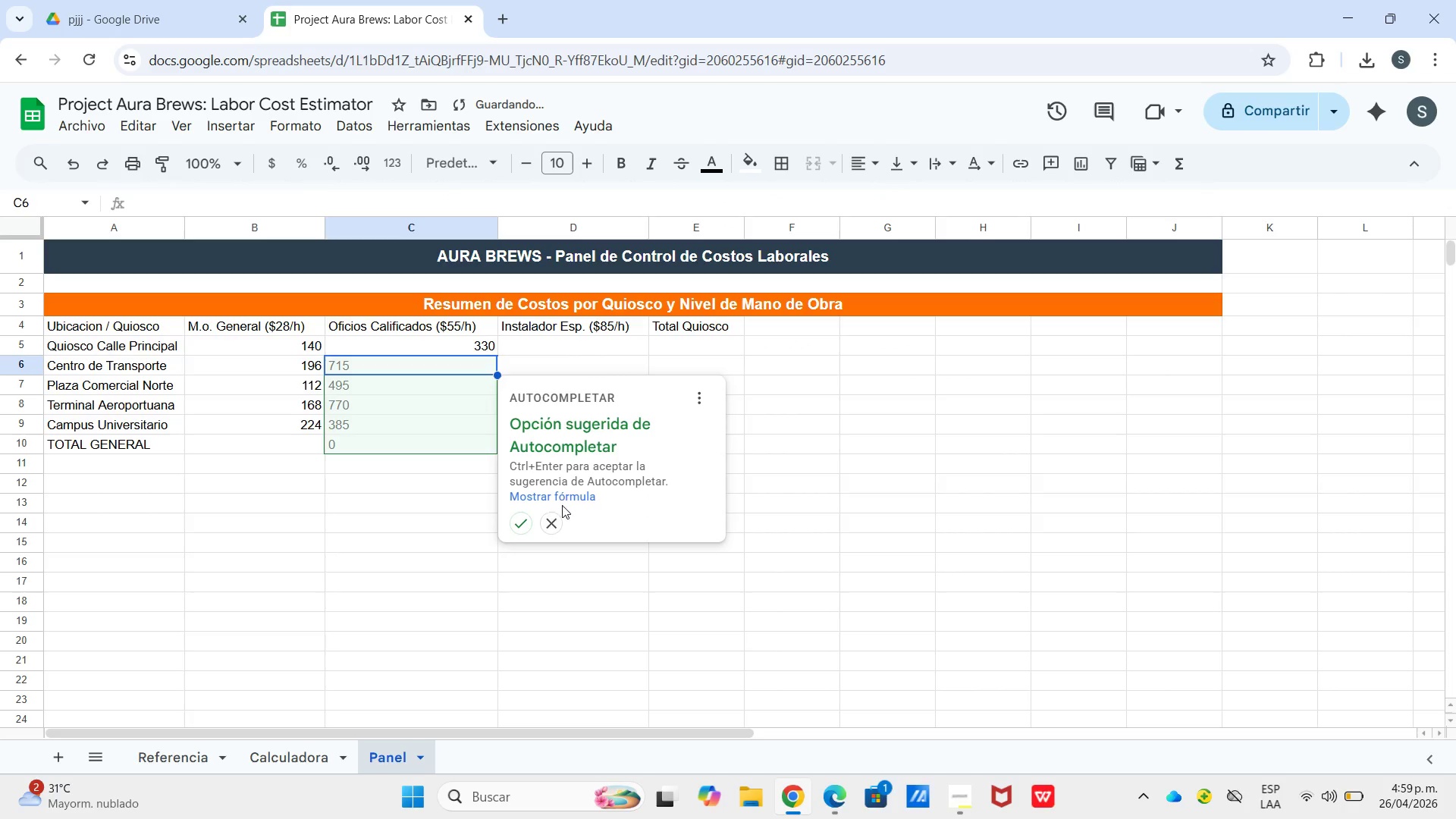 
left_click_drag(start_coordinate=[525, 519], to_coordinate=[519, 519])
 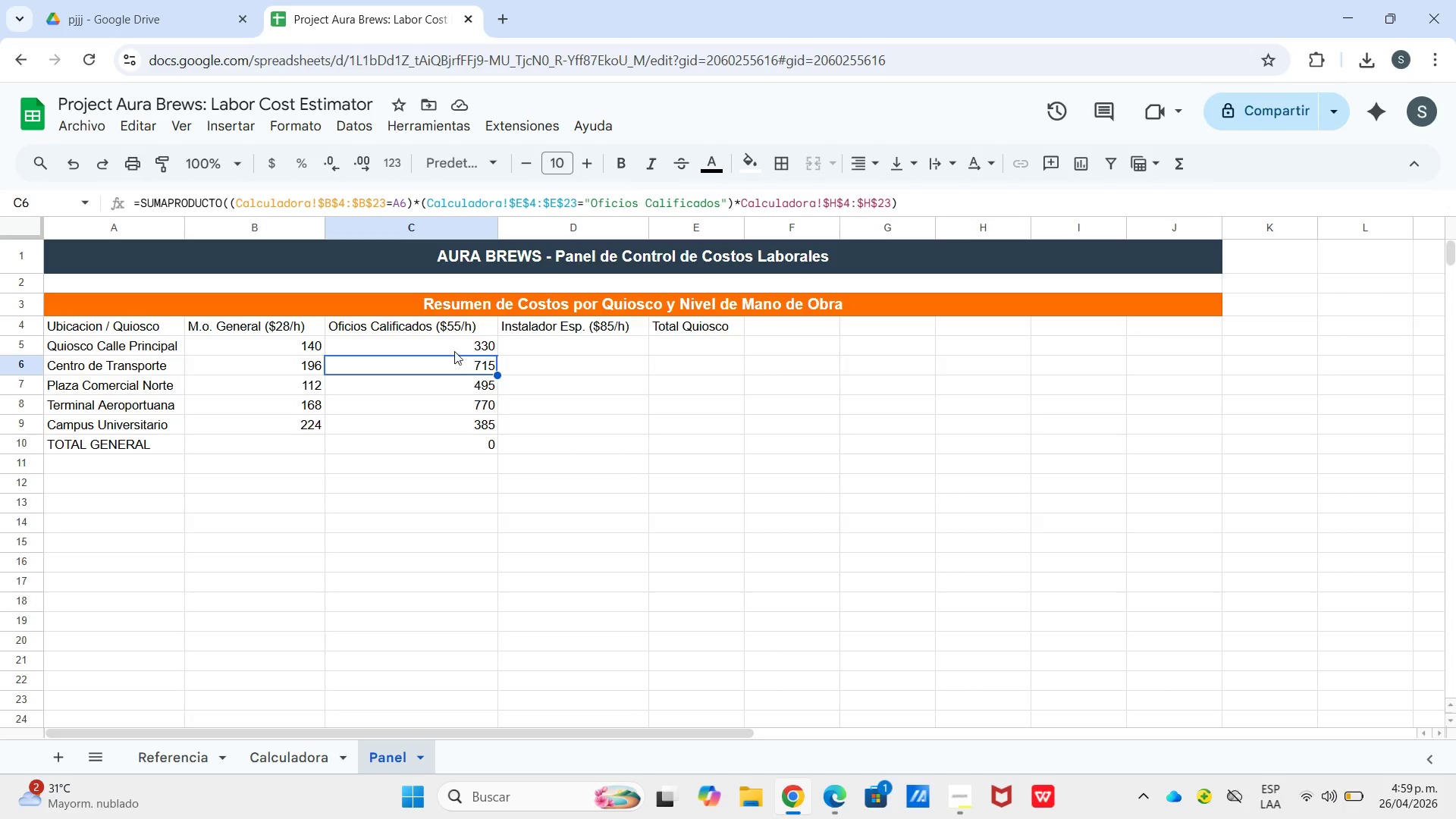 
wait(7.33)
 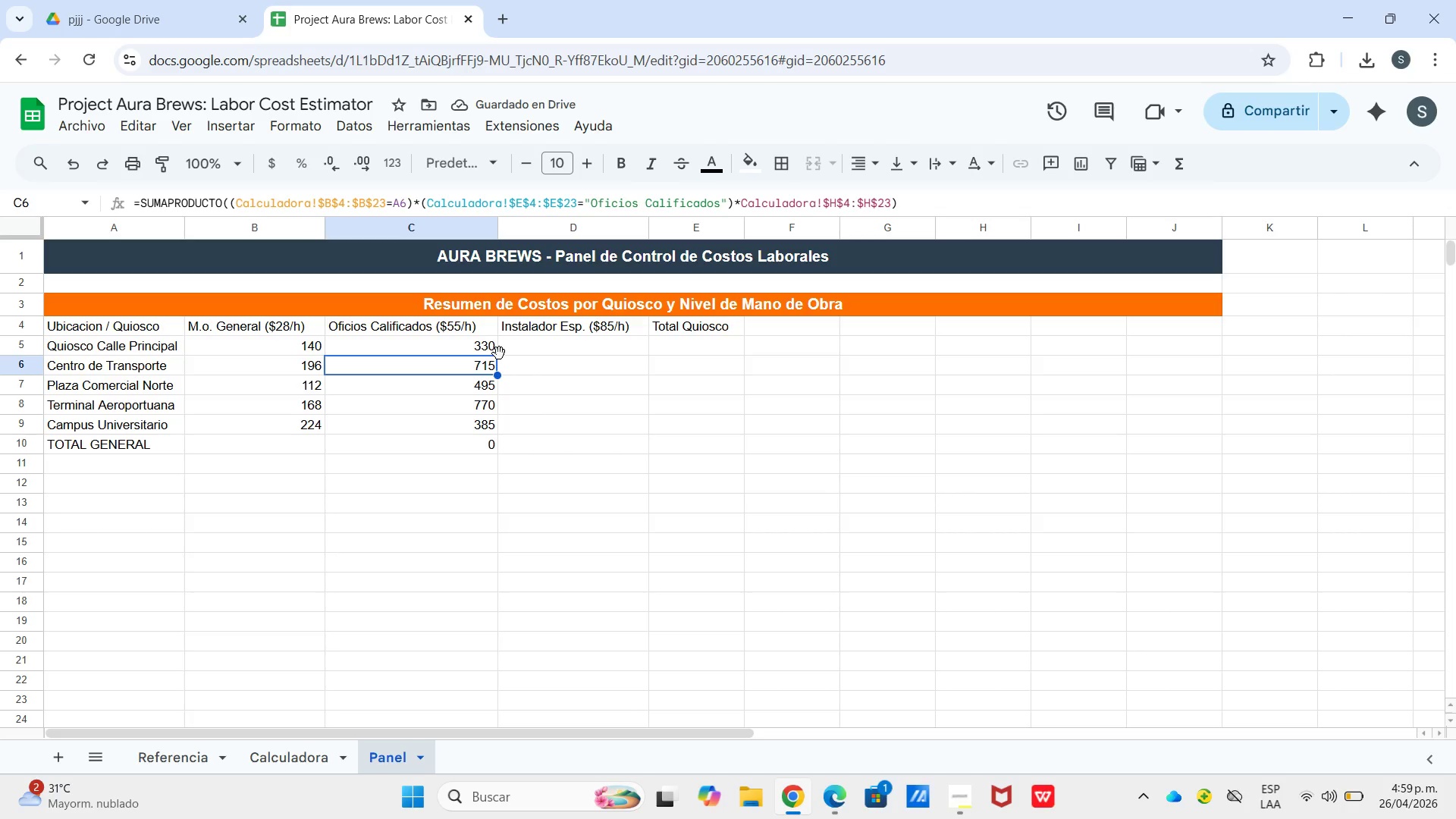 
left_click([469, 346])
 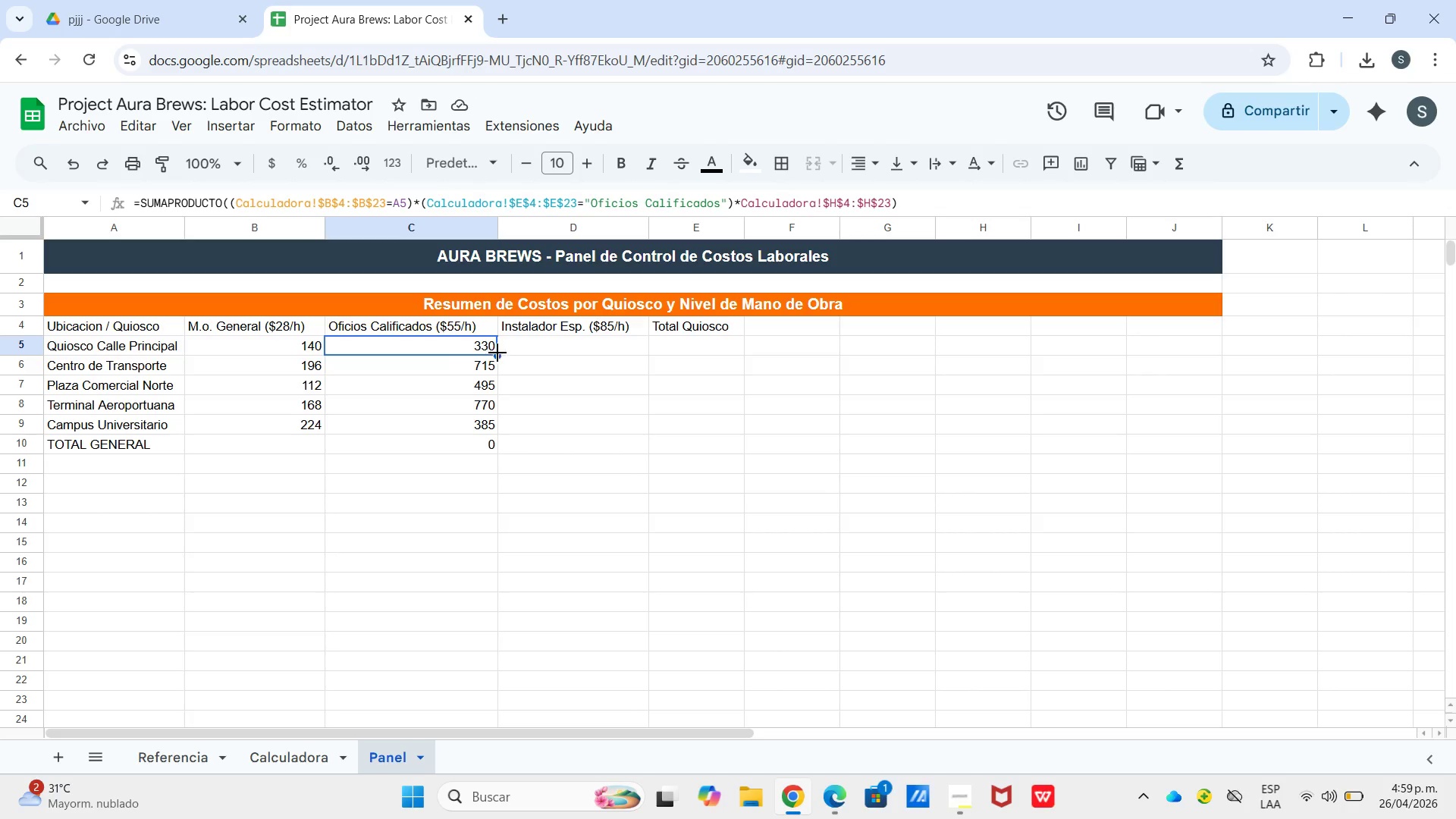 
left_click_drag(start_coordinate=[497, 353], to_coordinate=[518, 353])
 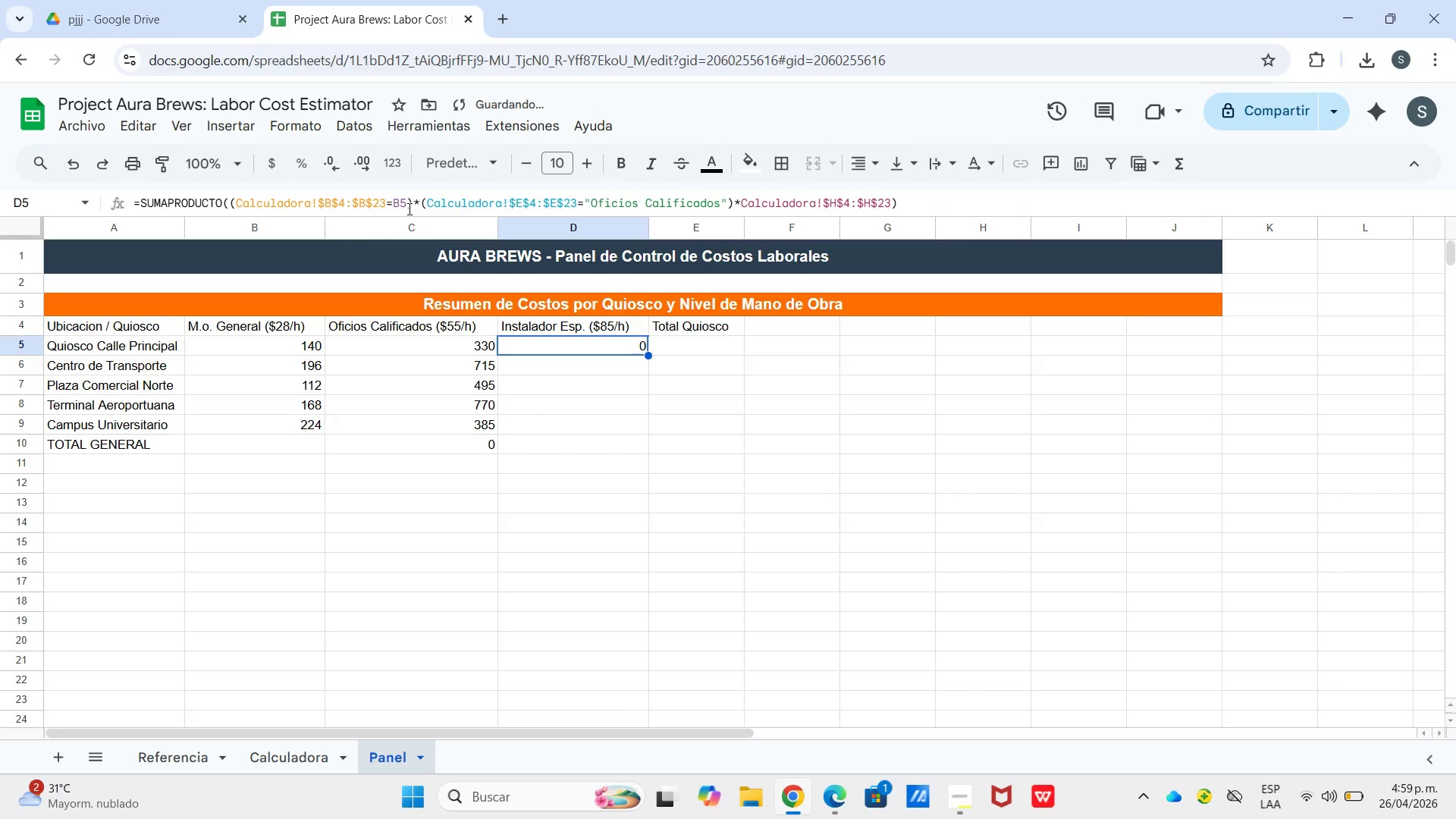 
left_click_drag(start_coordinate=[391, 201], to_coordinate=[394, 200])
 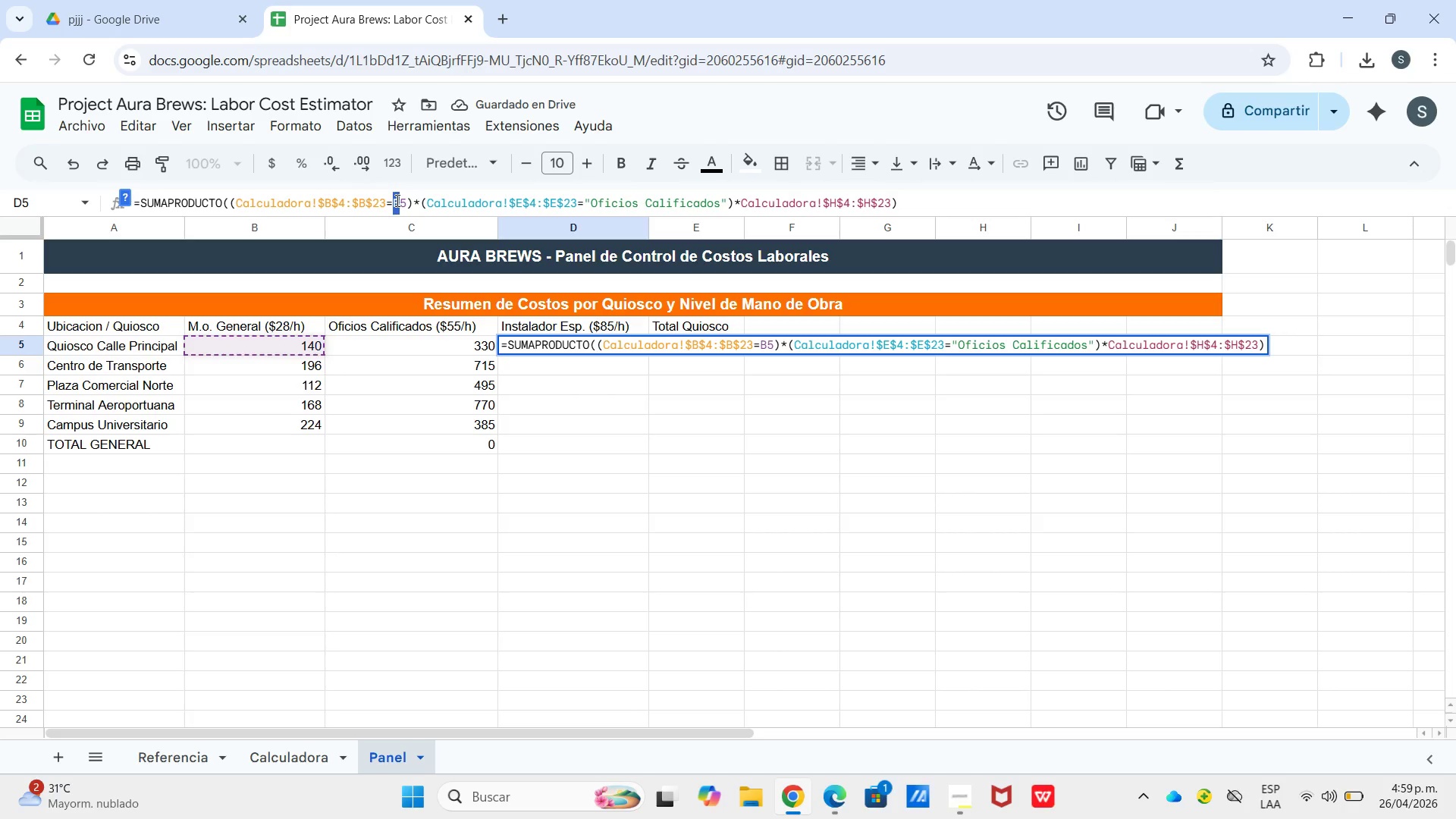 
key(A)
 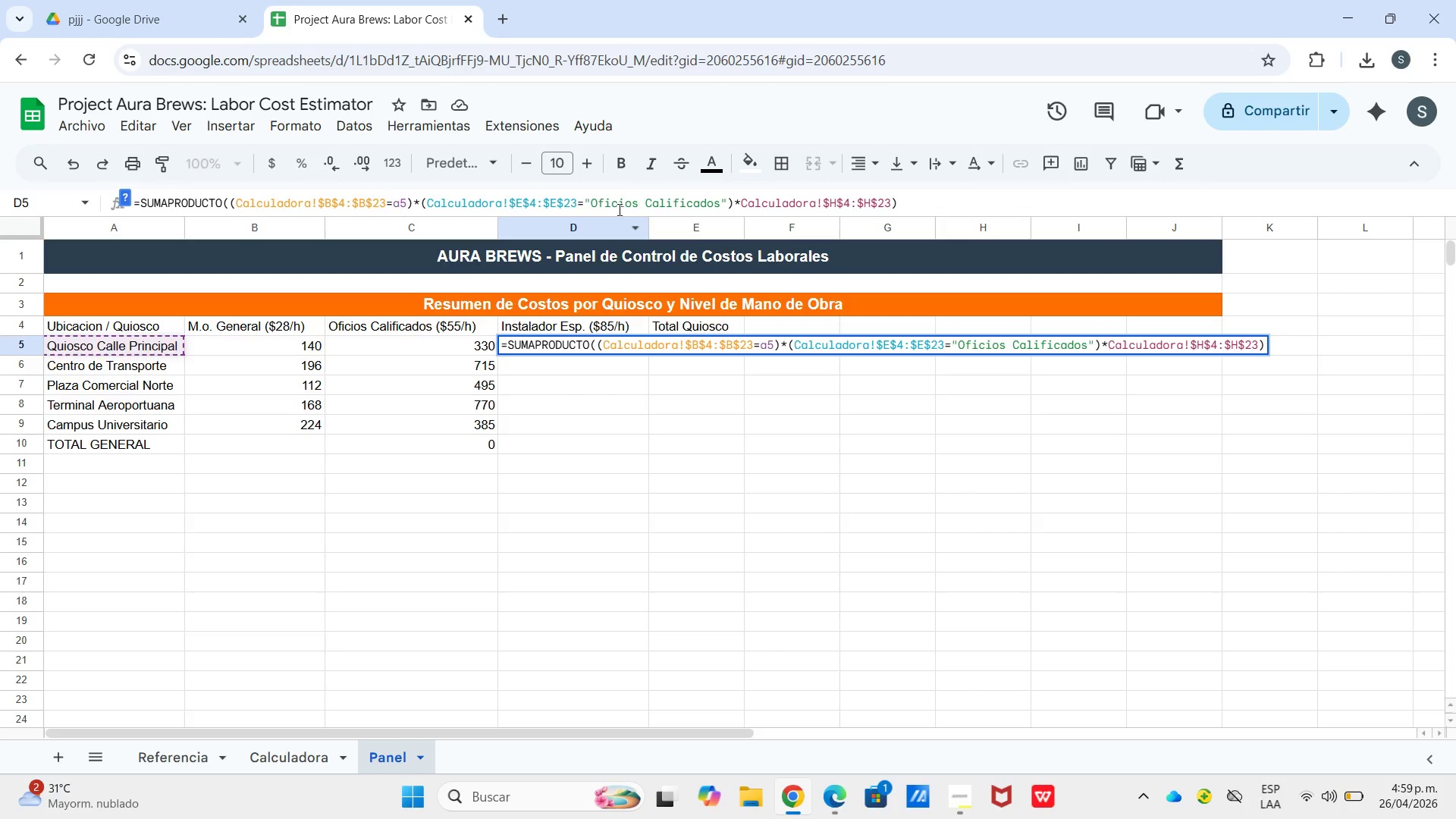 
left_click_drag(start_coordinate=[593, 203], to_coordinate=[721, 212])
 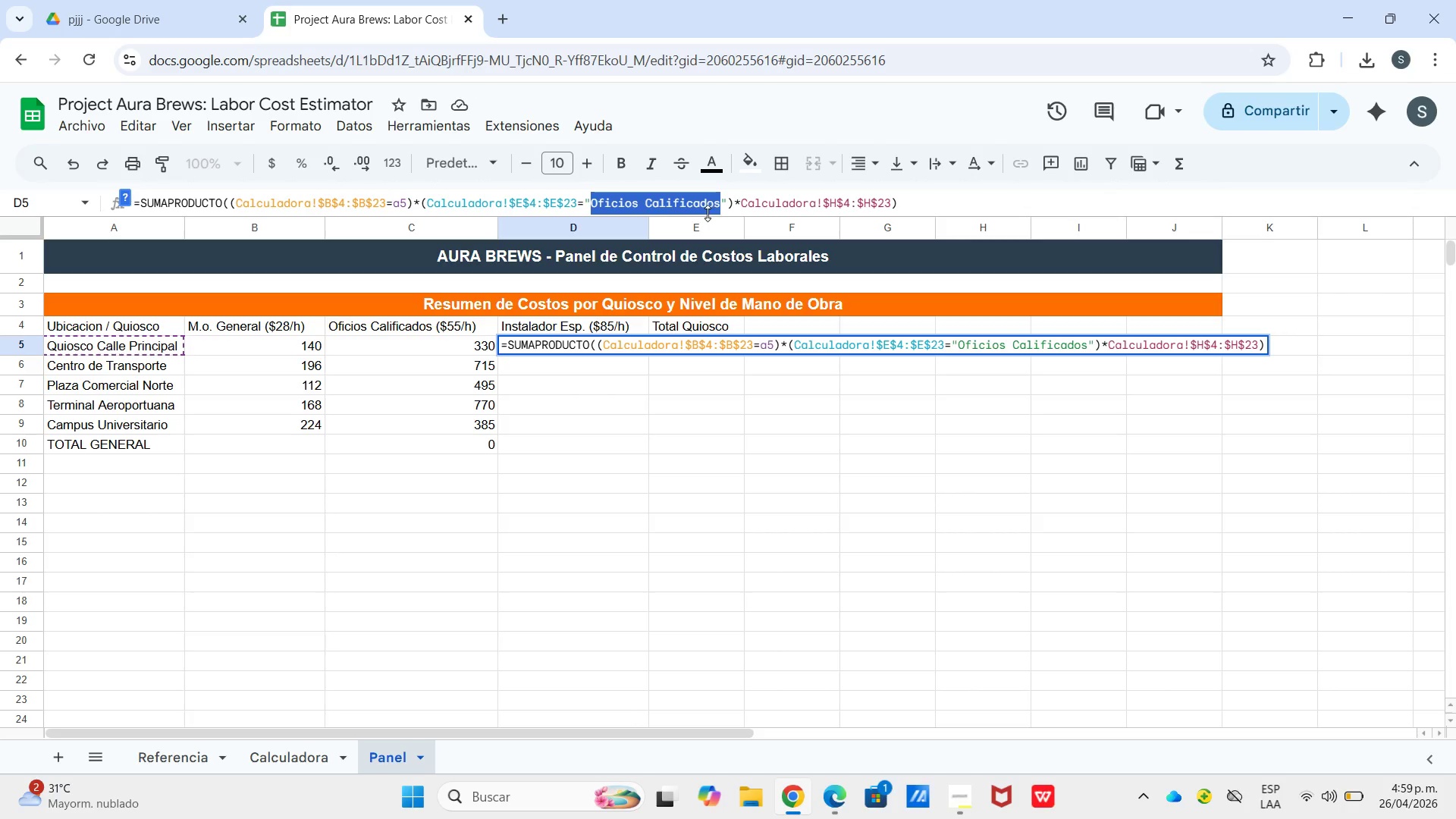 
type(Instalador Especial)
 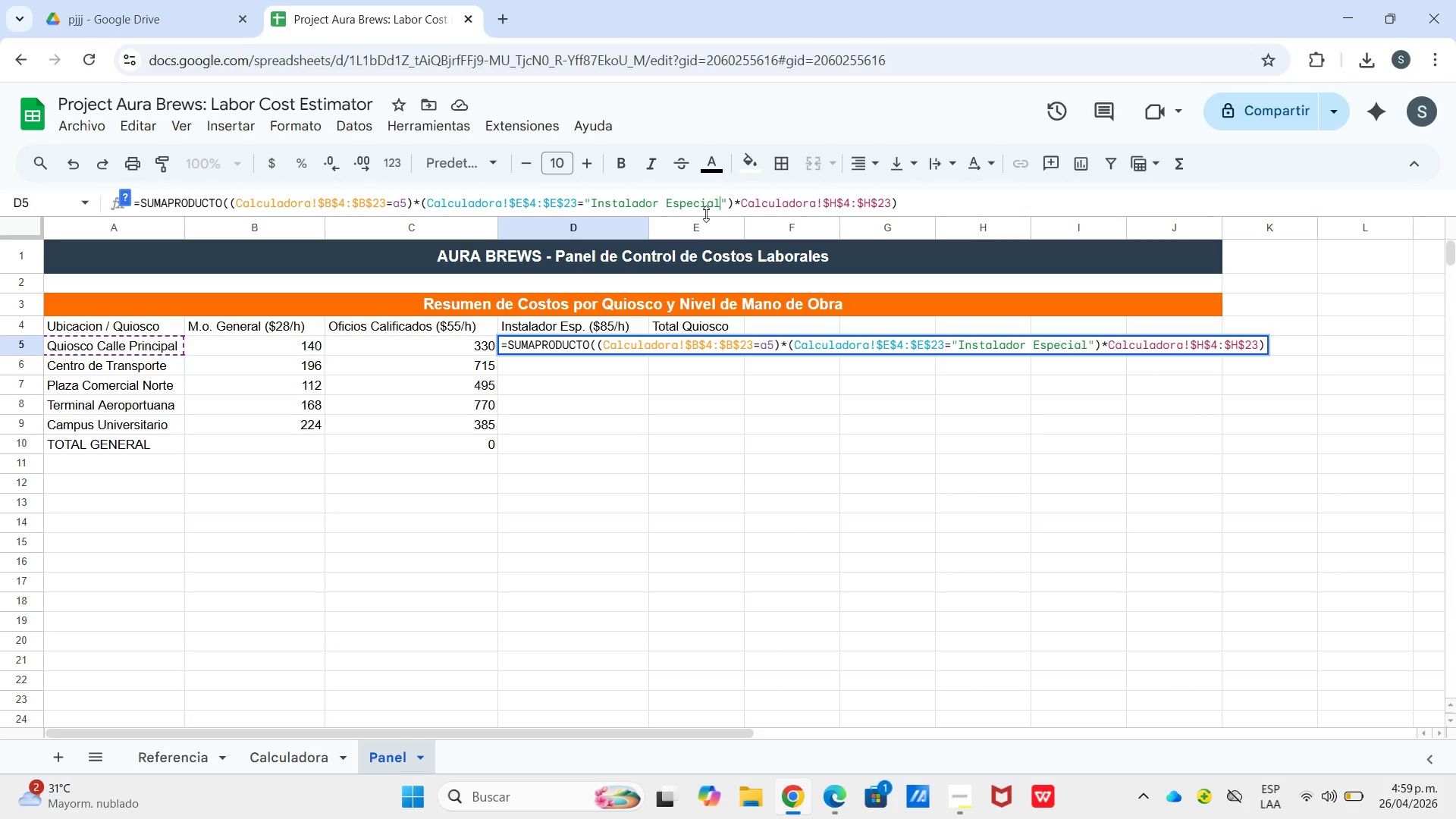 
key(Enter)
 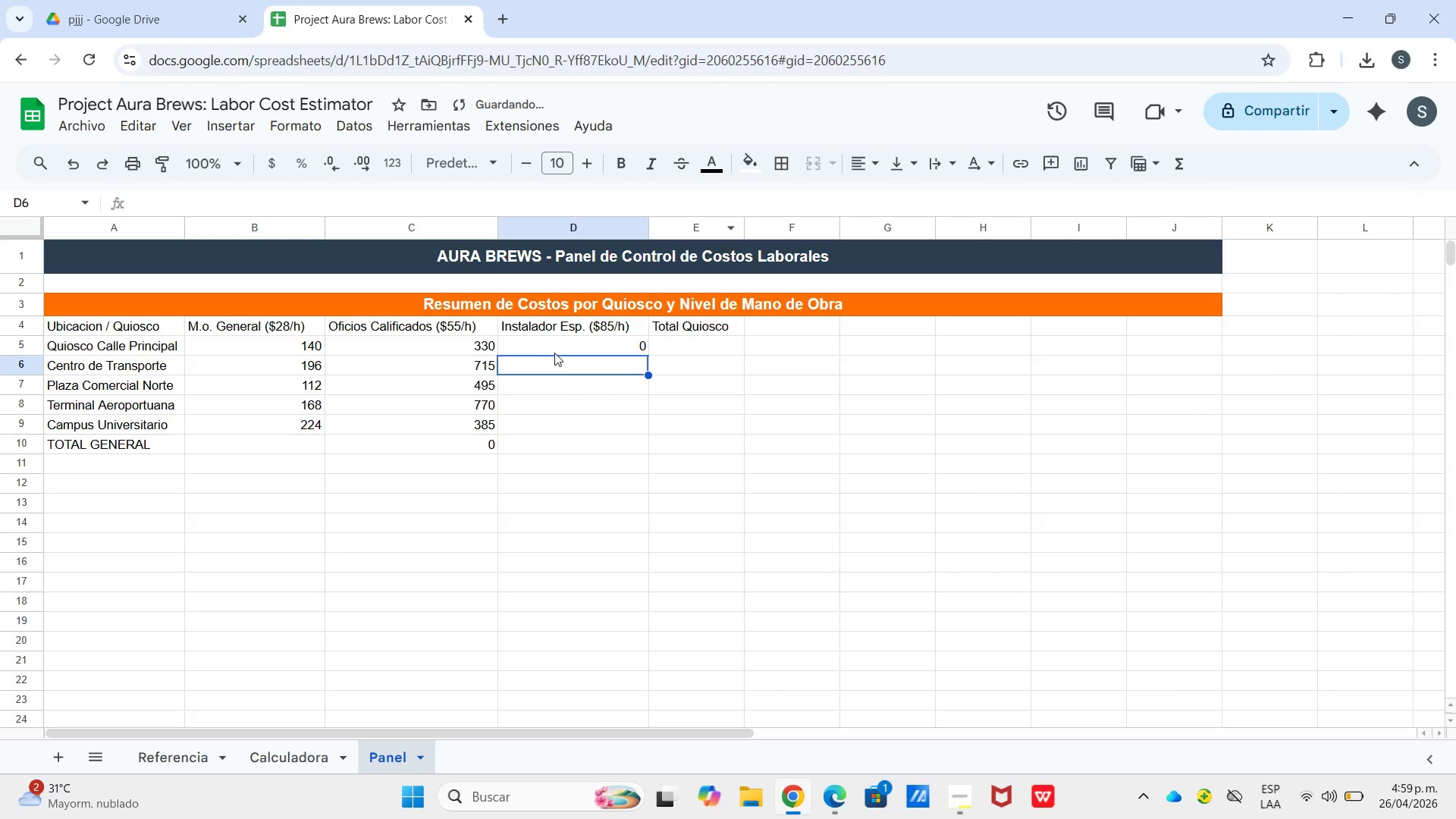 
left_click([560, 353])
 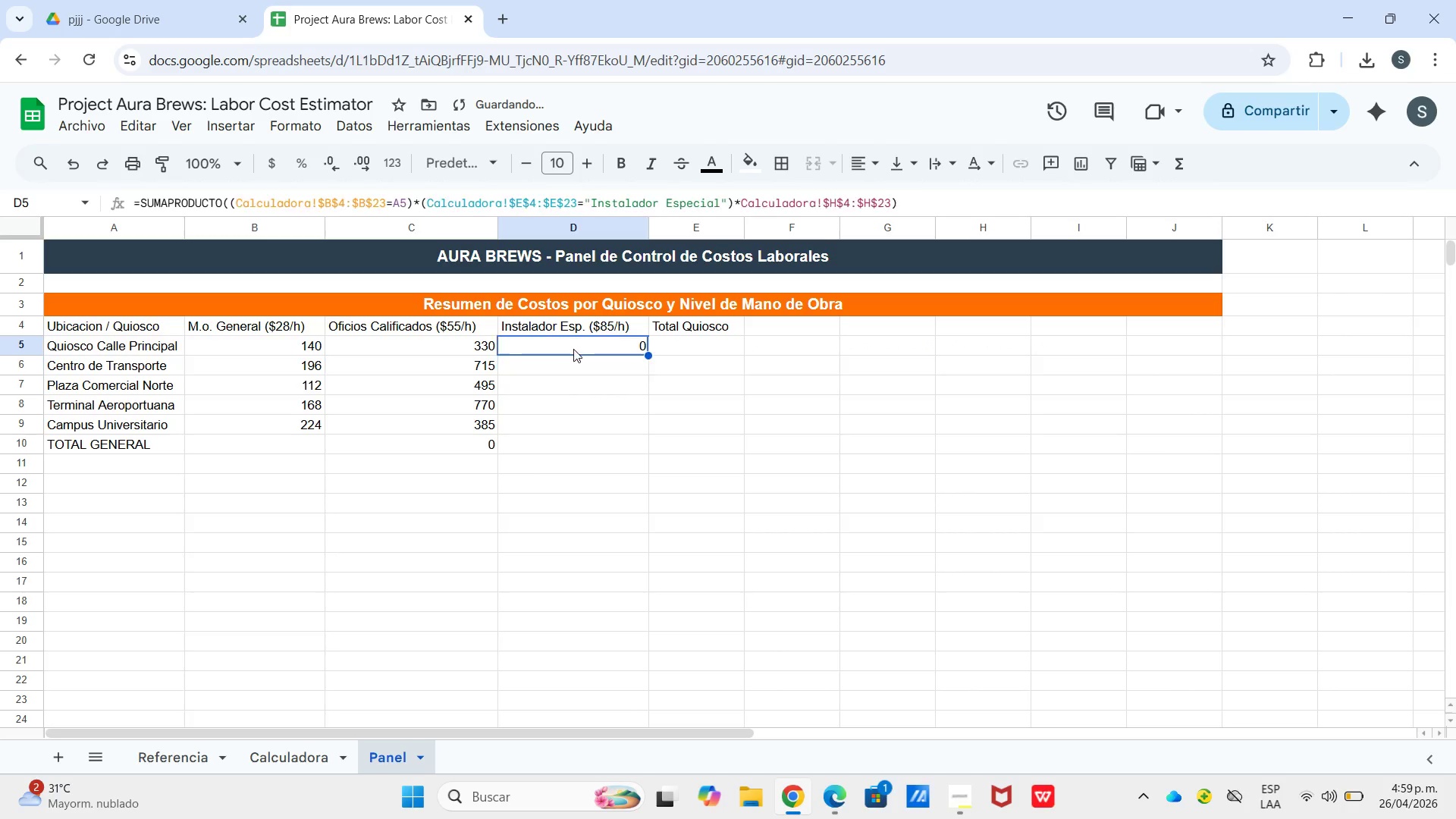 
left_click([573, 349])
 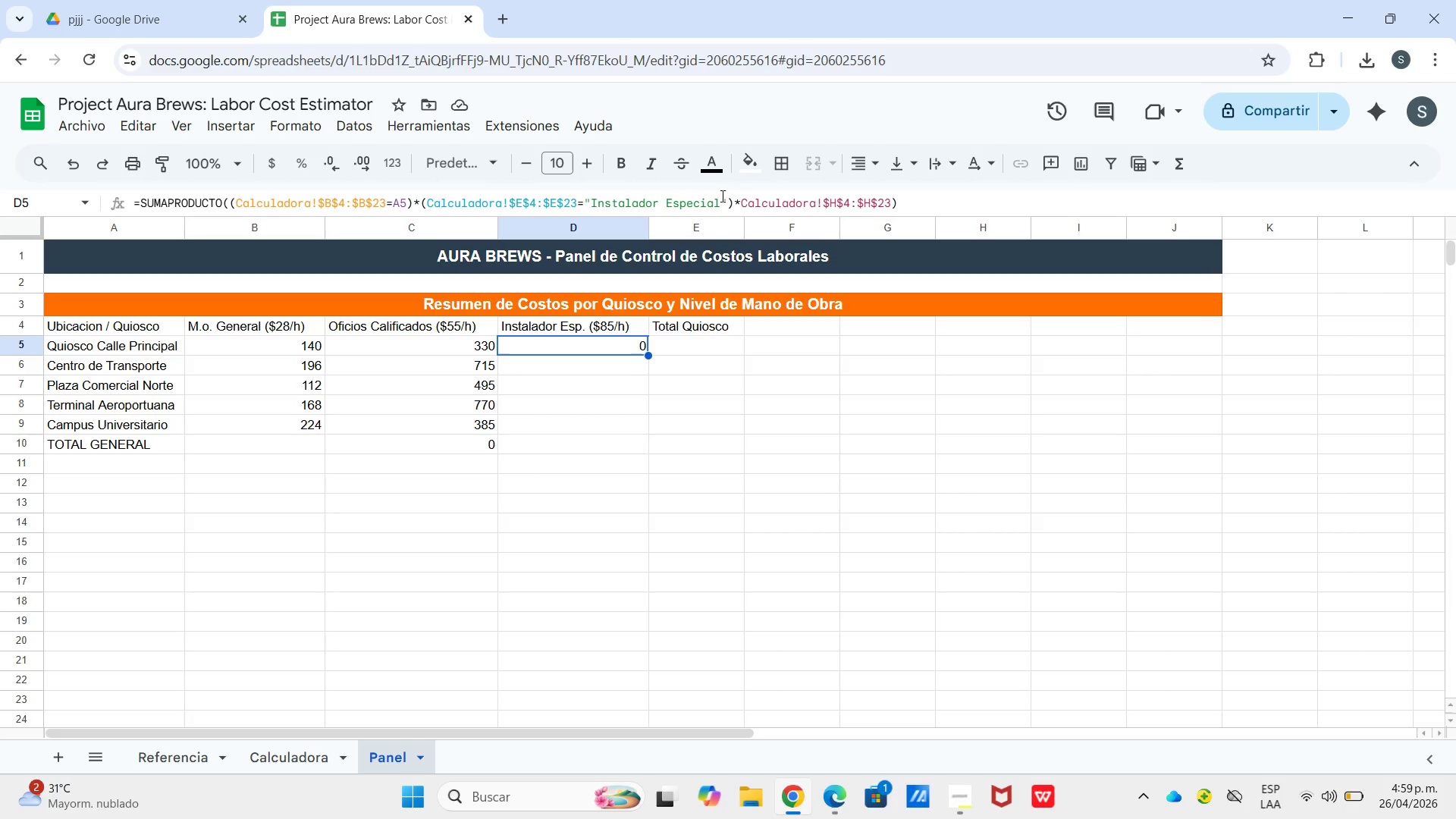 
wait(7.09)
 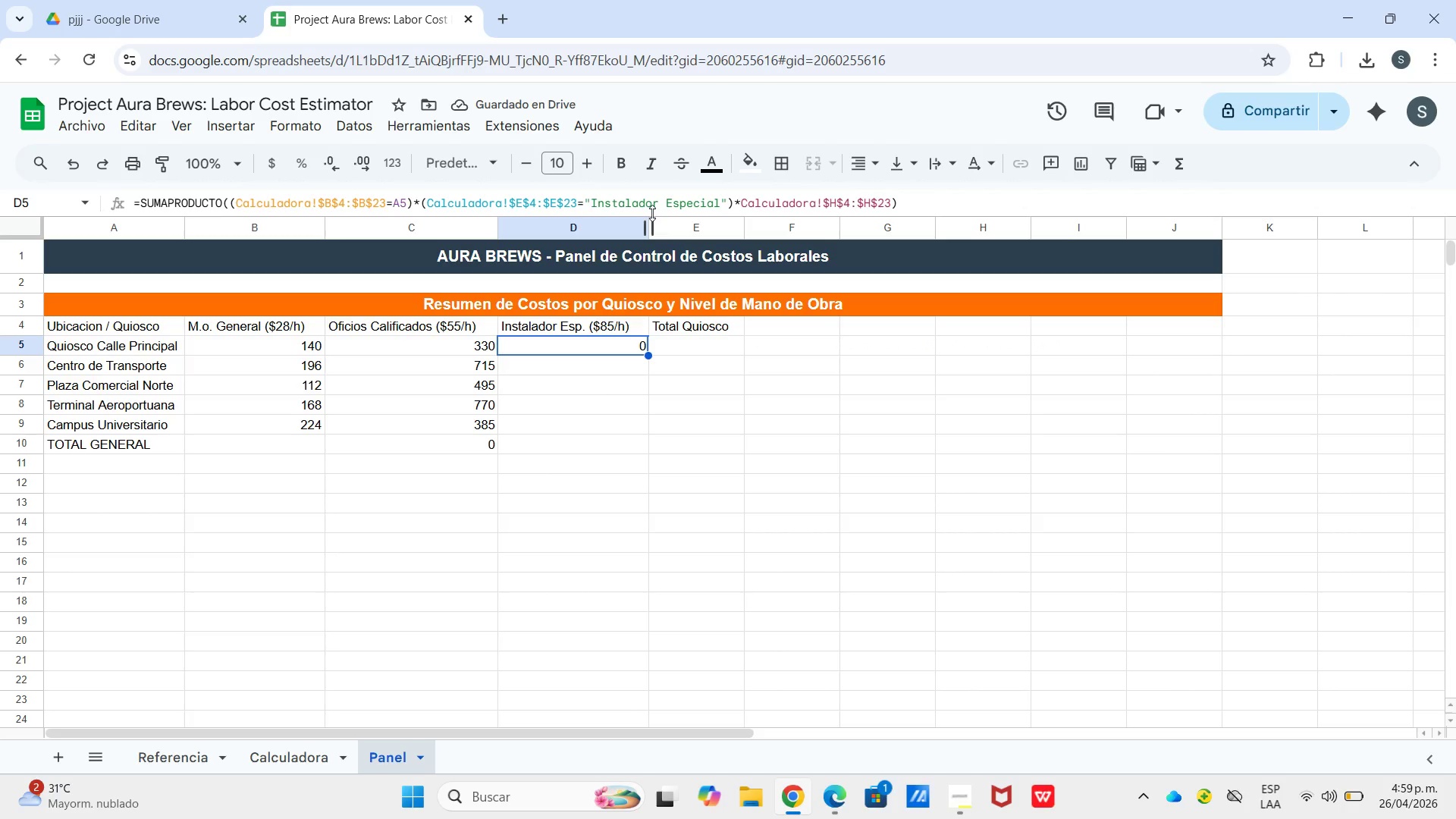 
type(izado)
 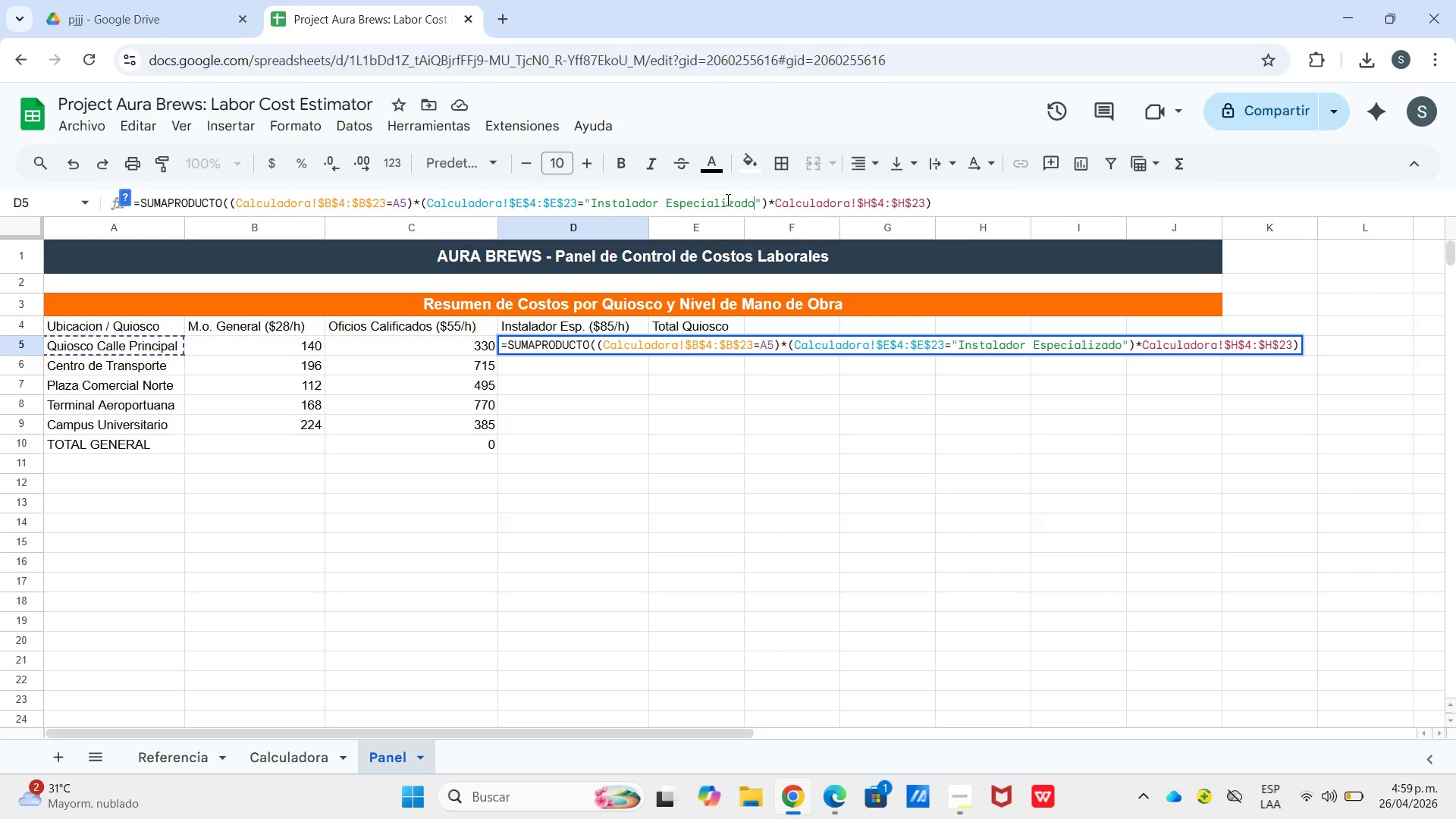 
key(Enter)
 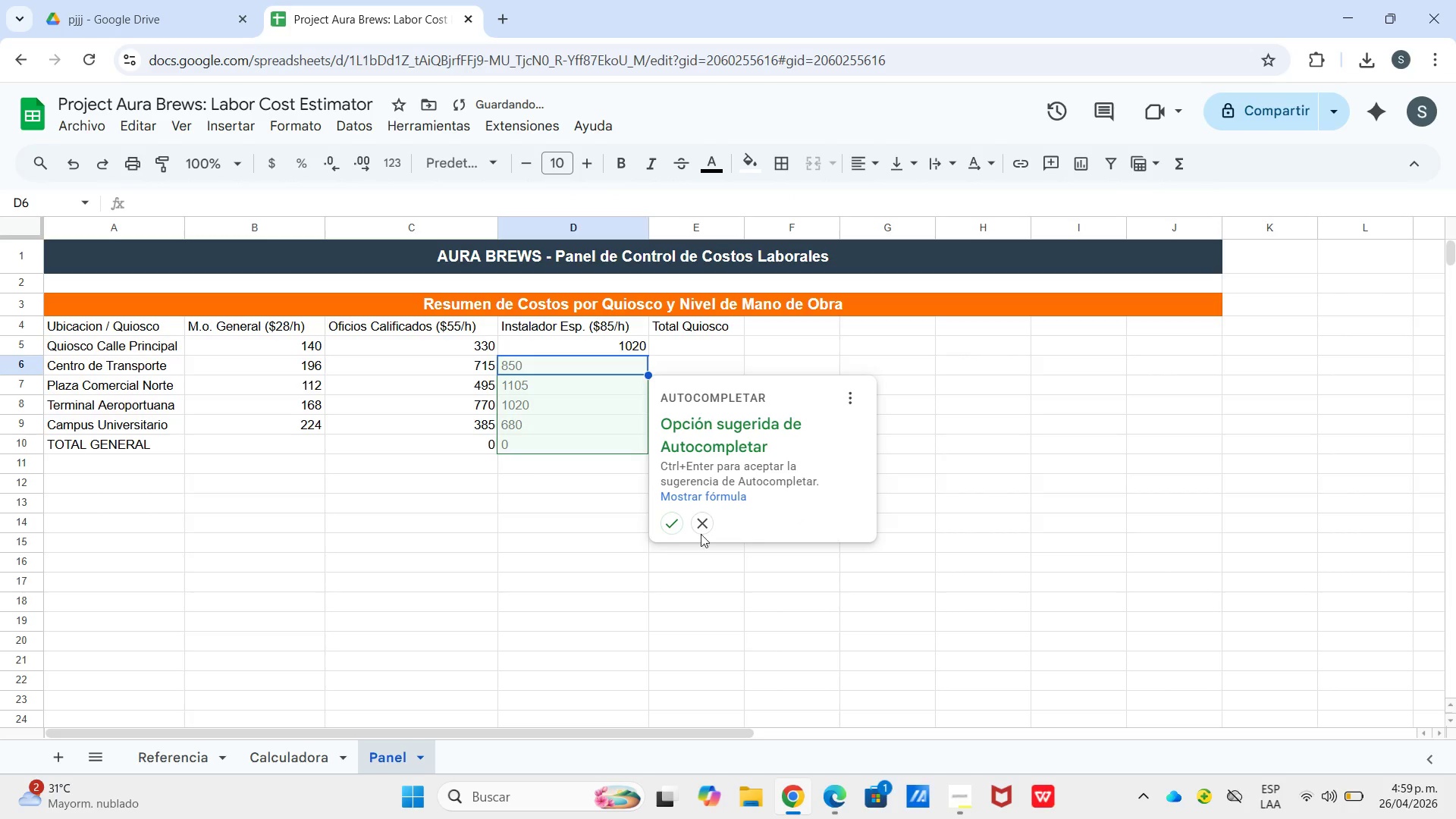 
left_click([682, 522])
 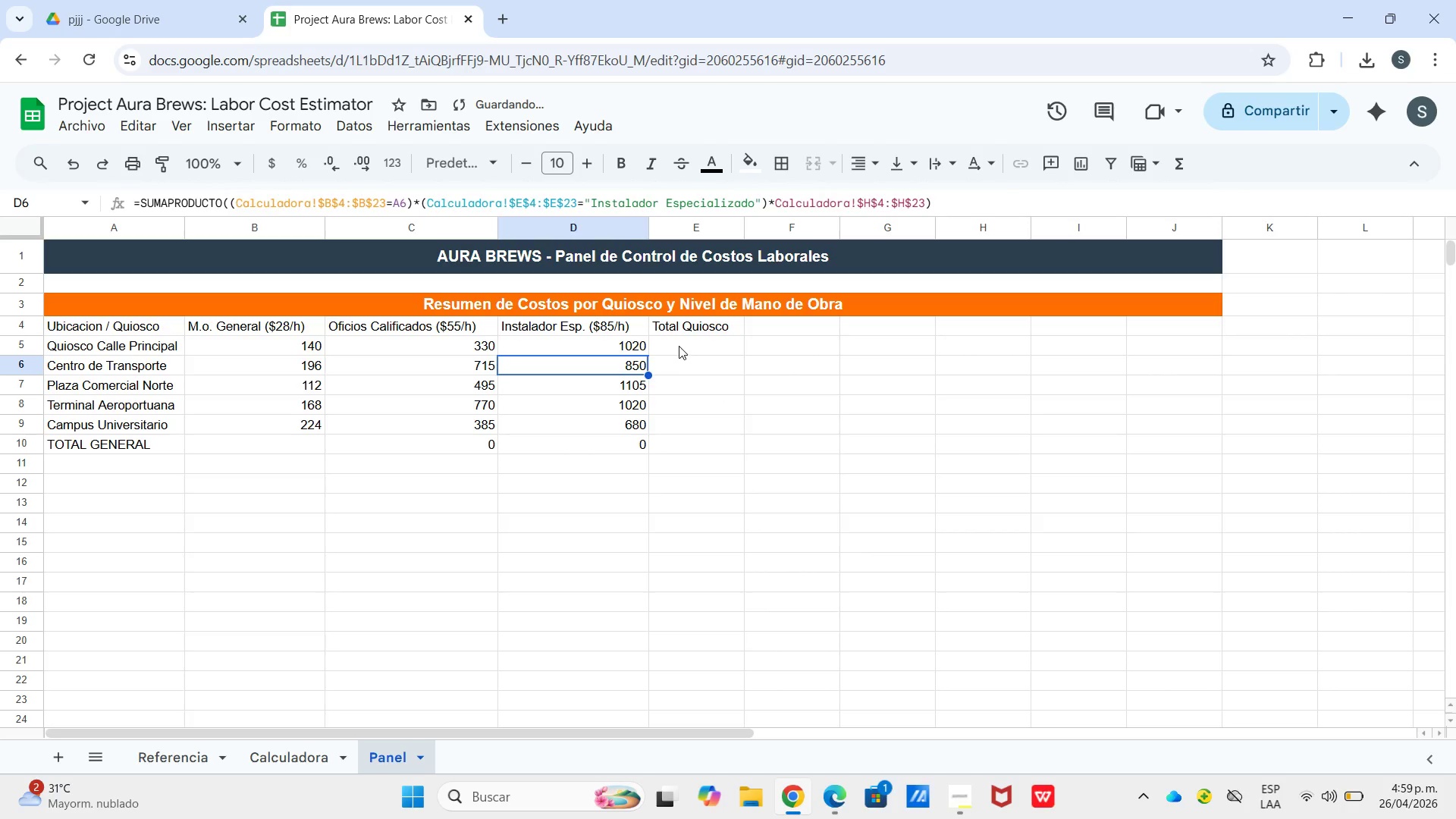 
left_click([679, 346])
 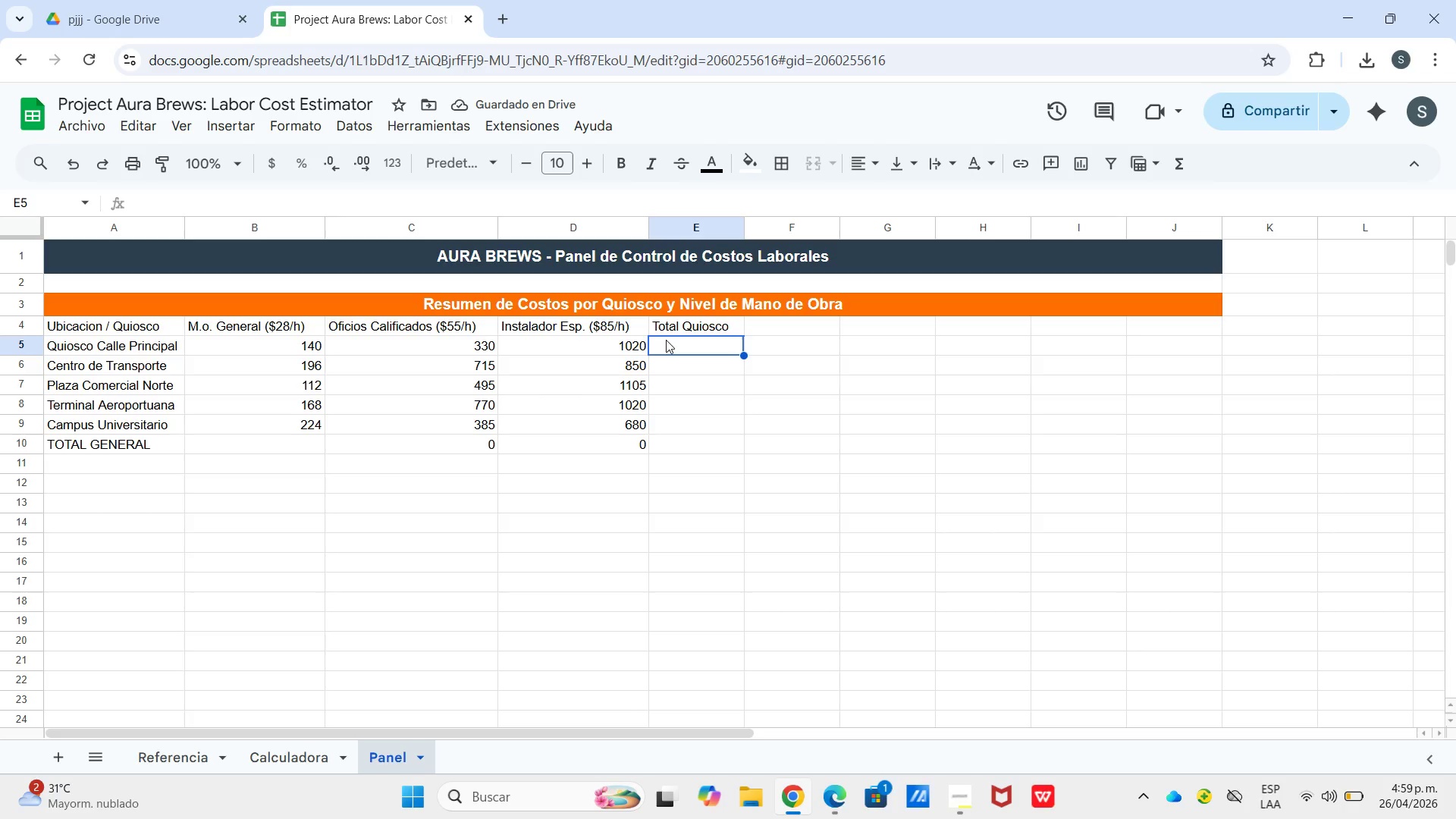 
type()su)
 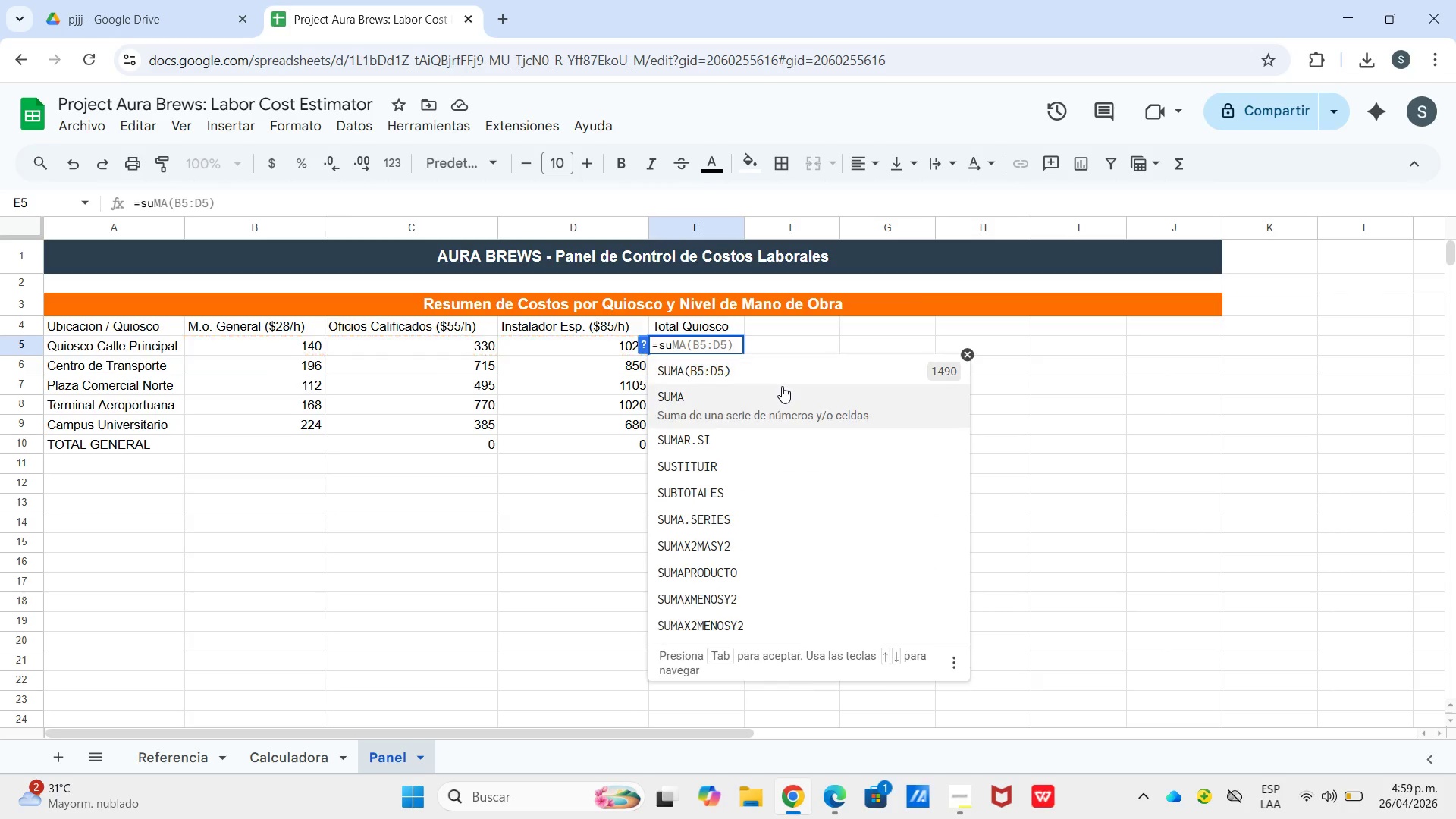 
left_click([780, 363])
 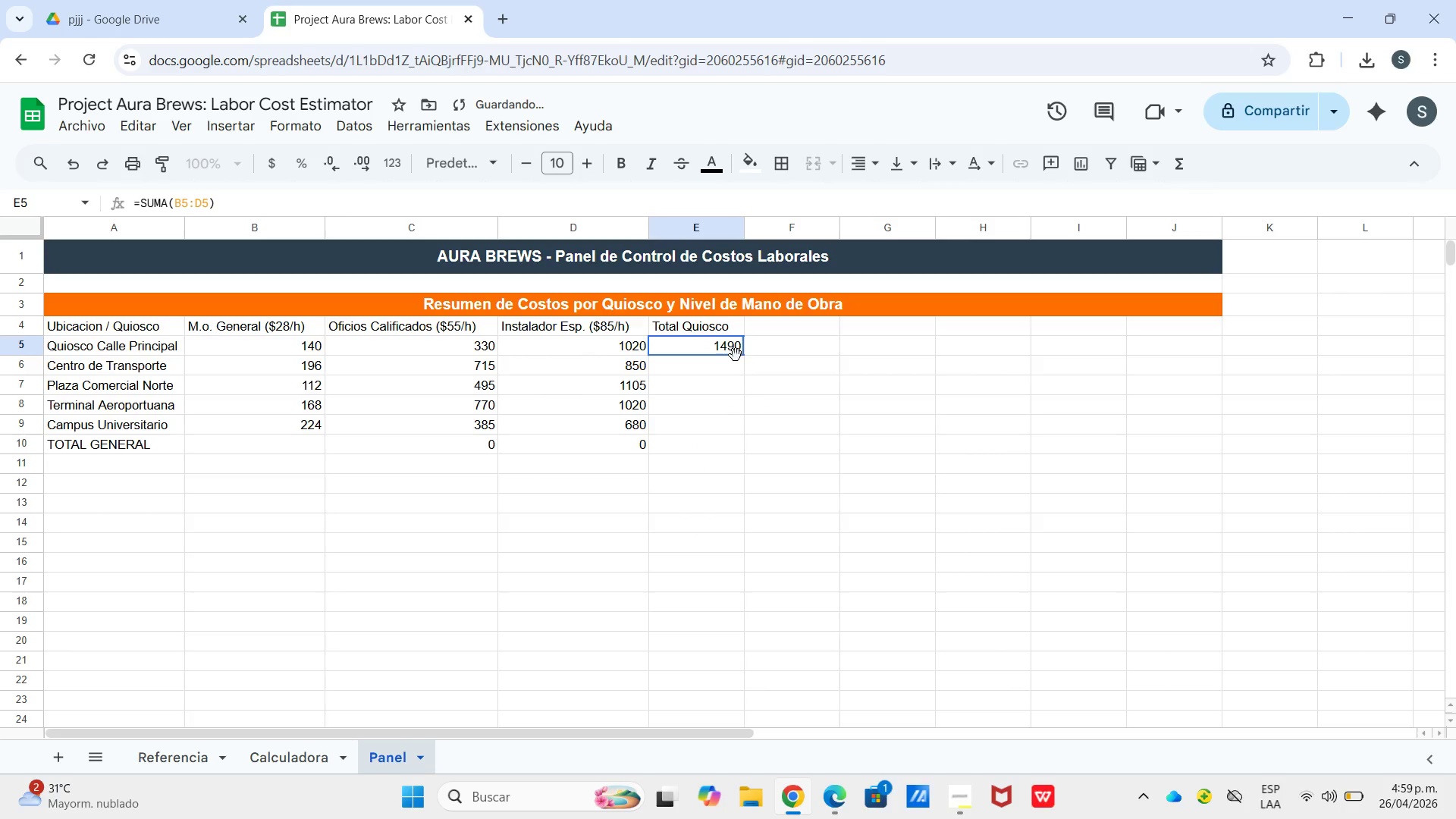 
left_click([736, 366])
 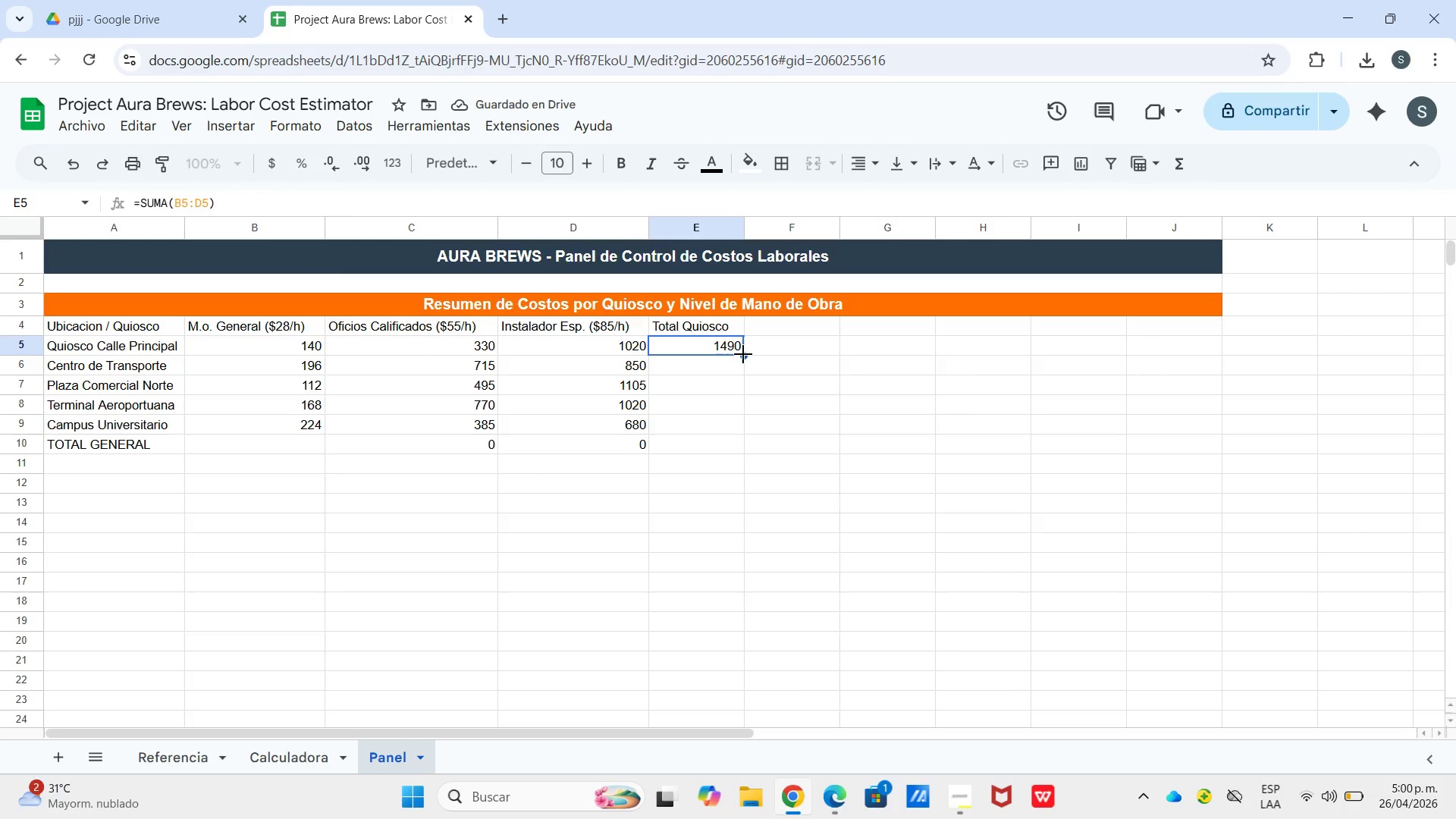 
left_click_drag(start_coordinate=[744, 354], to_coordinate=[748, 426])
 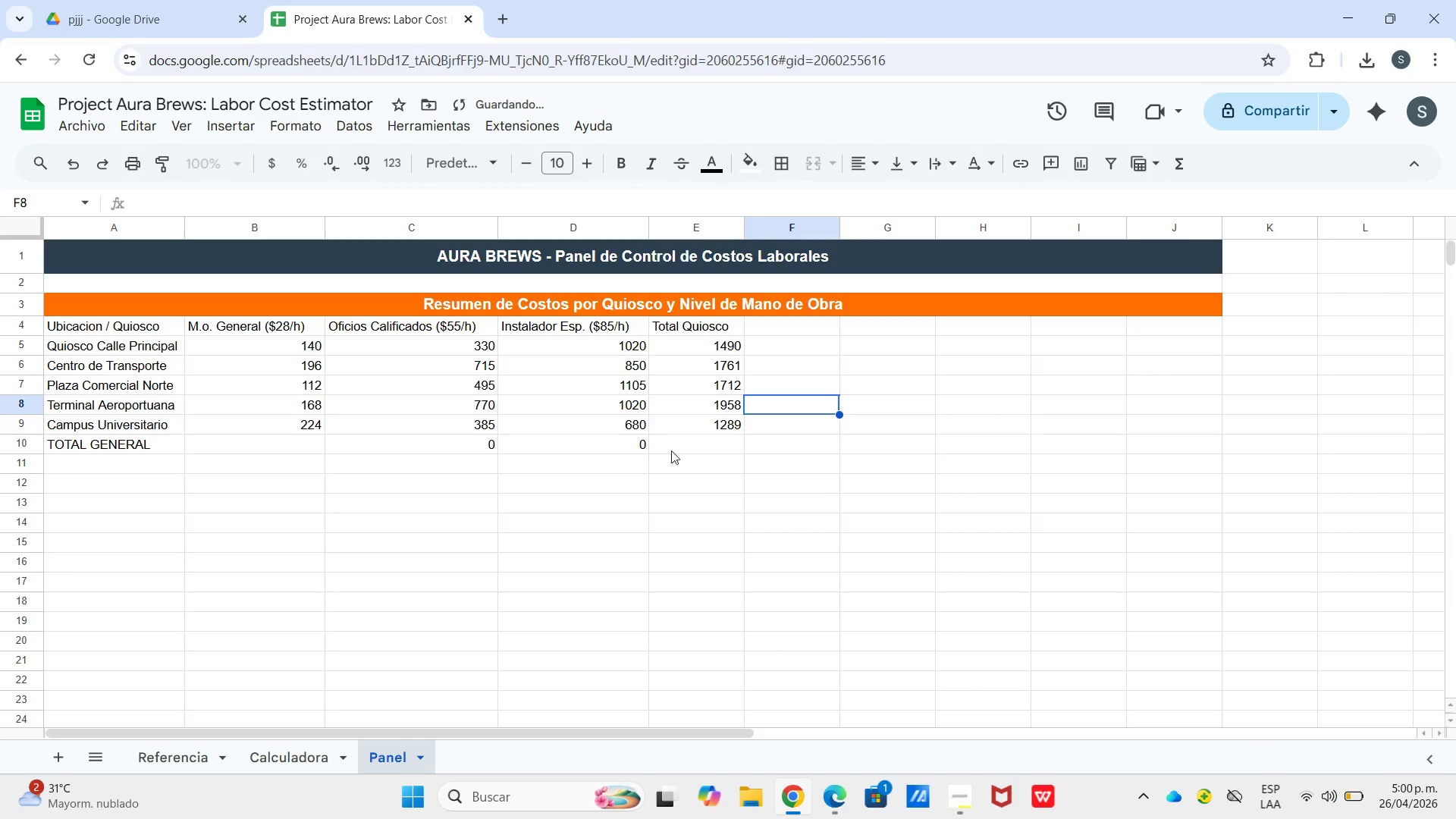 
left_click([701, 445])
 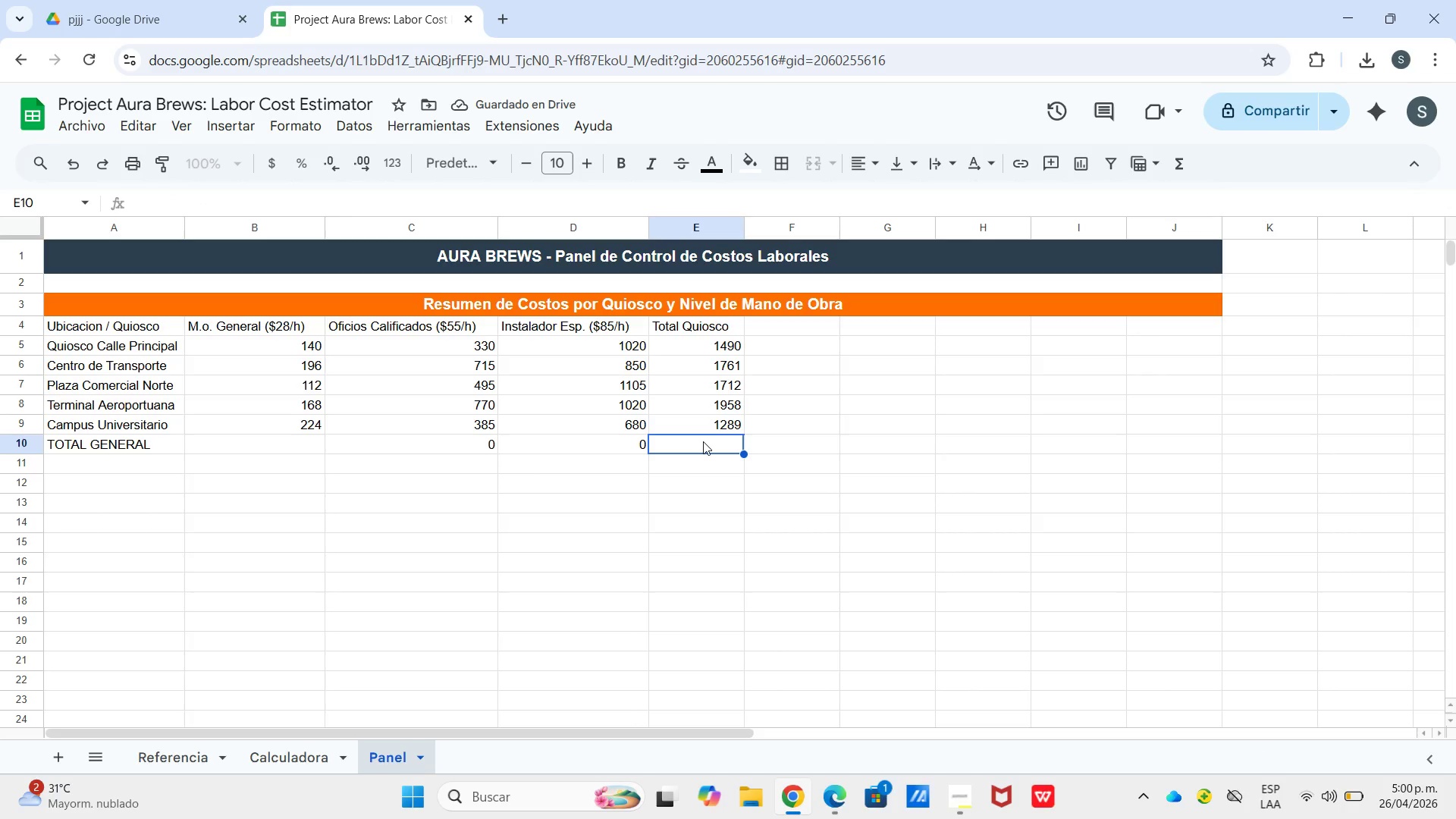 
type()suma)
 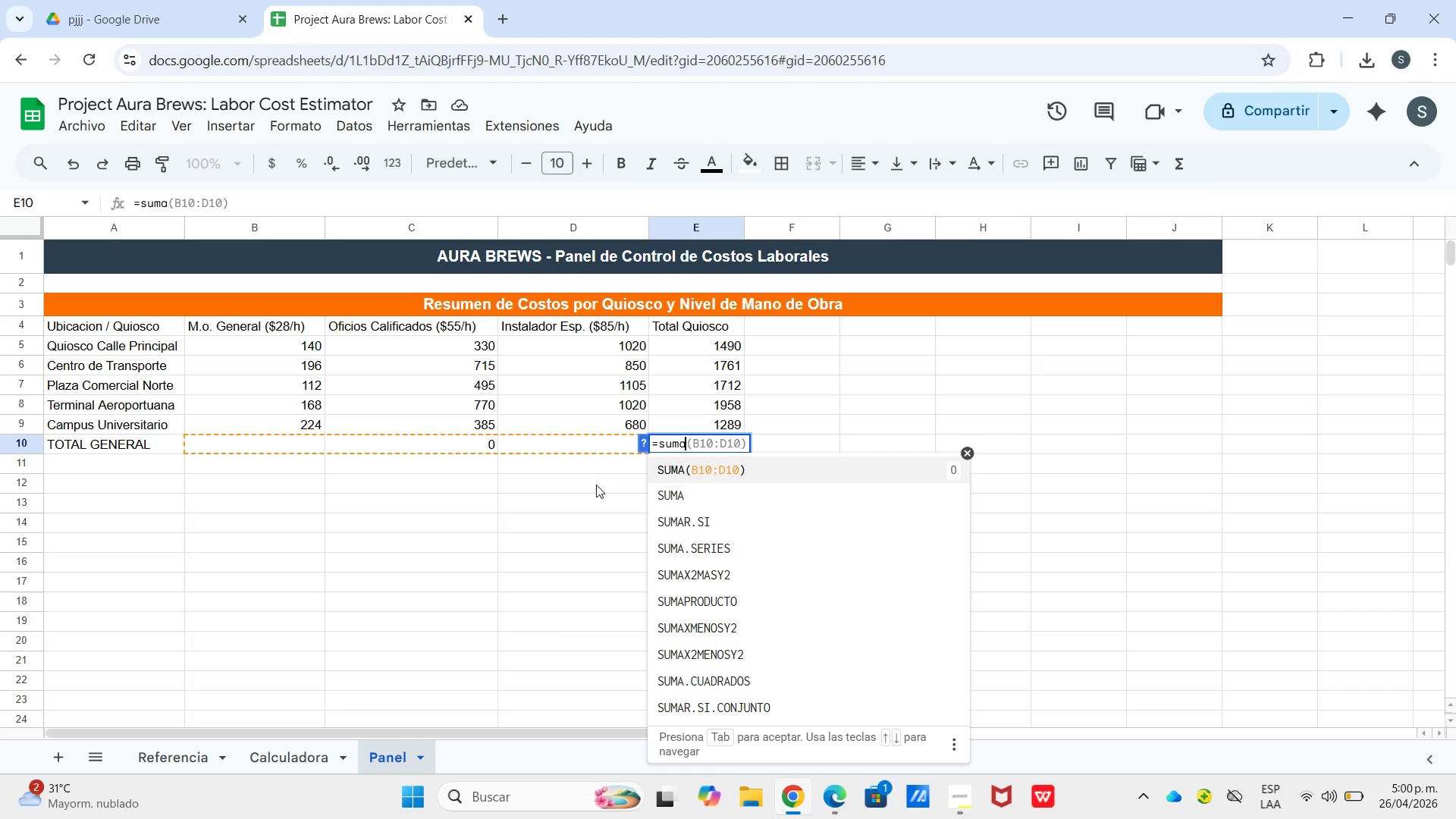 
left_click([664, 499])
 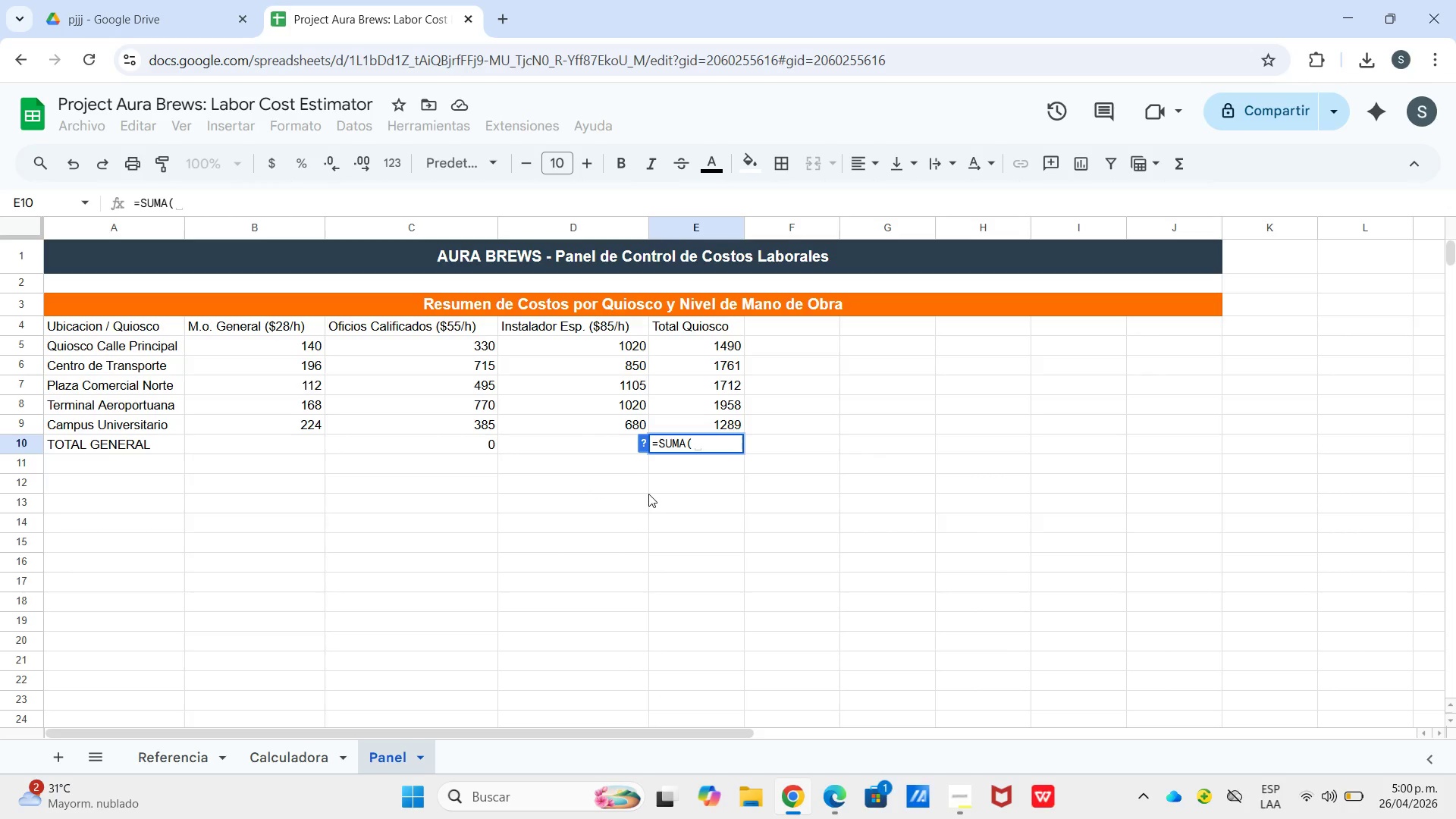 
type(e5>r)
key(Backspace)
type(e9()
 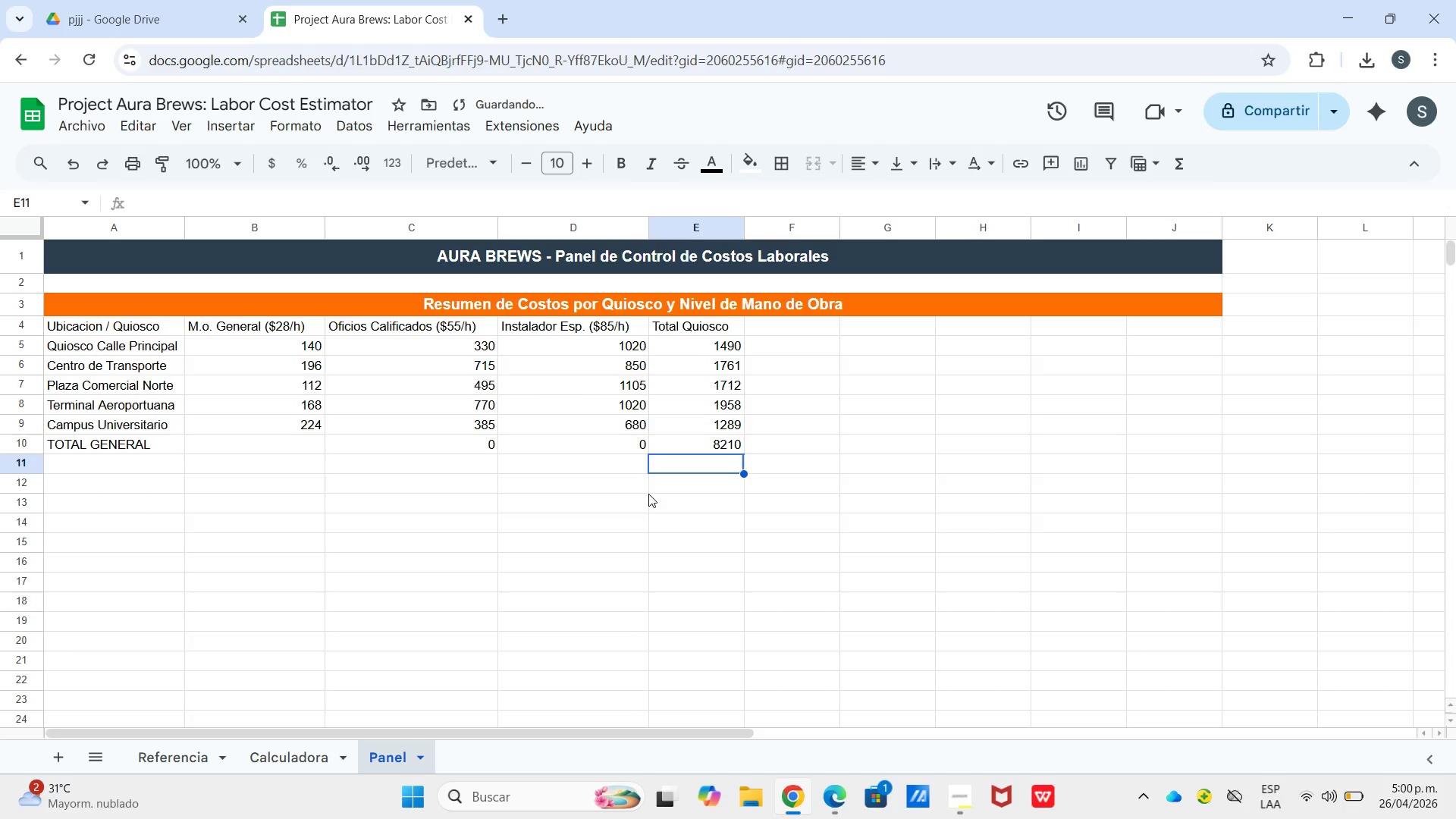 
 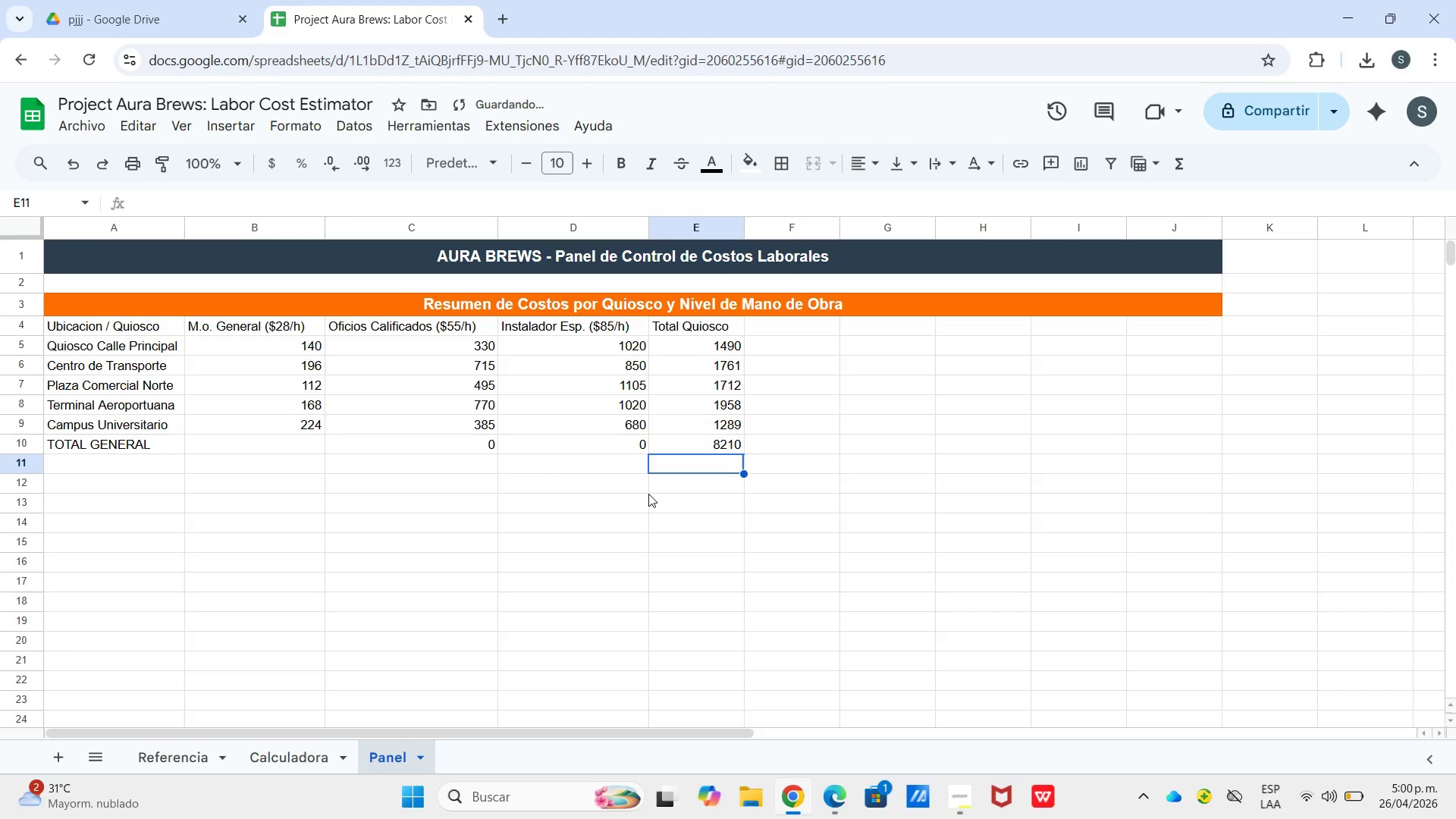 
key(Enter)
 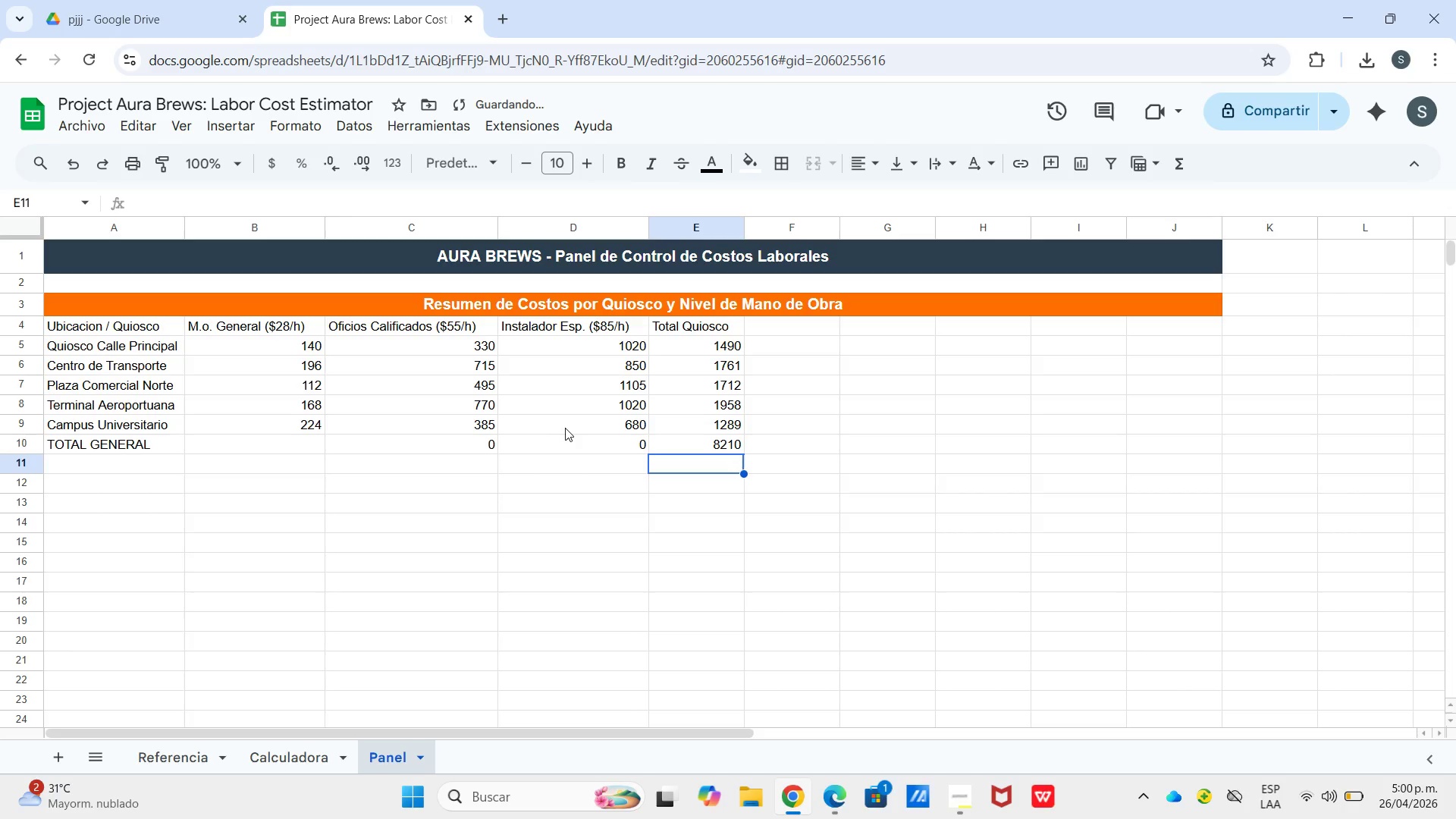 
left_click([569, 441])
 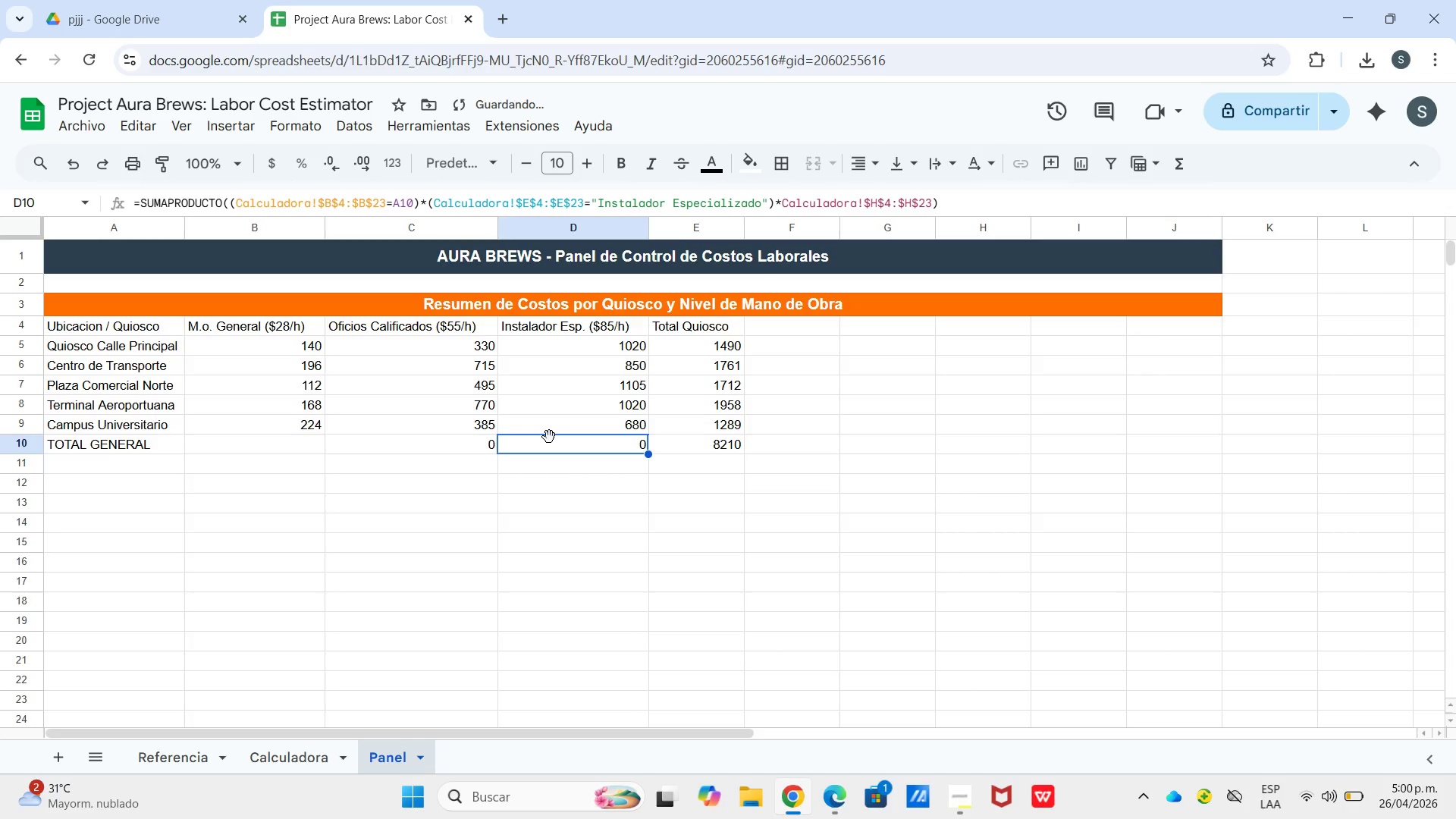 
key(Shift+ShiftLeft)
 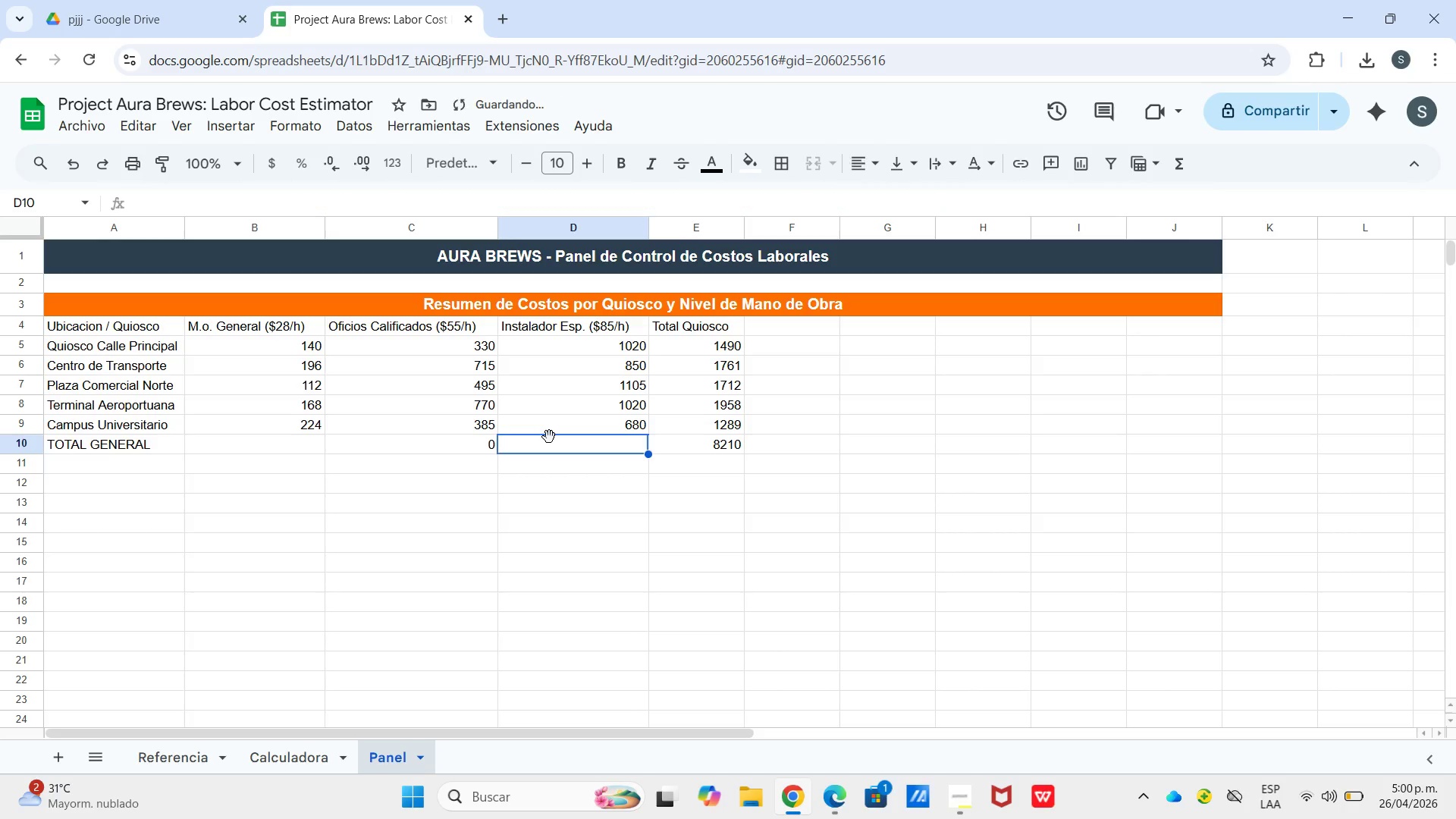 
key(Backspace)
 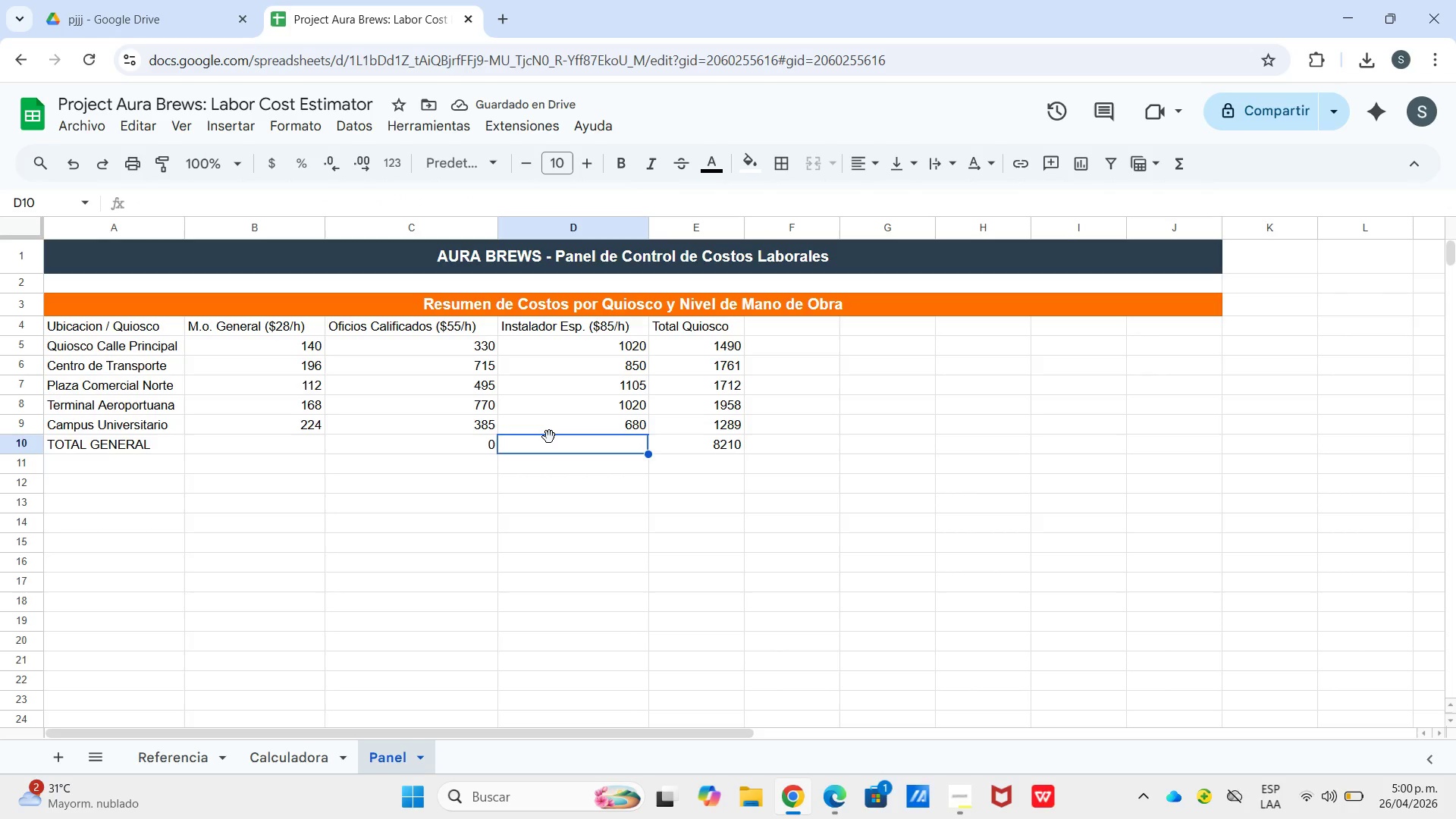 
wait(5.25)
 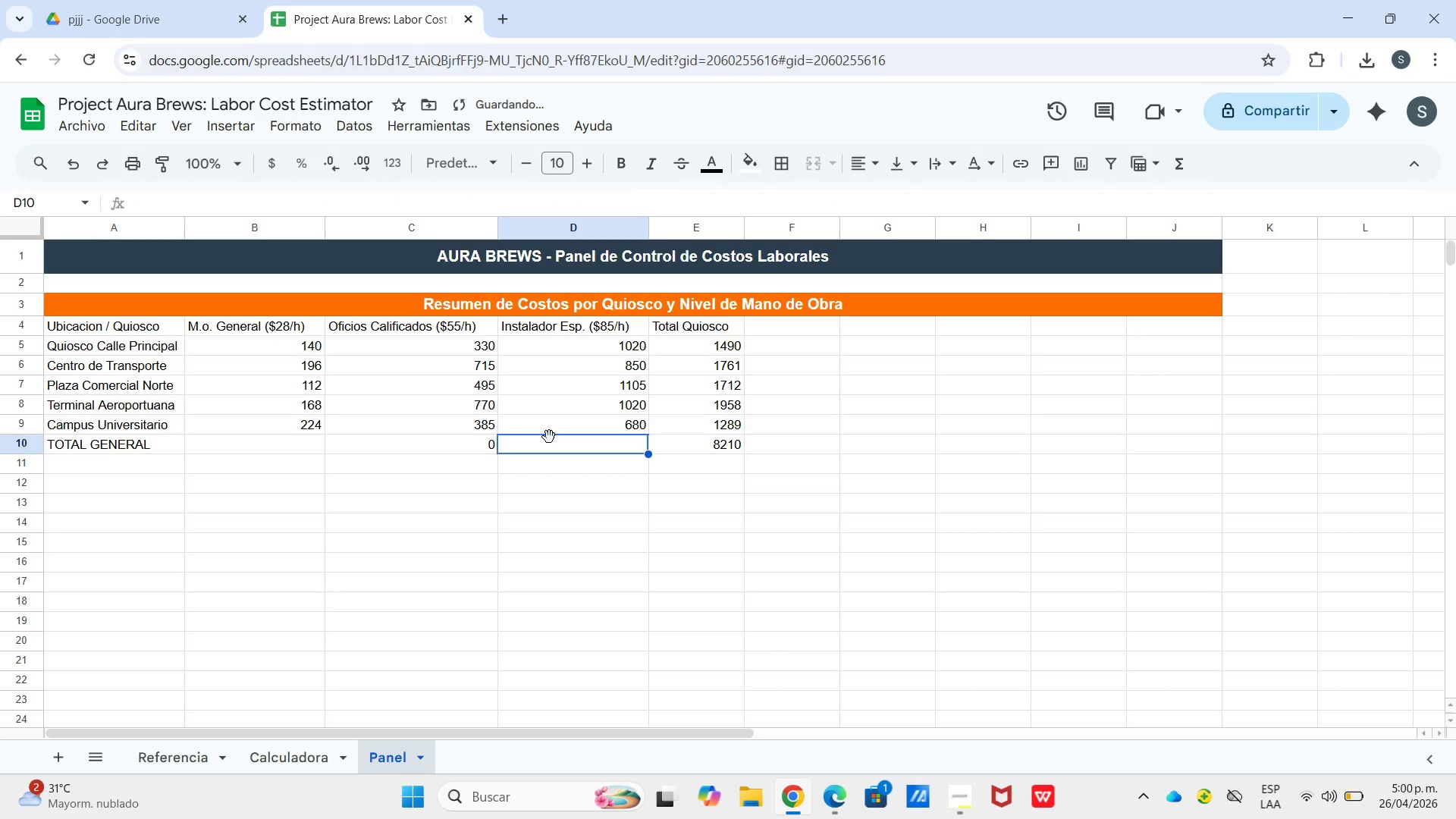 
hold_key(key=ShiftLeft, duration=0.84)
 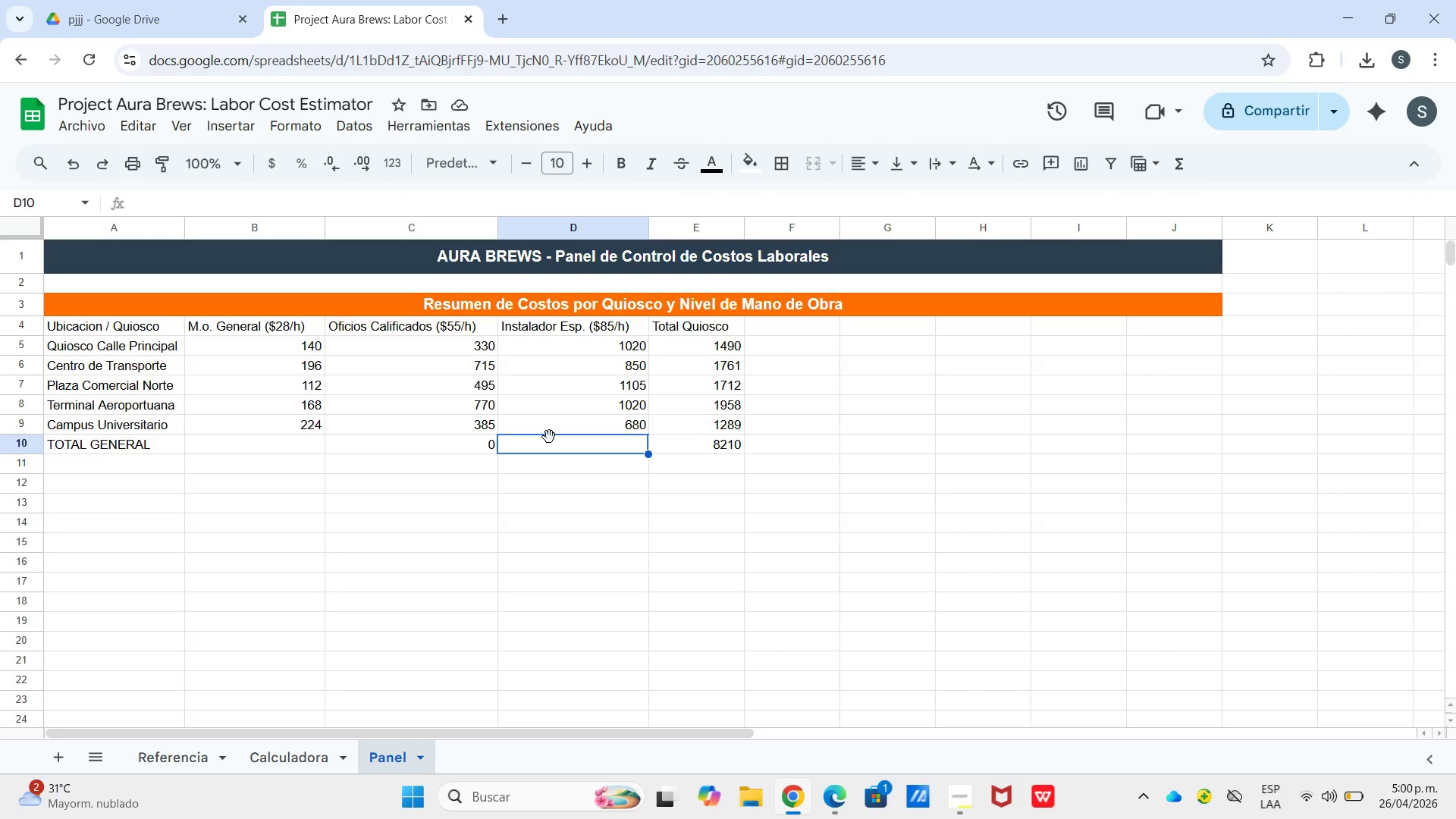 
type()suma)
 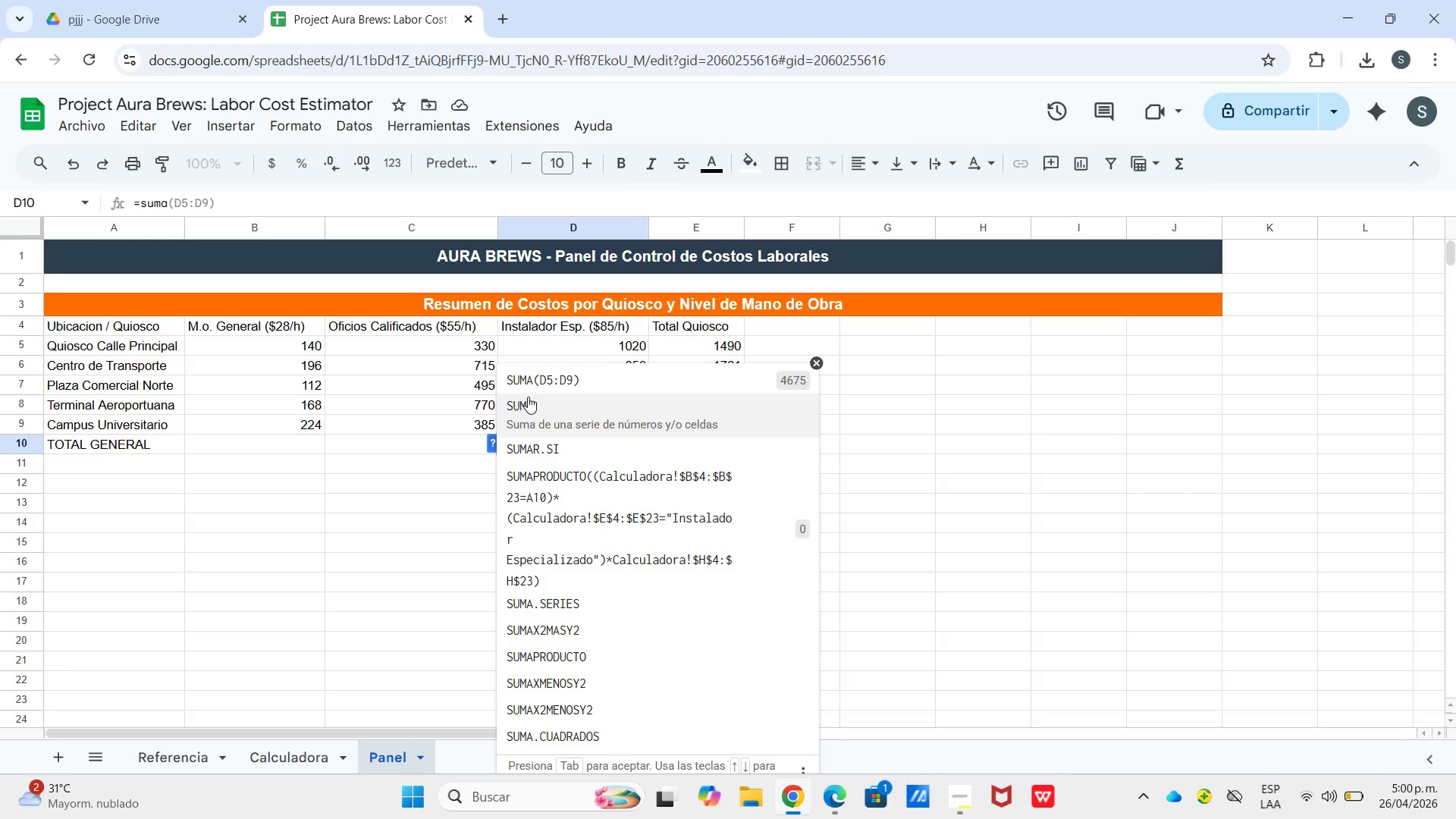 
left_click([542, 373])
 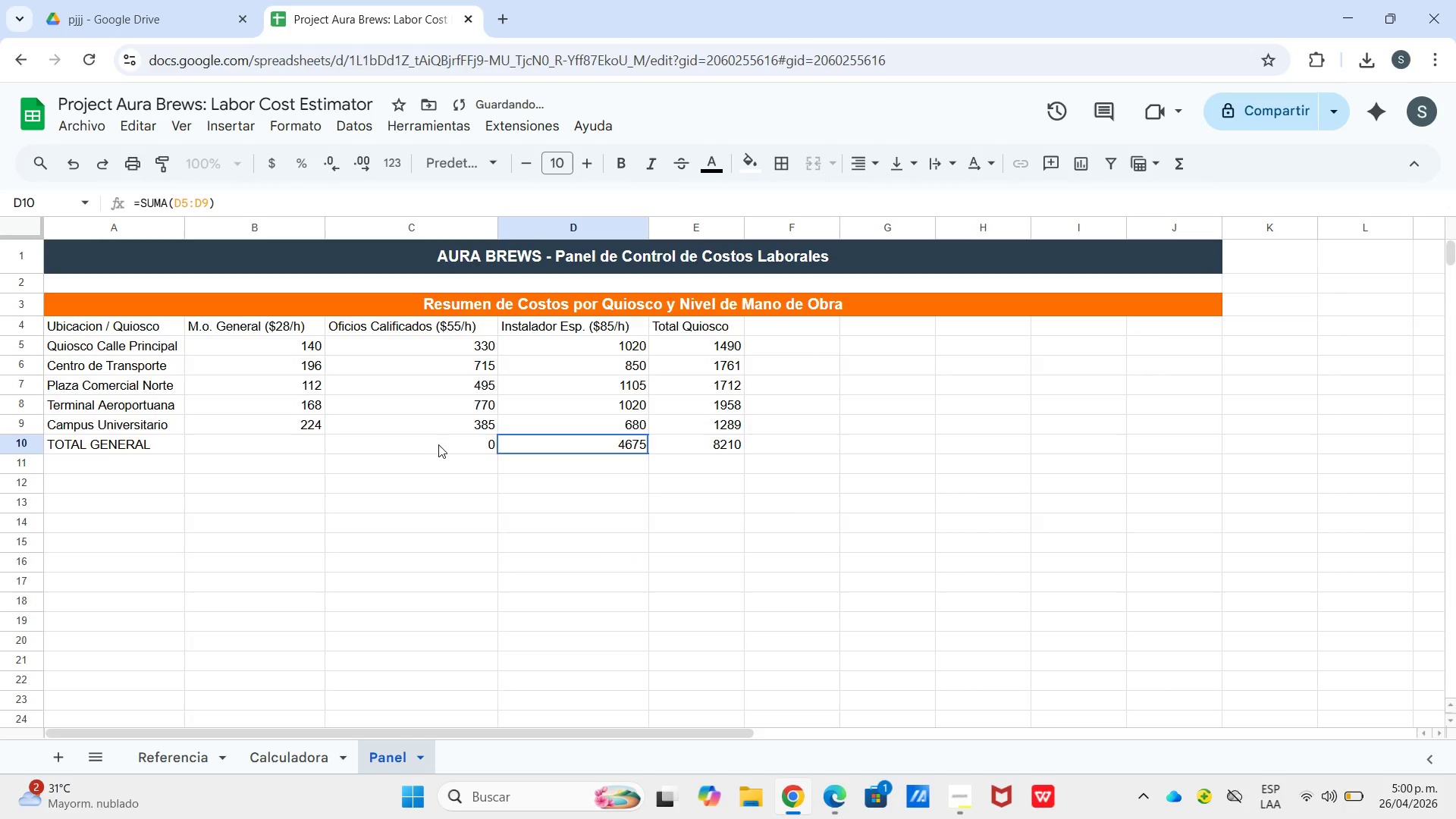 
left_click([441, 441])
 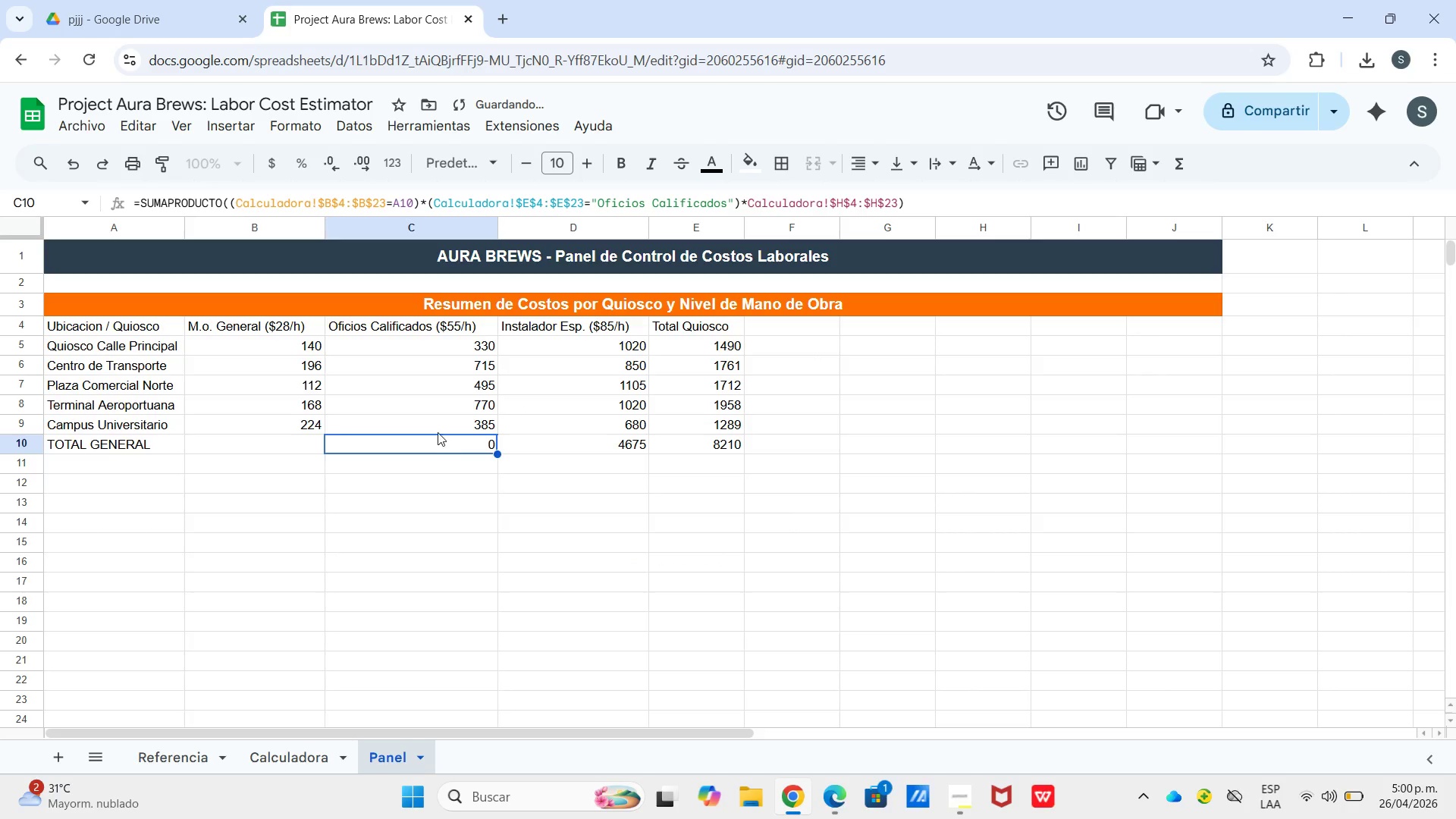 
key(Backspace)
type(S)
key(Backspace)
type()suma)
 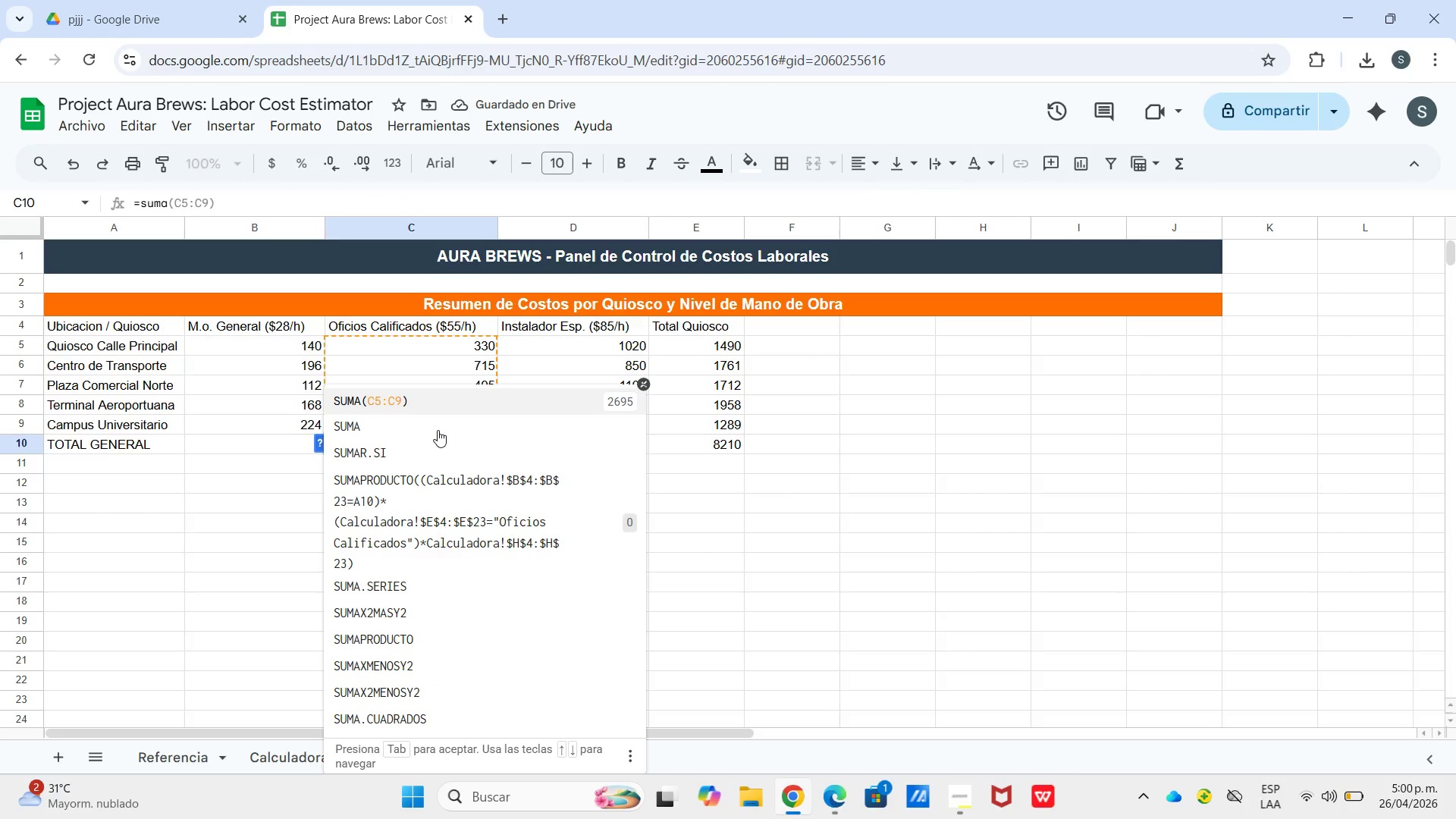 
left_click([467, 410])
 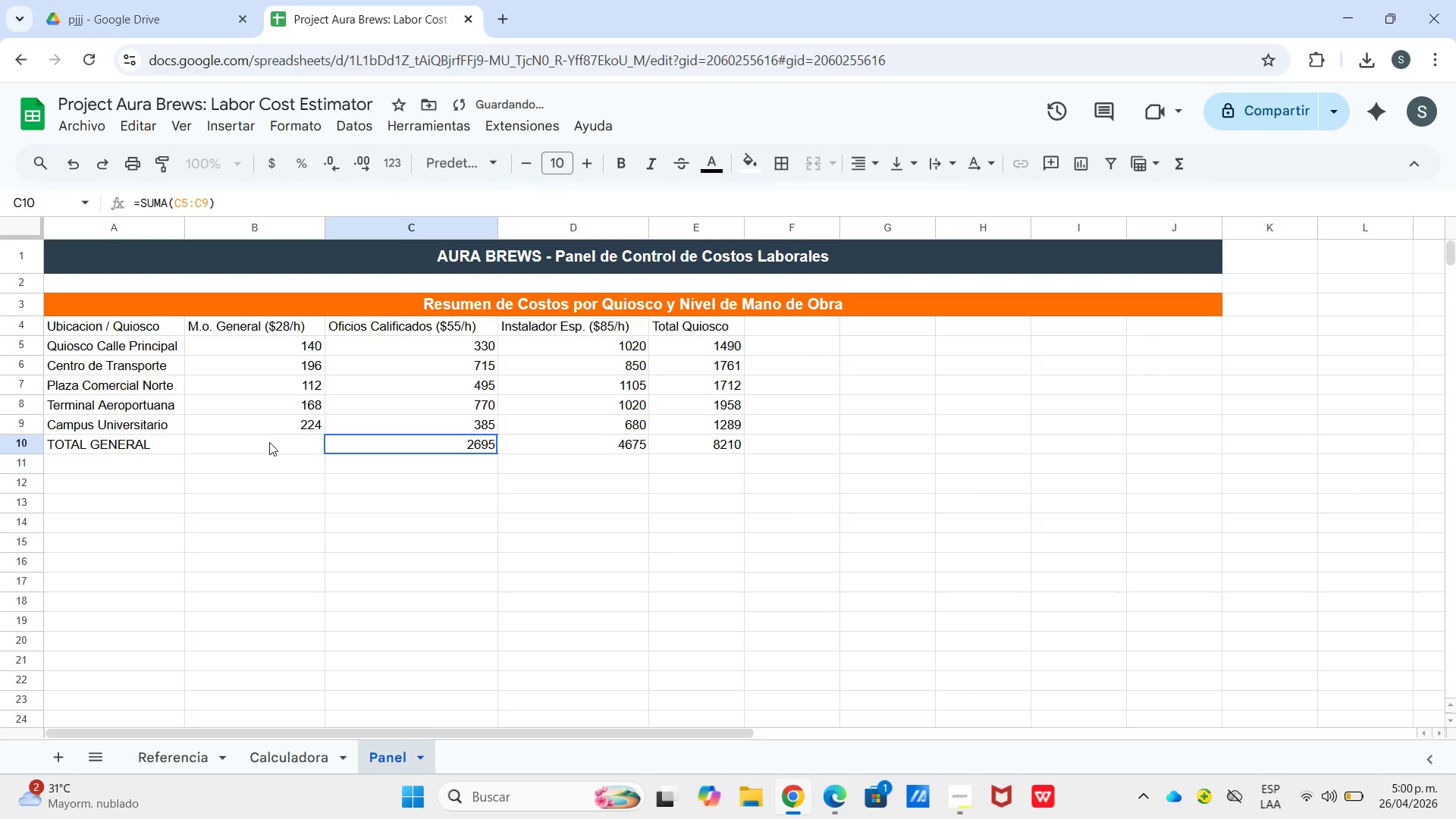 
left_click([269, 442])
 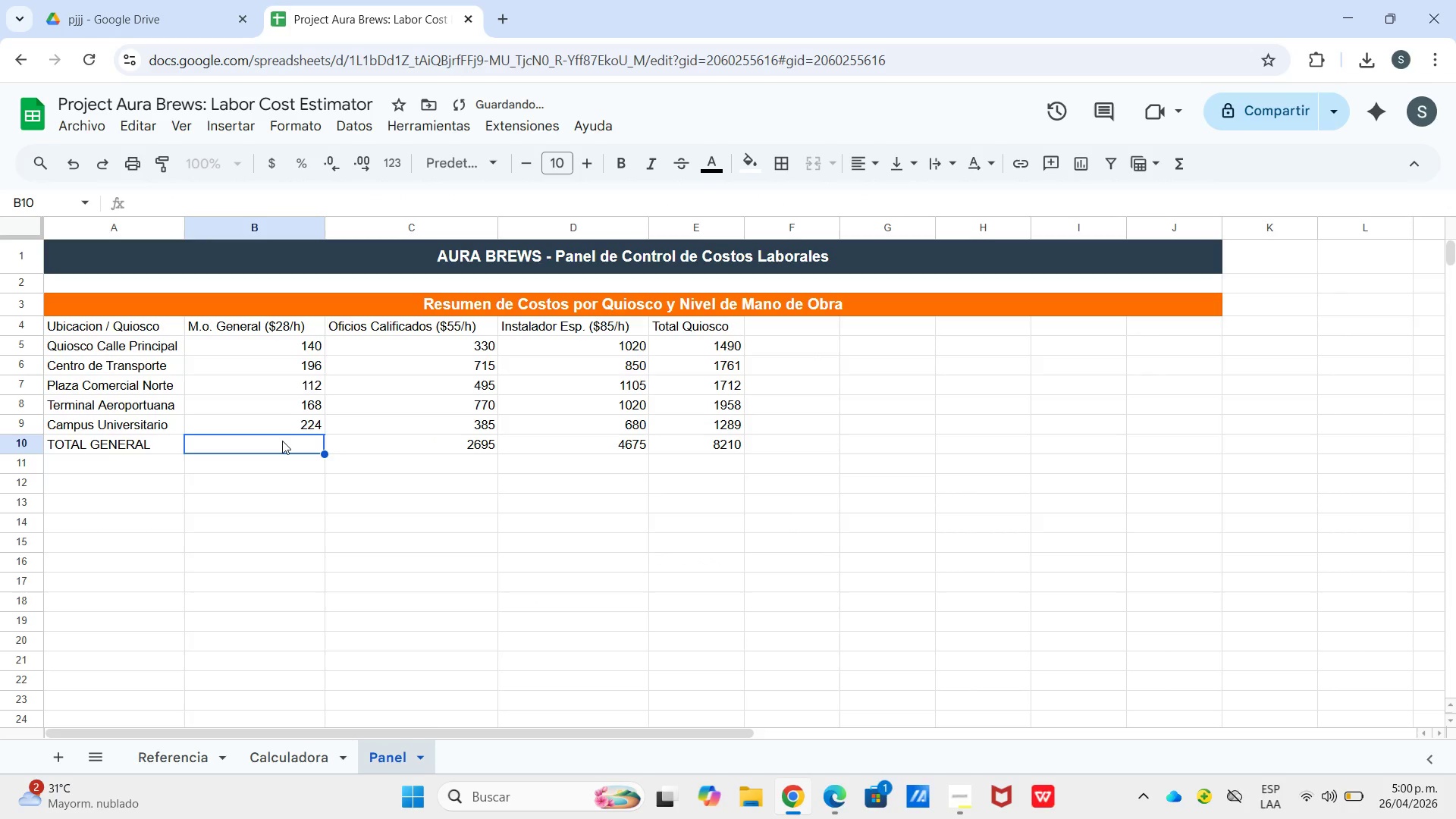 
hold_key(key=ShiftLeft, duration=0.72)
 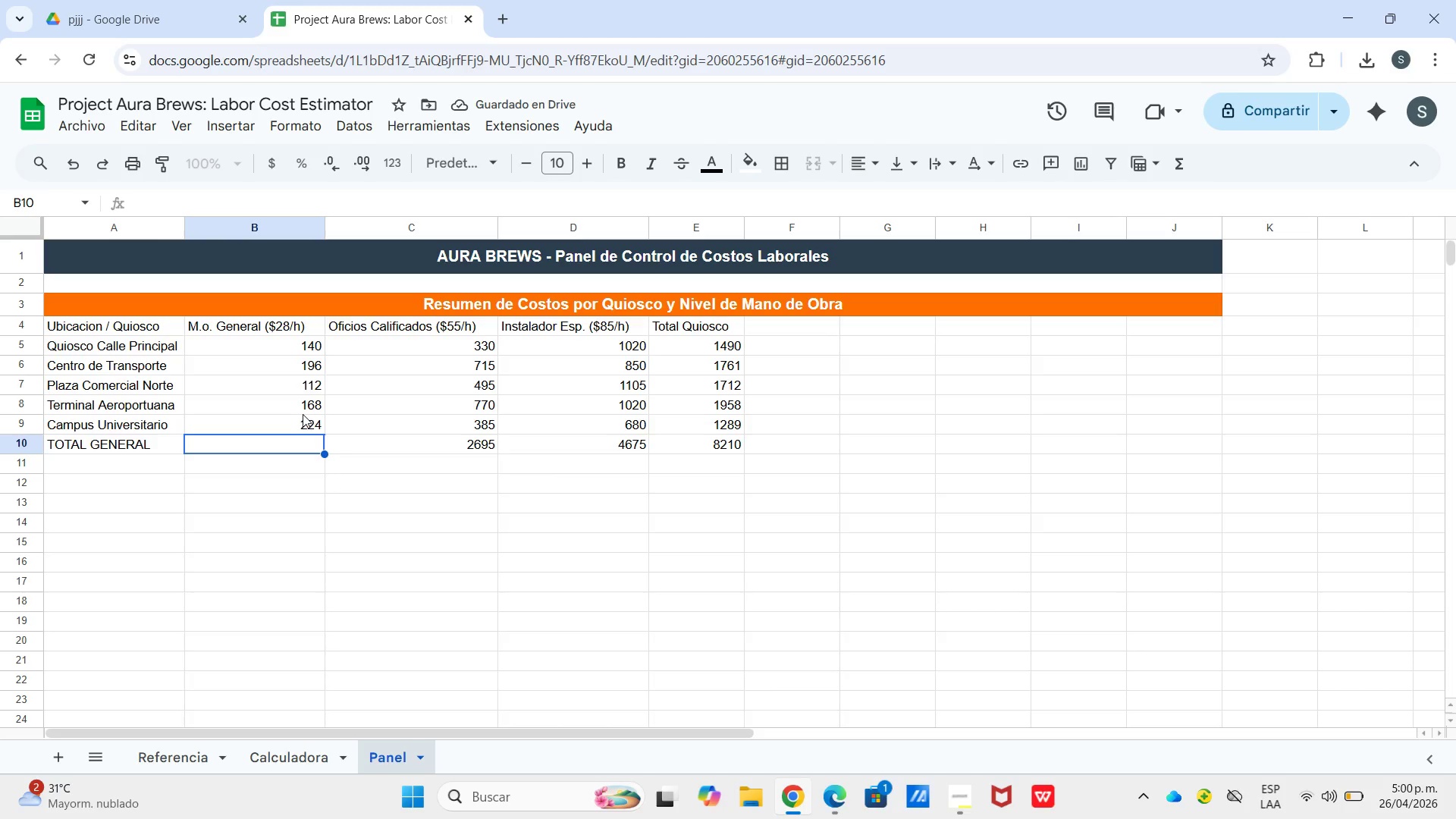 
left_click([301, 415])
 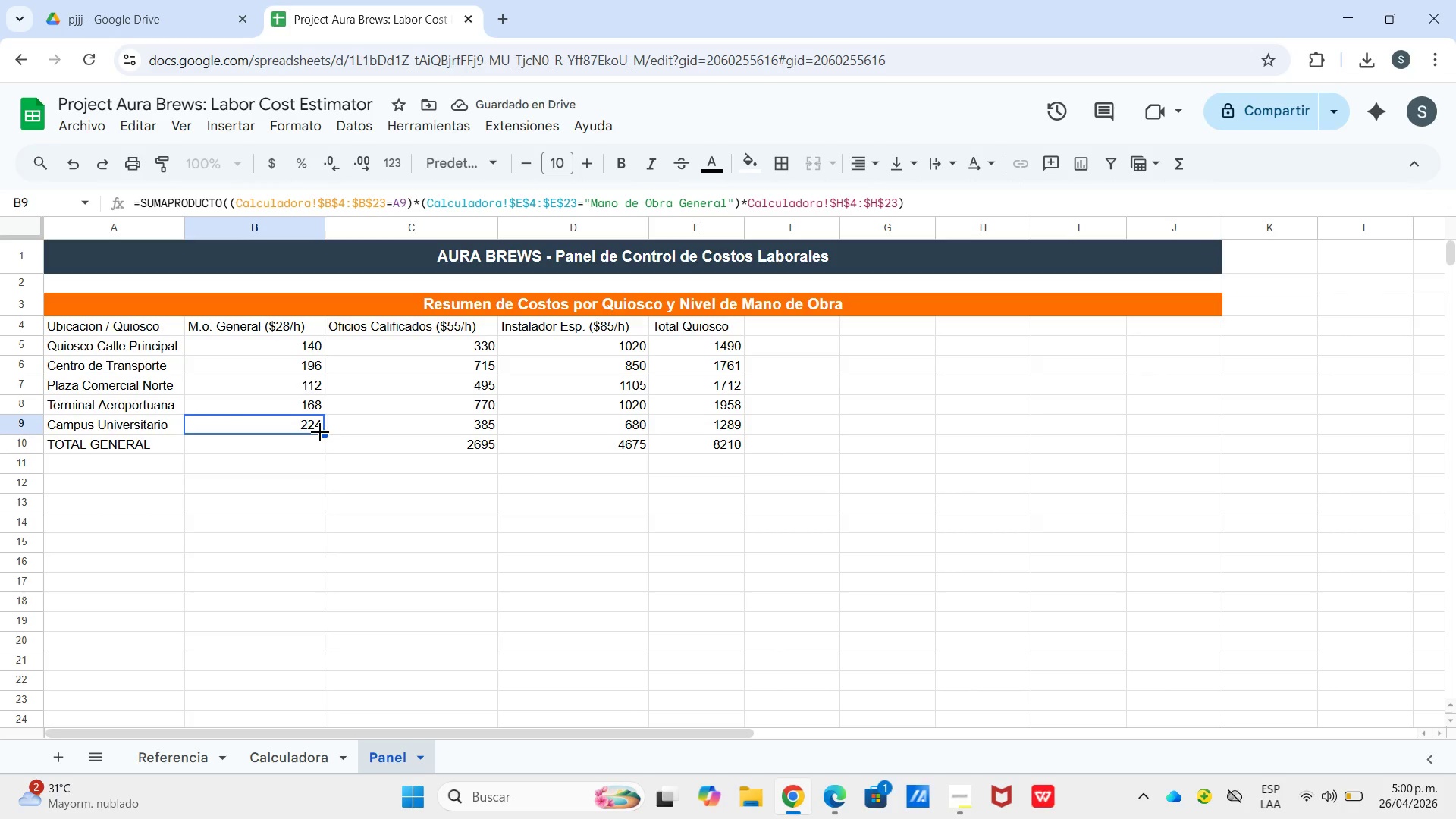 
left_click_drag(start_coordinate=[324, 433], to_coordinate=[322, 444])
 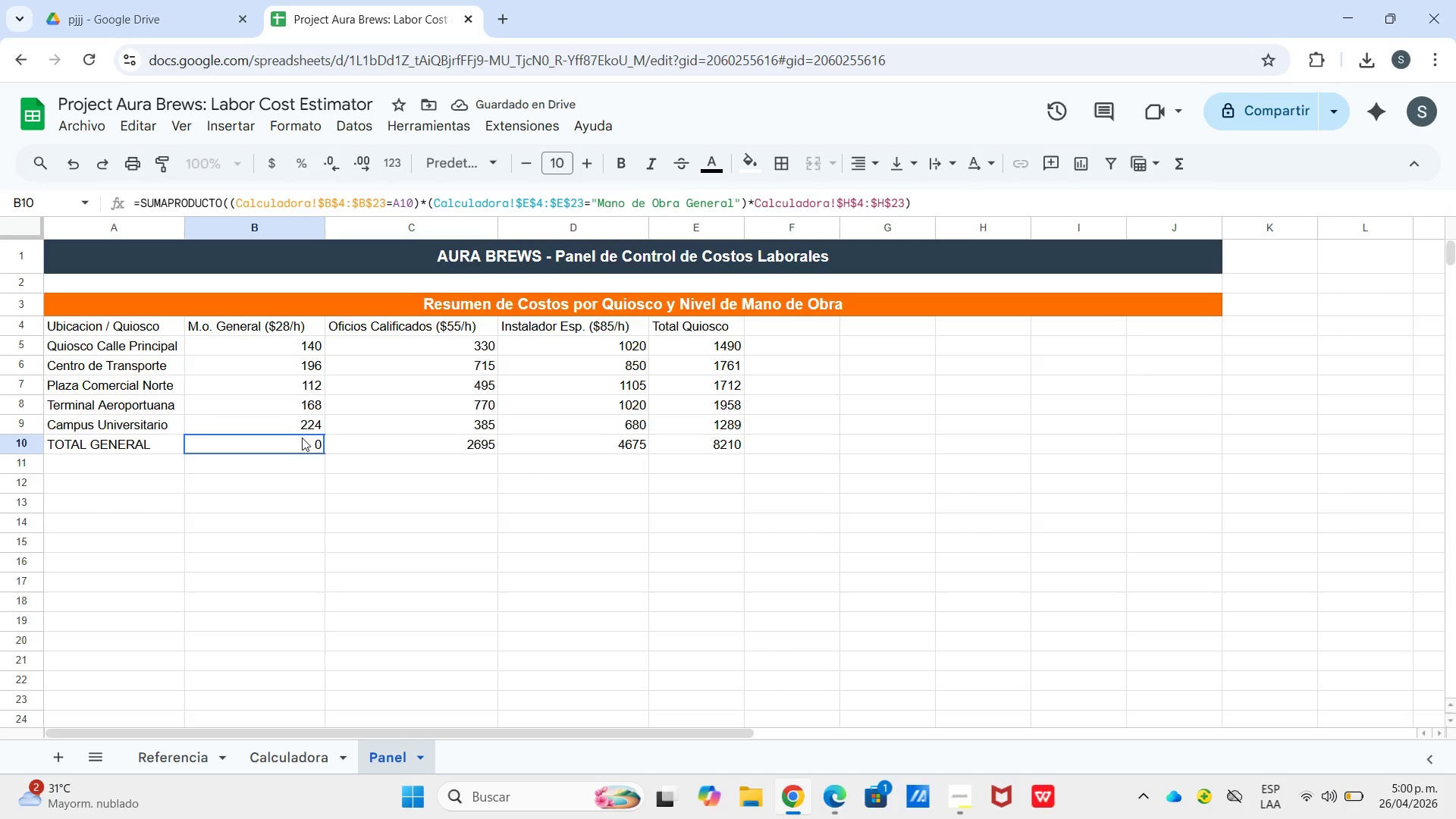 
key(Backspace)
type()su)
 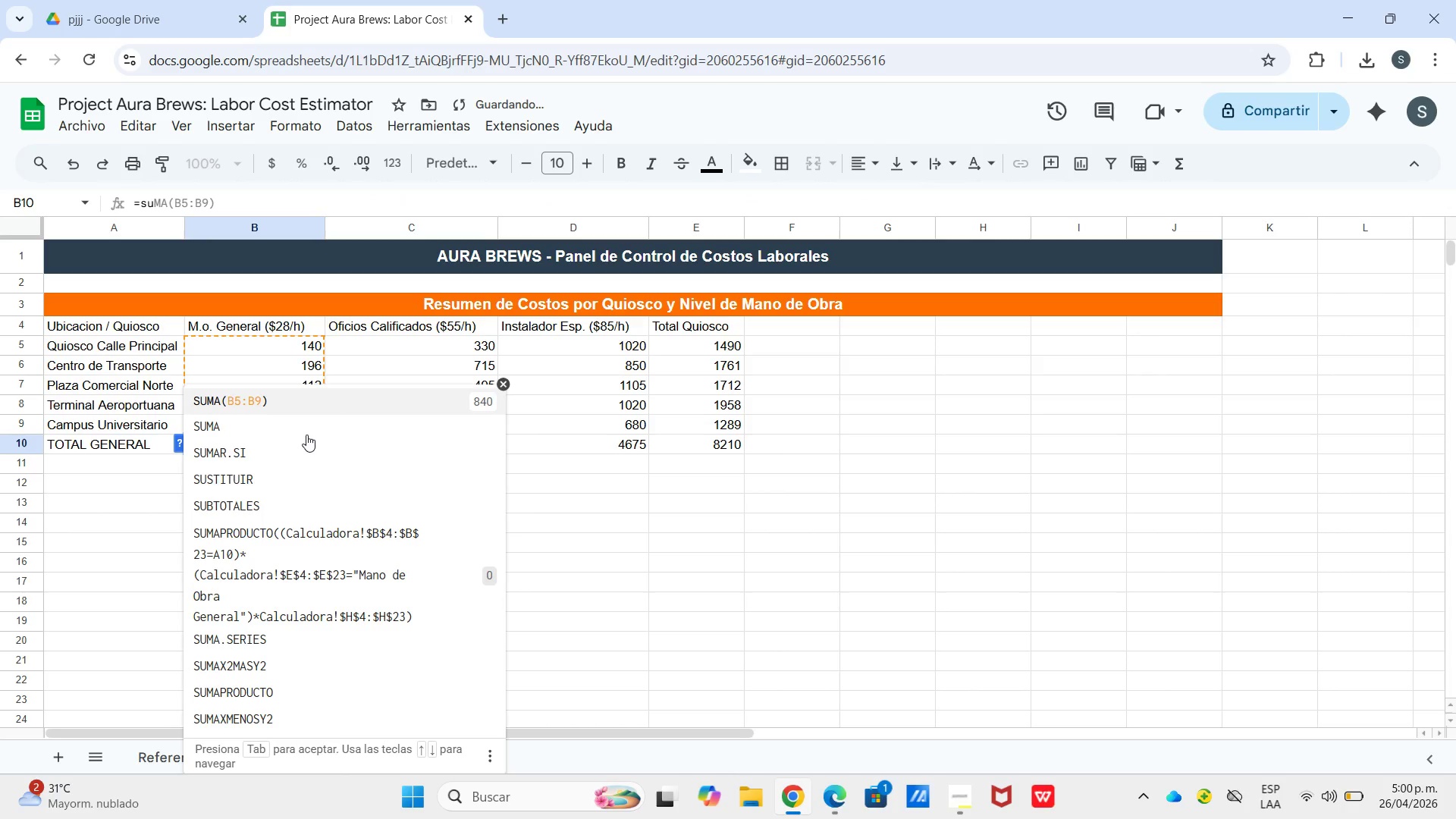 
left_click([329, 401])
 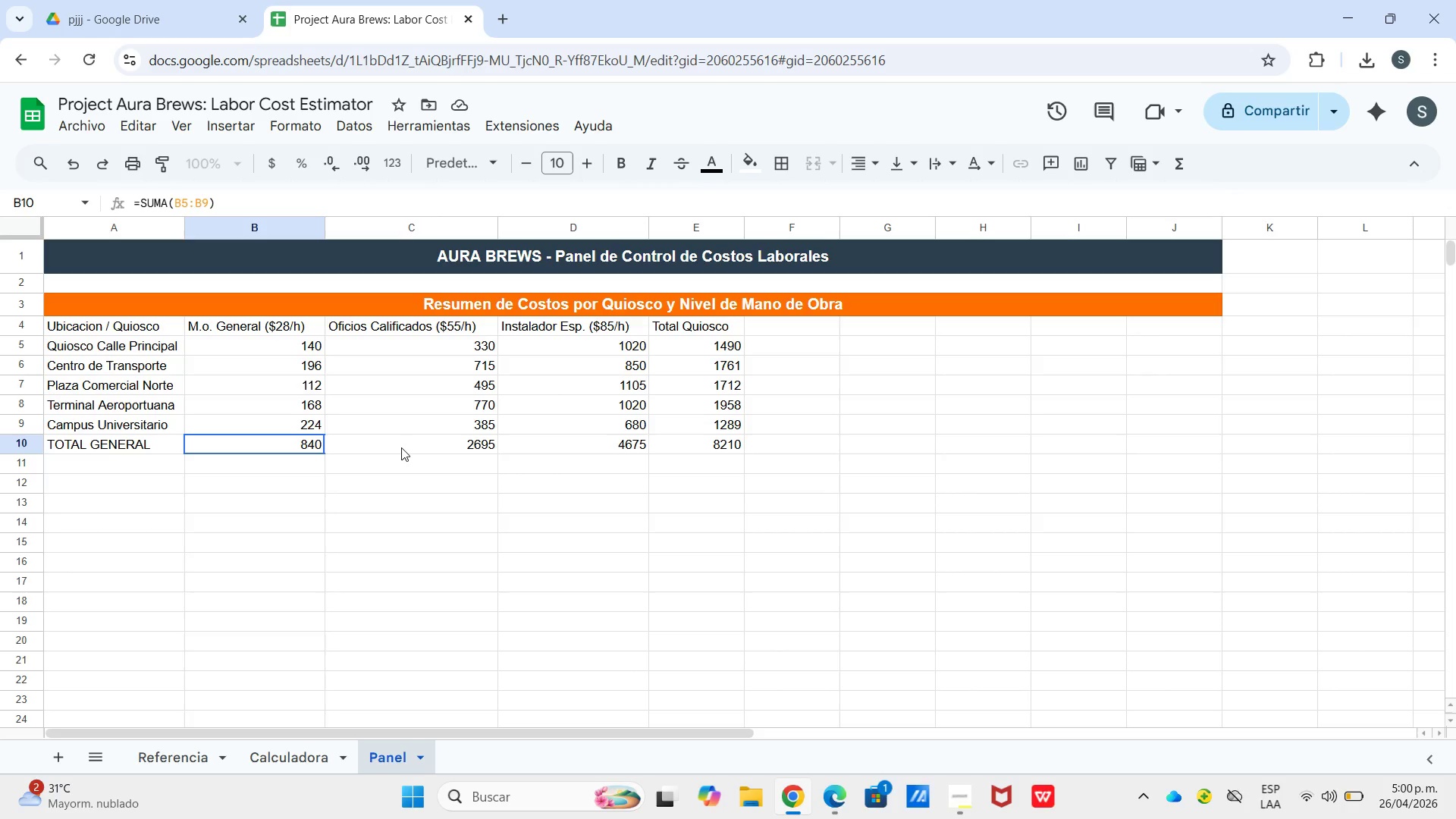 
wait(7.61)
 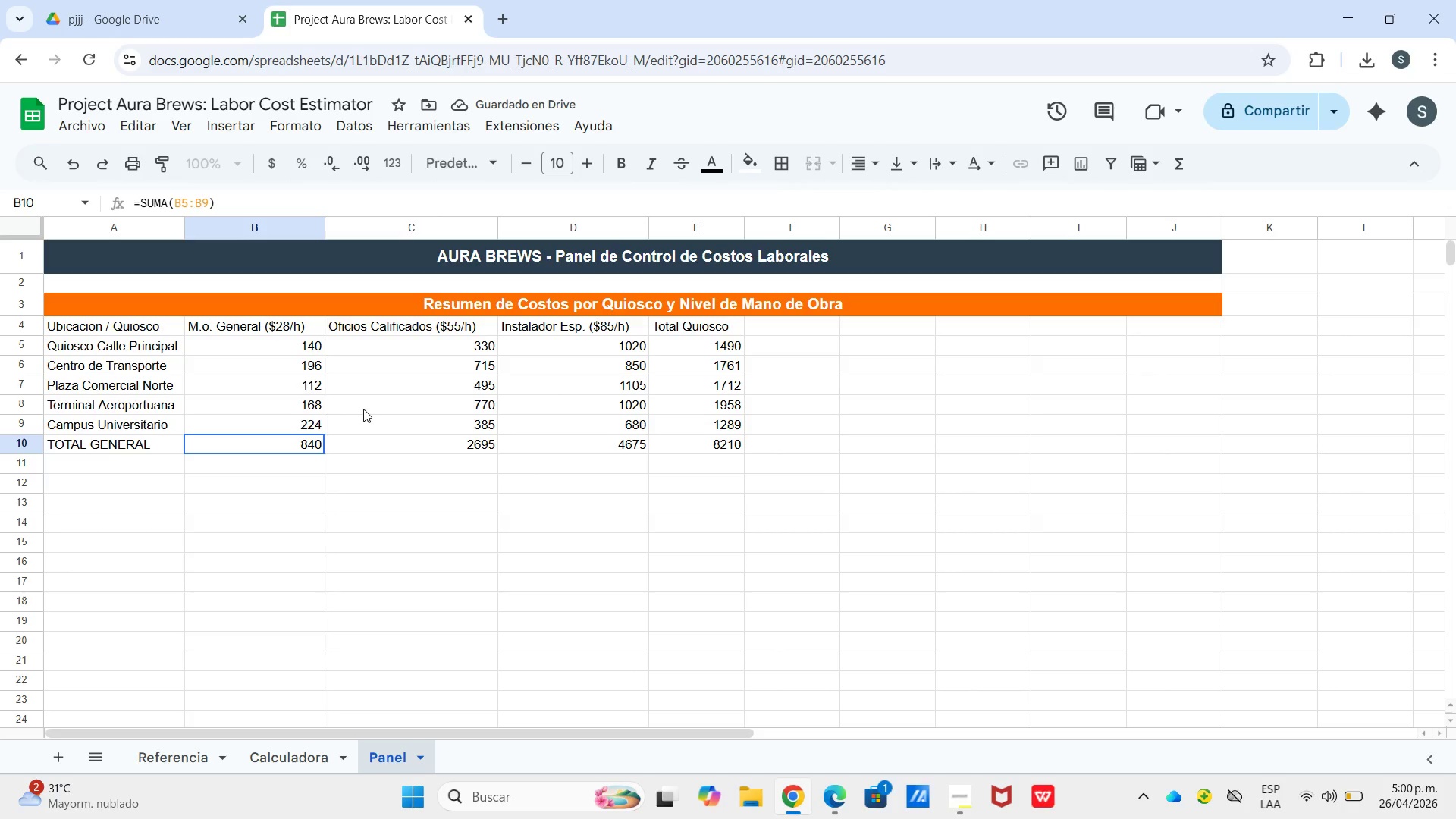 
left_click_drag(start_coordinate=[300, 357], to_coordinate=[723, 441])
 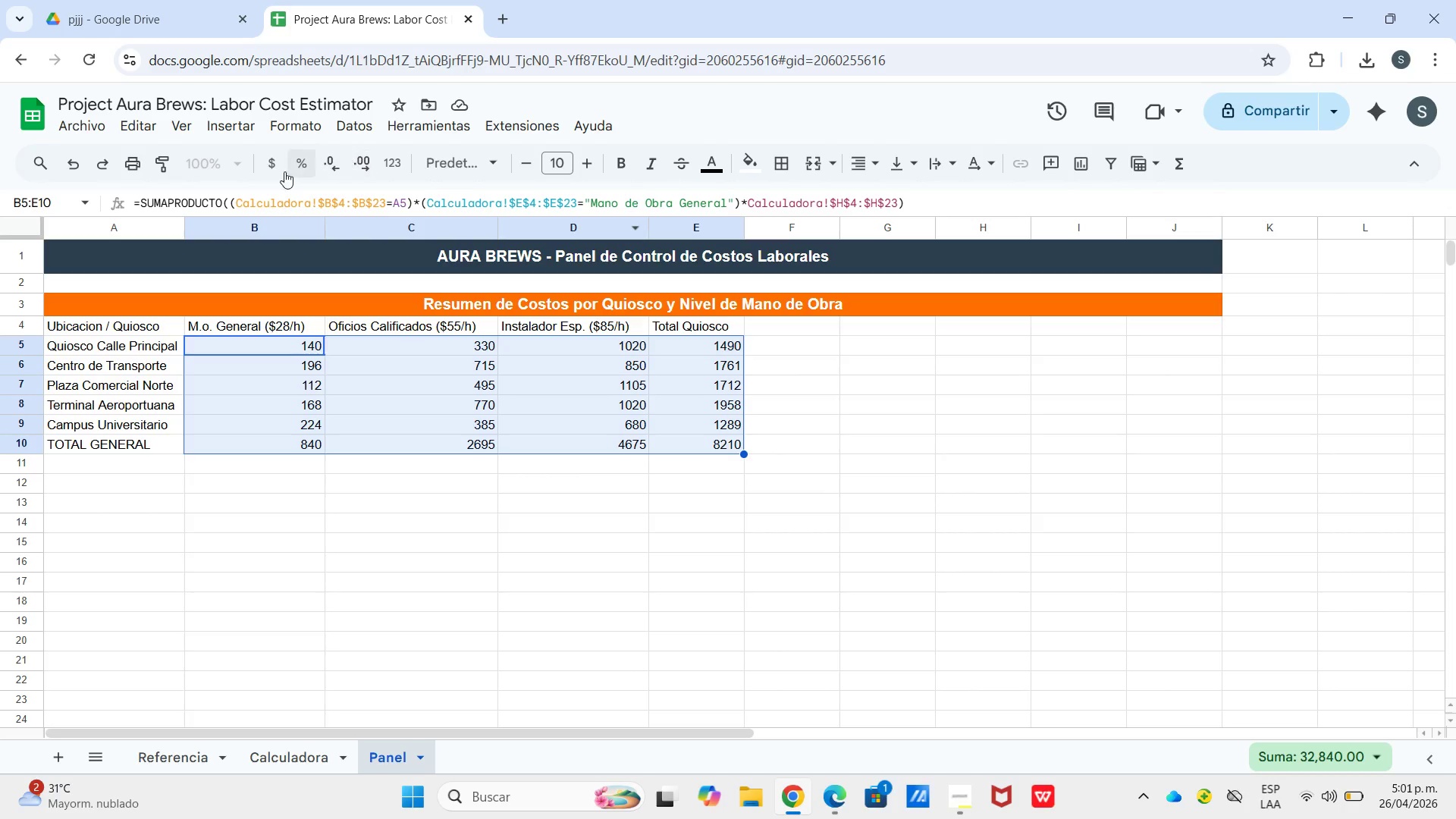 
left_click([265, 171])
 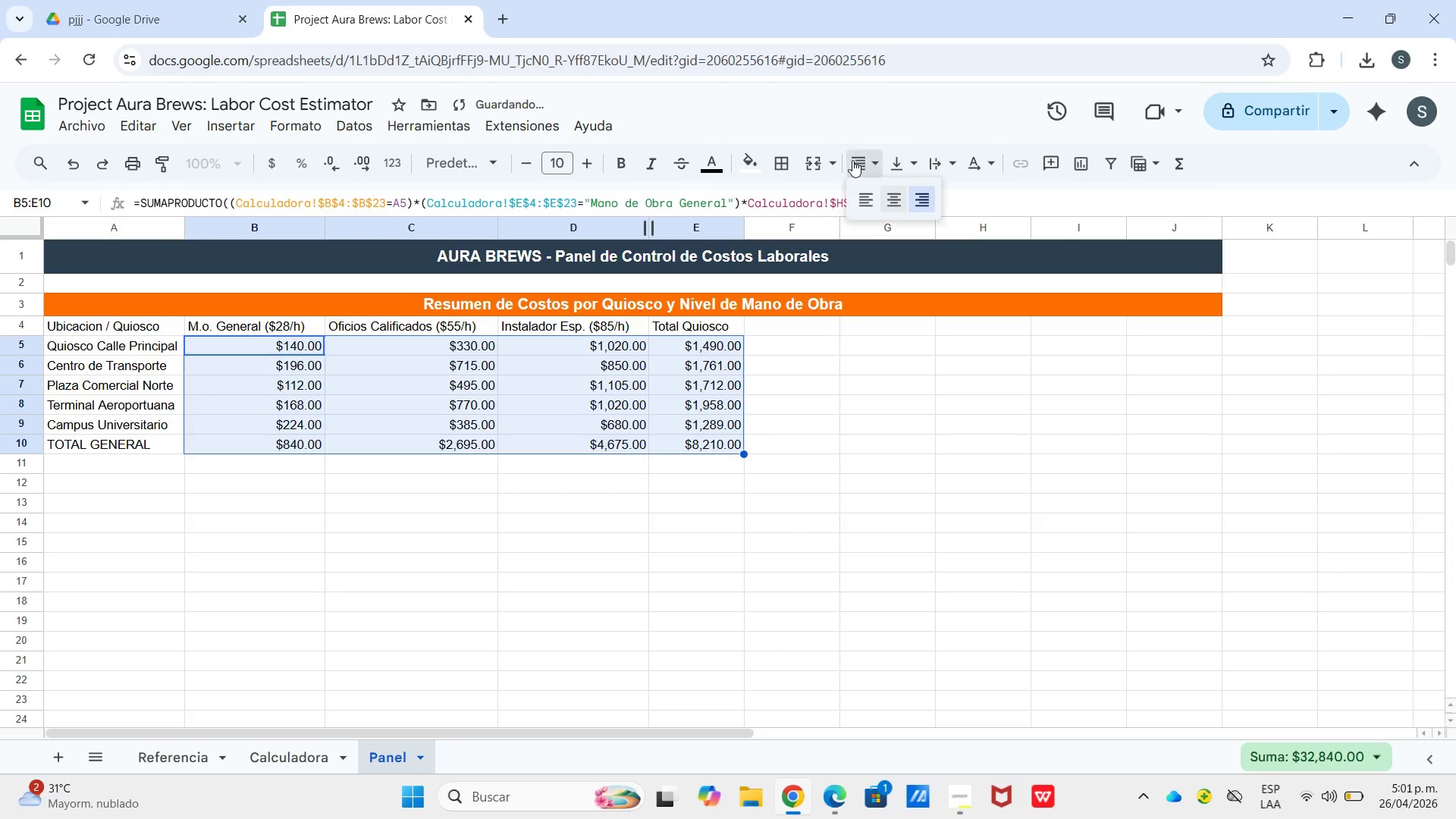 
double_click([897, 198])
 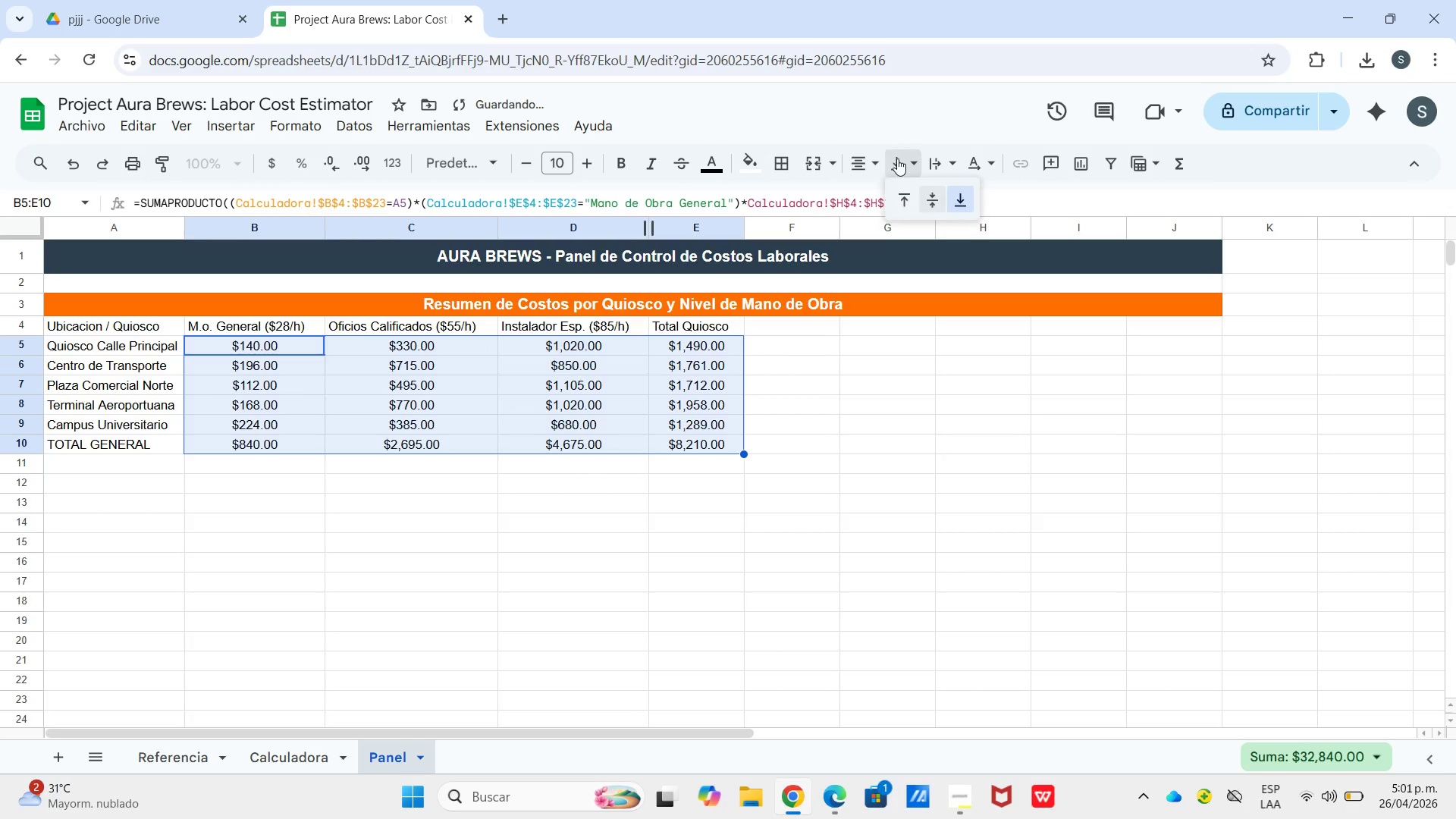 
left_click_drag(start_coordinate=[895, 158], to_coordinate=[902, 163])
 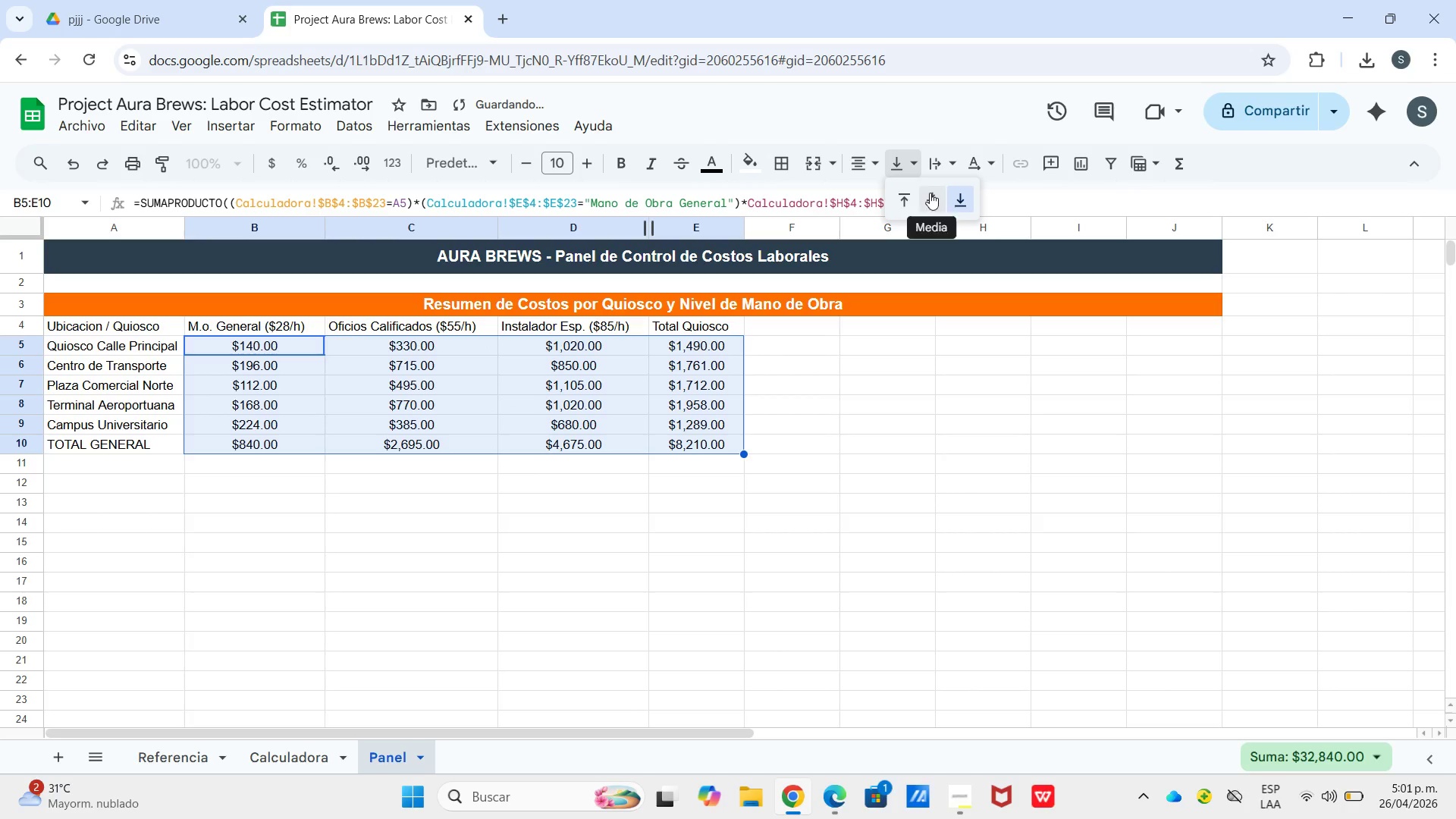 
left_click([930, 193])
 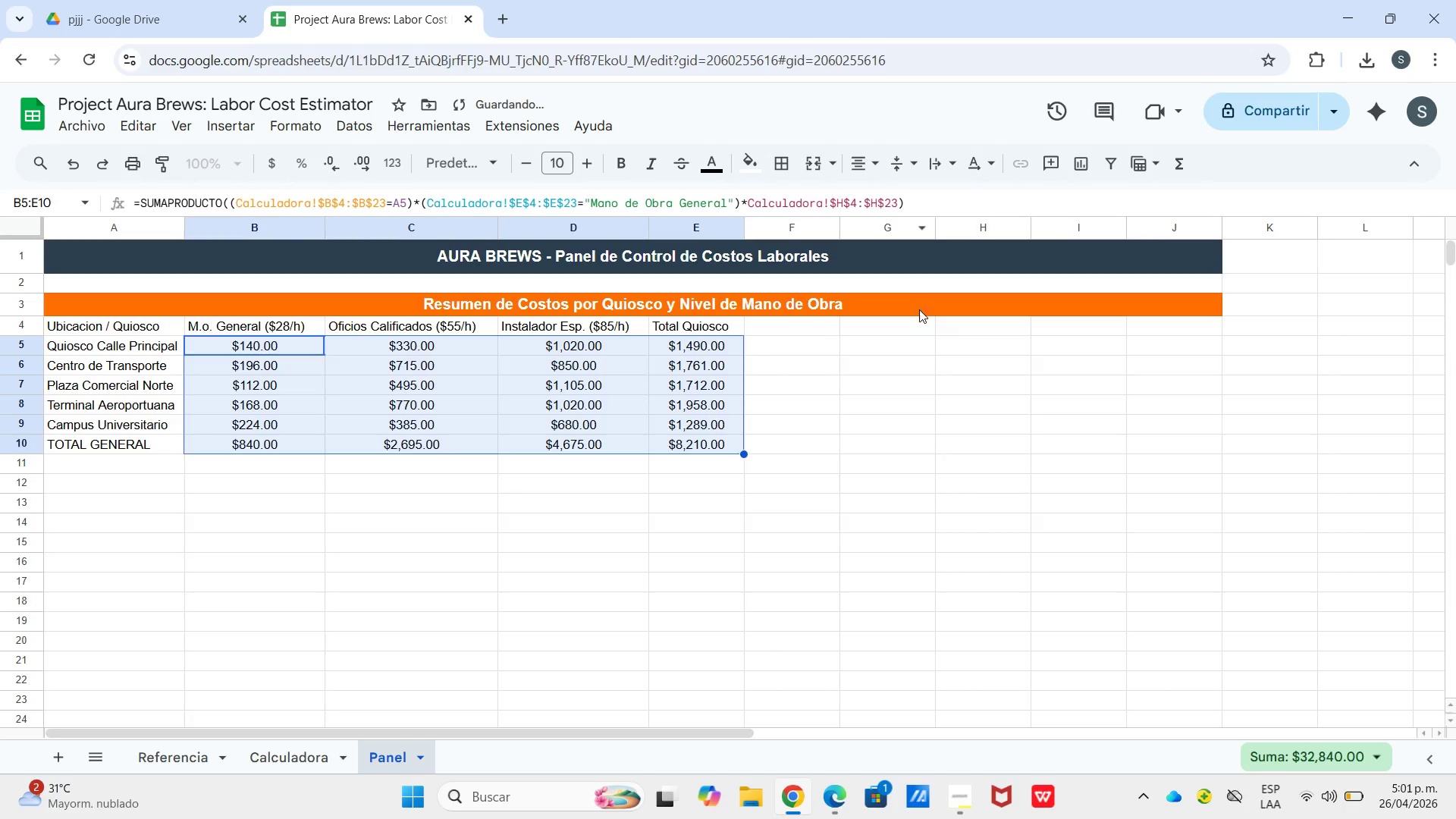 
left_click_drag(start_coordinate=[919, 309], to_coordinate=[927, 328])
 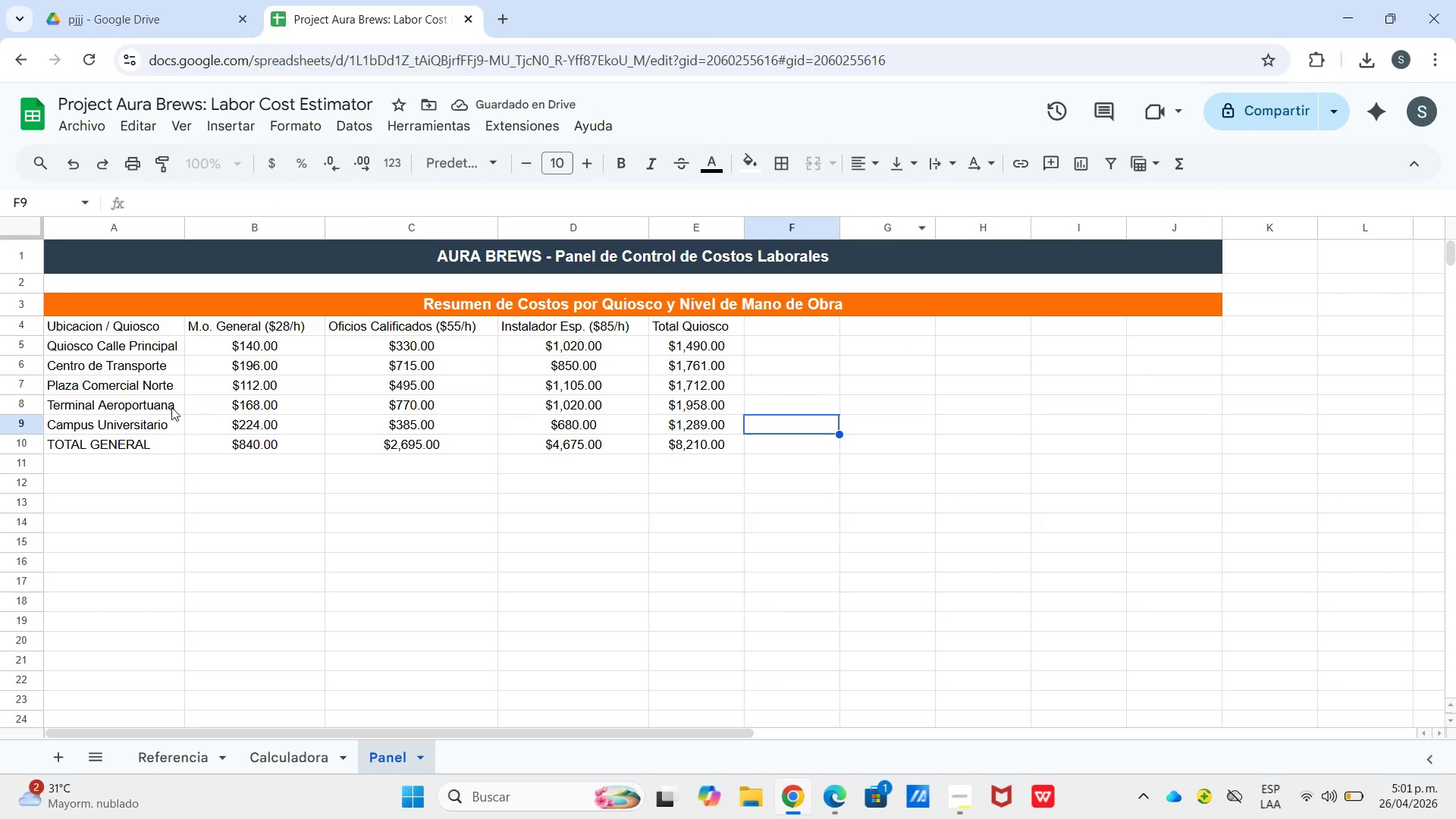 
left_click_drag(start_coordinate=[138, 444], to_coordinate=[697, 444])
 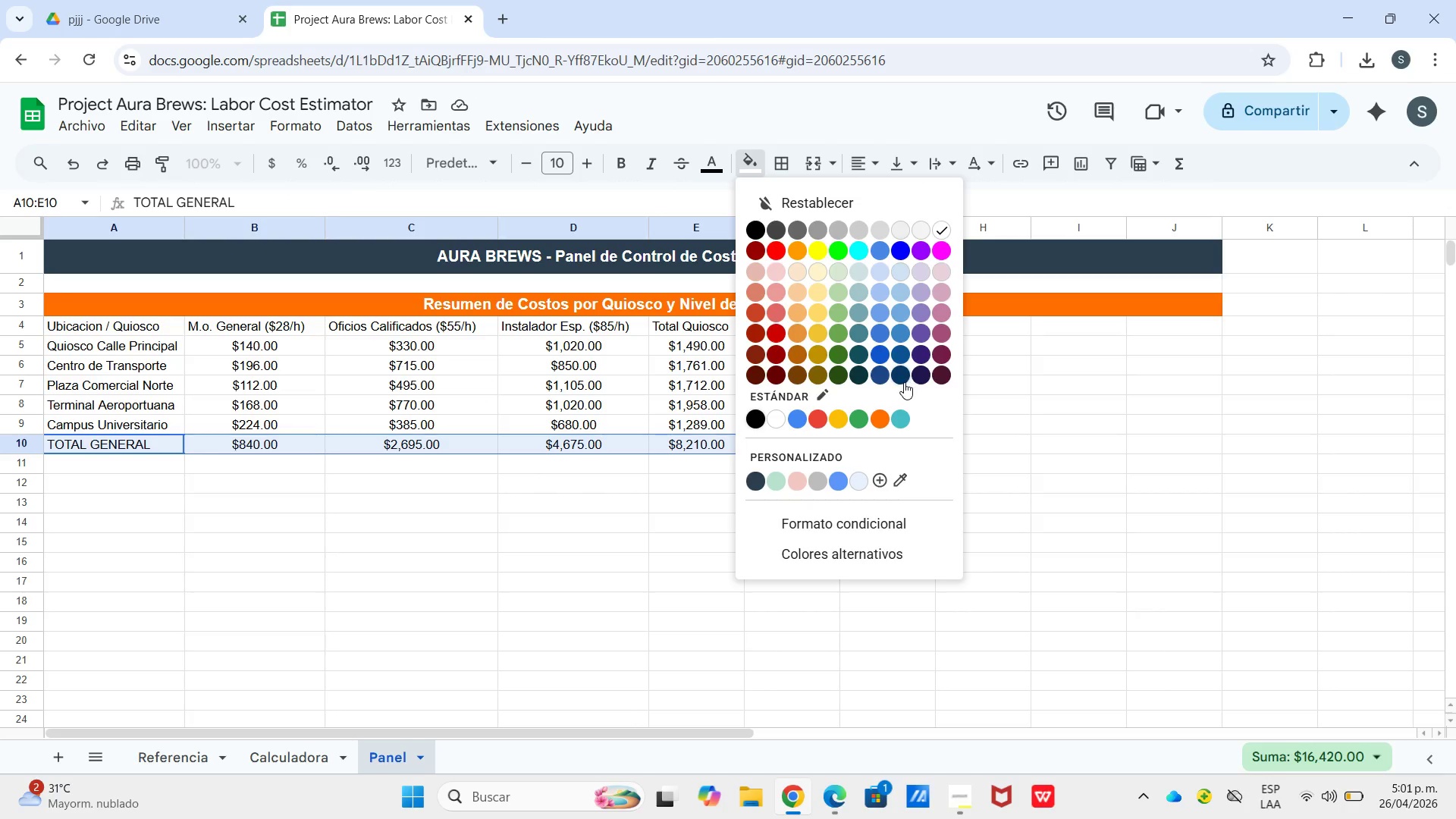 
left_click([916, 375])
 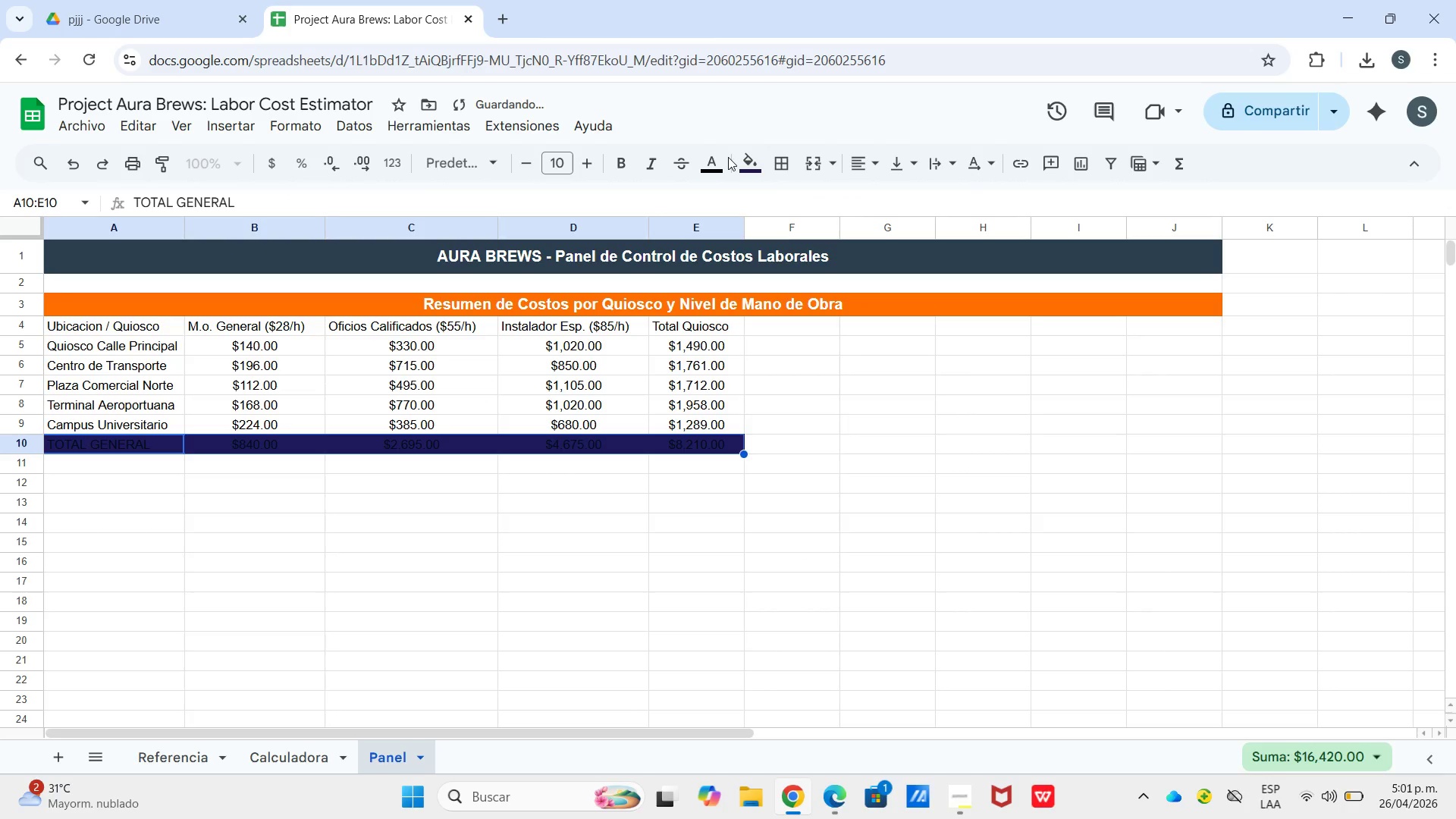 
double_click([724, 165])
 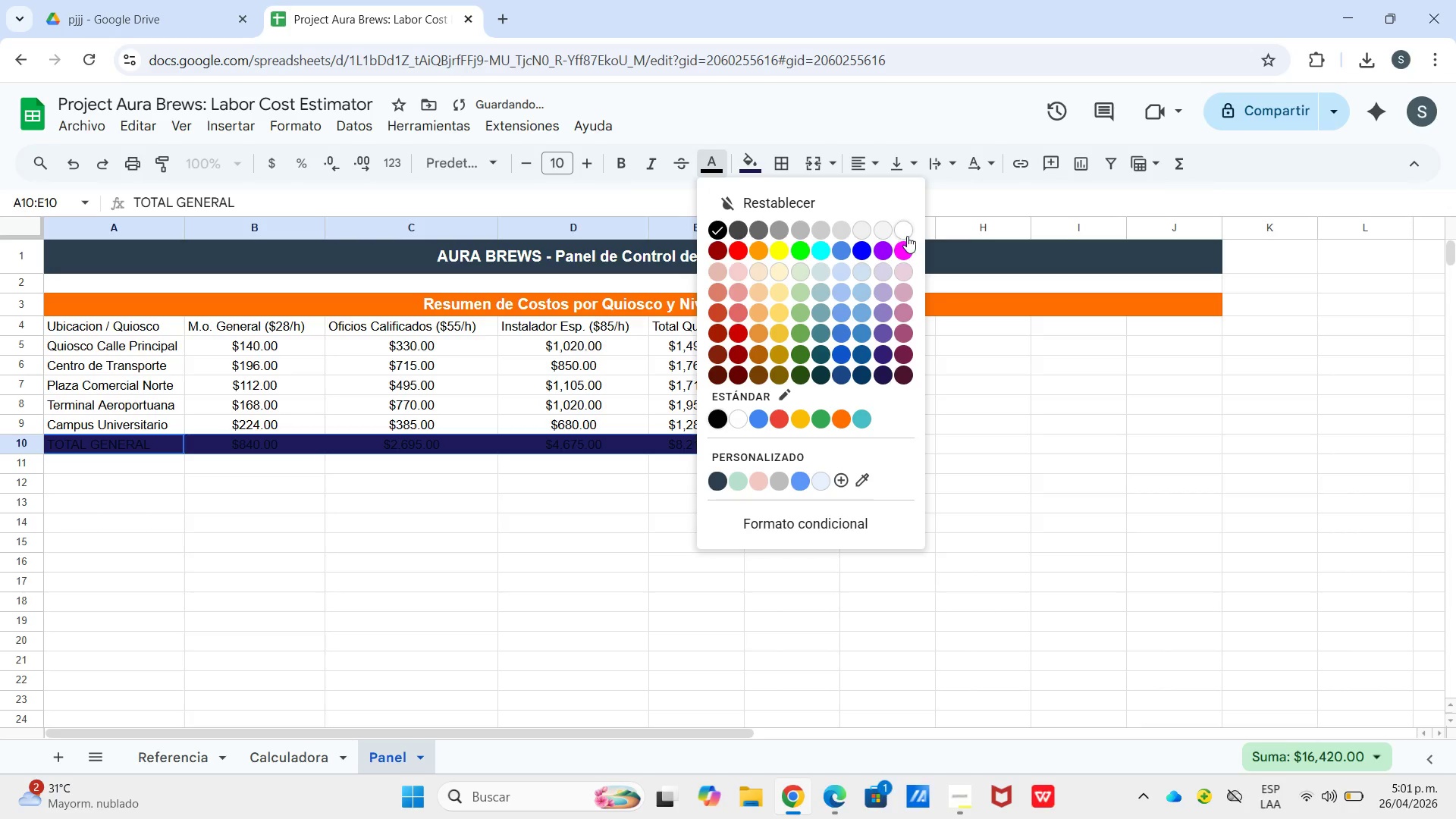 
left_click([908, 230])
 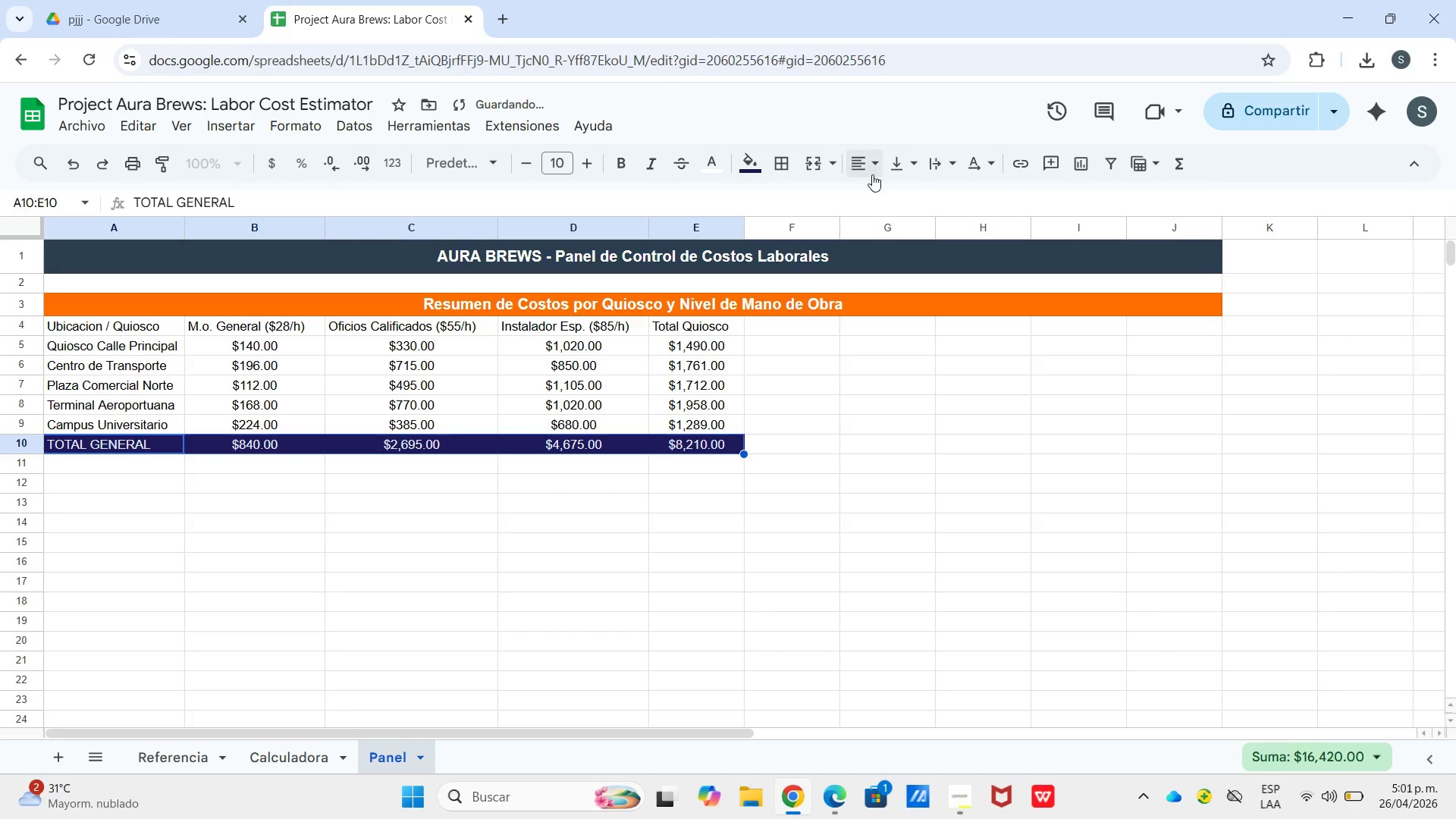 
left_click_drag(start_coordinate=[873, 174], to_coordinate=[880, 184])
 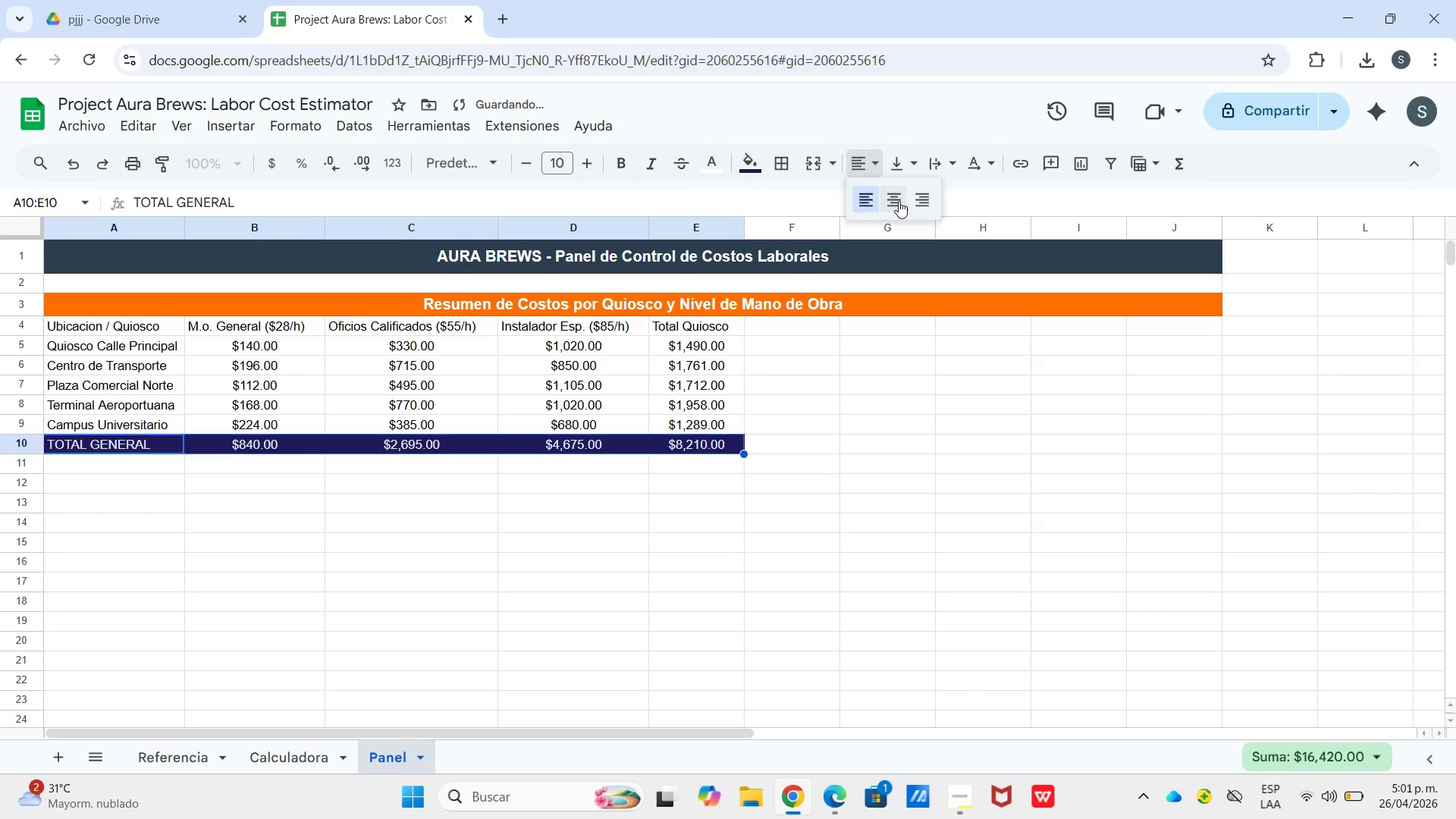 
triple_click([899, 201])
 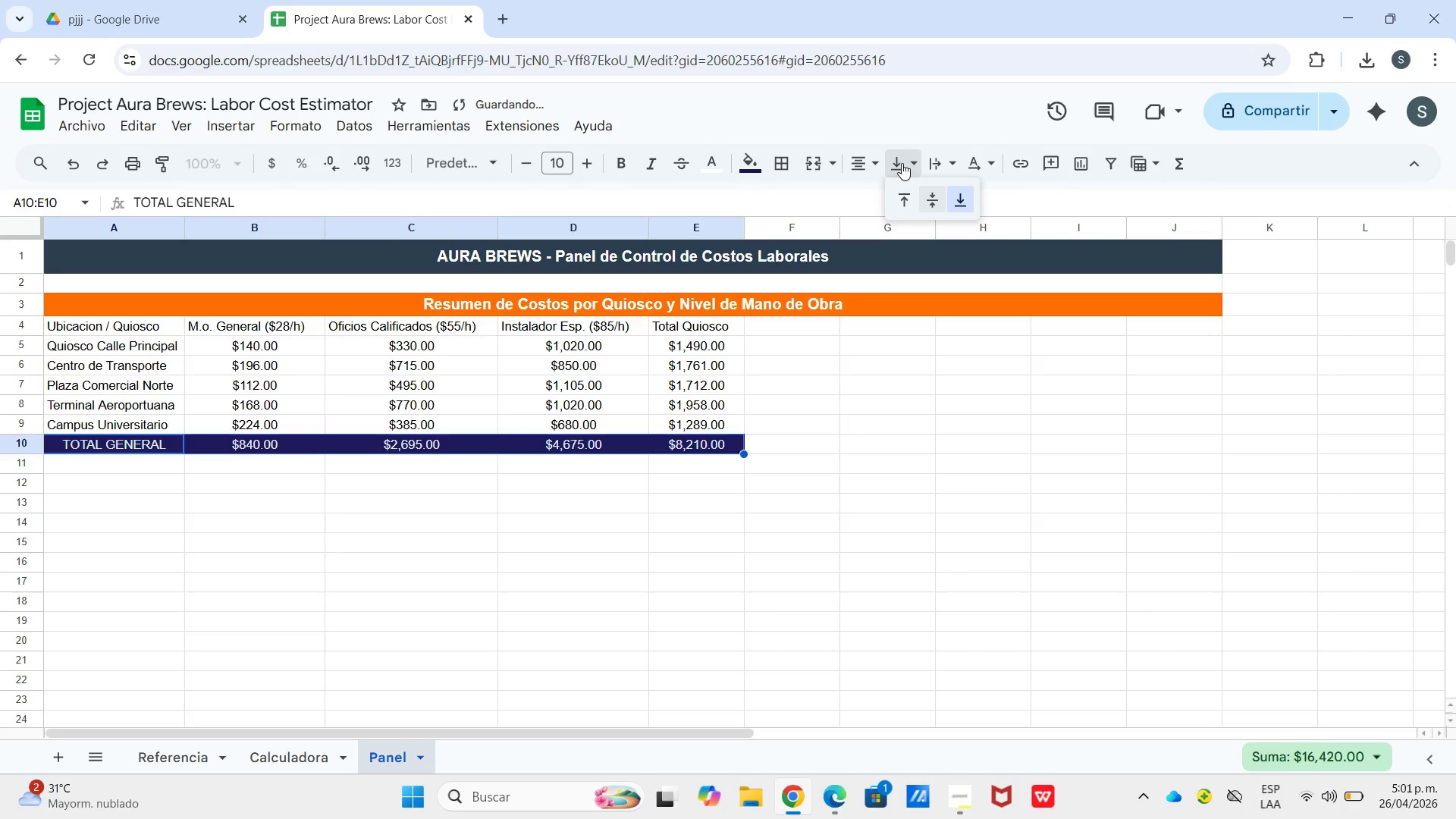 
left_click_drag(start_coordinate=[902, 163], to_coordinate=[908, 171])
 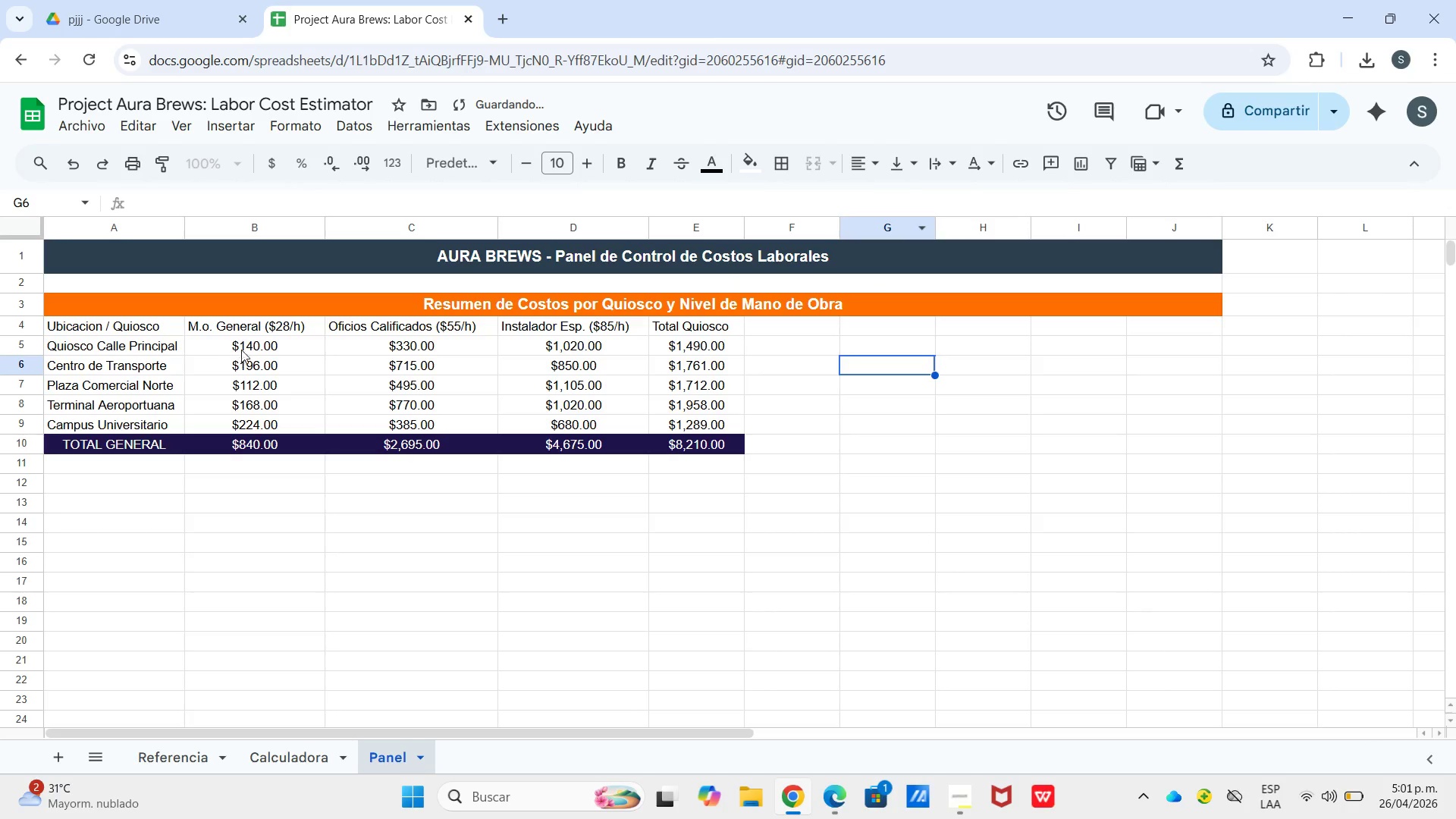 
left_click_drag(start_coordinate=[131, 324], to_coordinate=[670, 320])
 